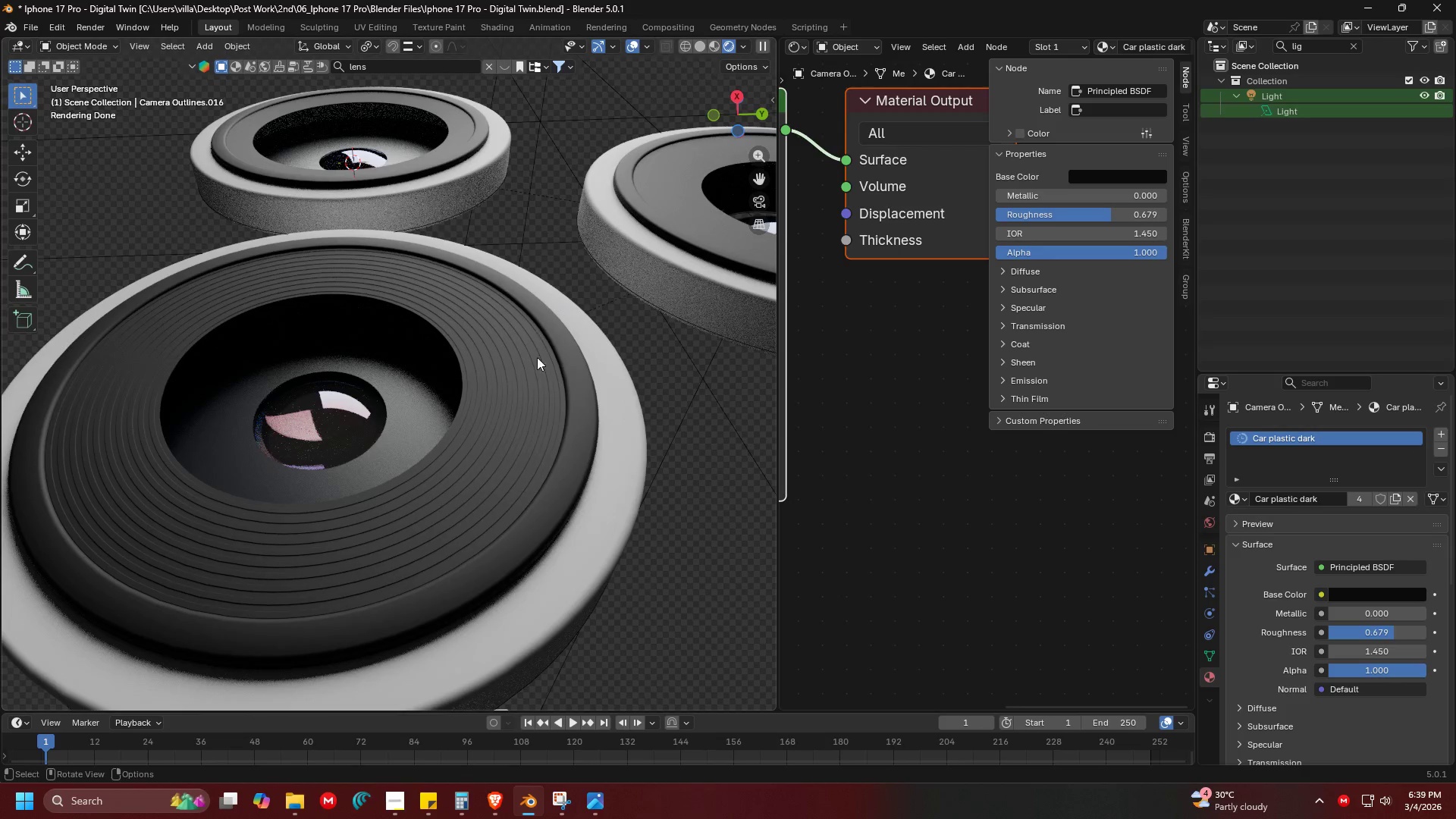 
key(Alt+H)
 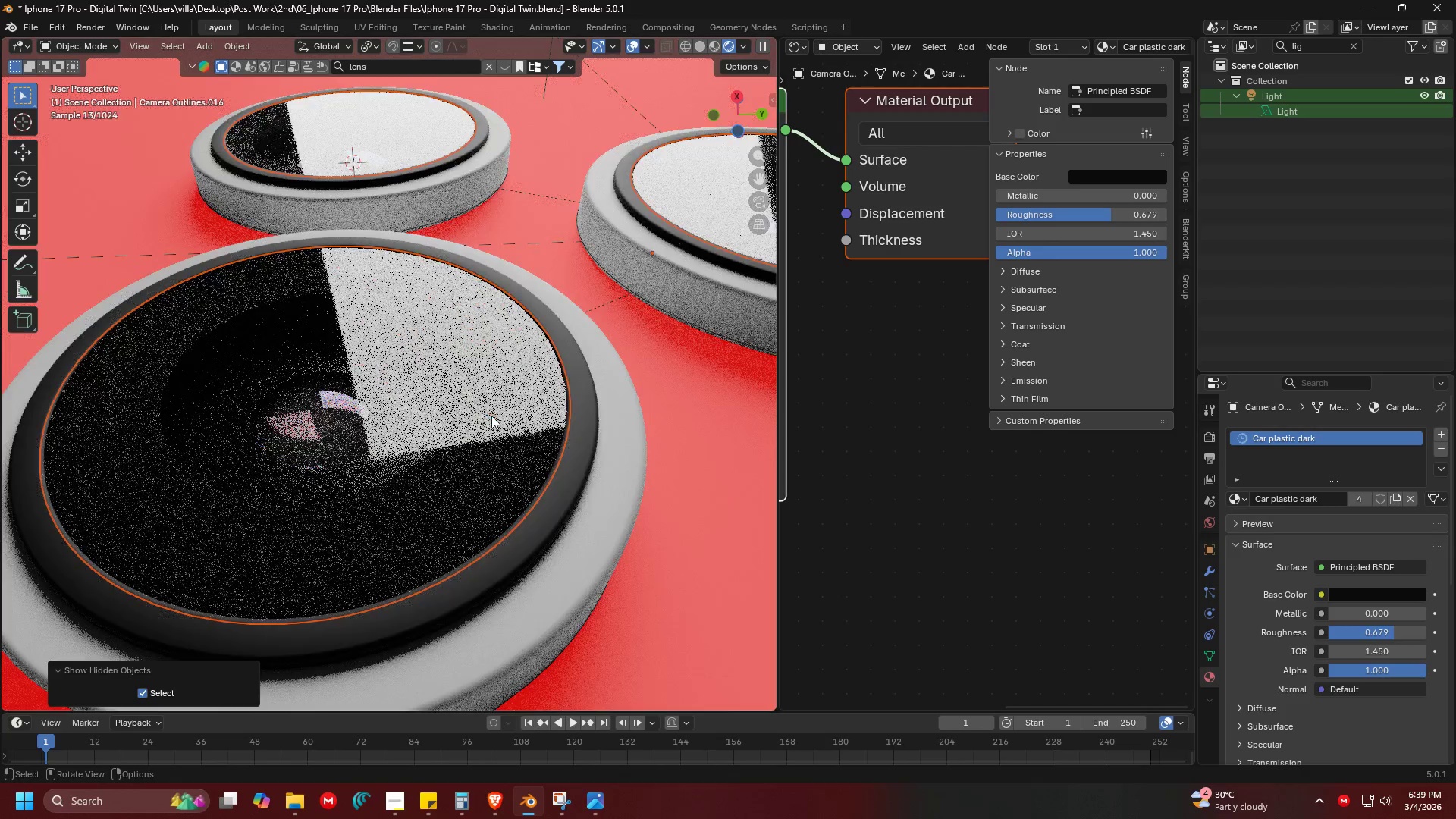 
hold_key(key=ShiftLeft, duration=0.38)
 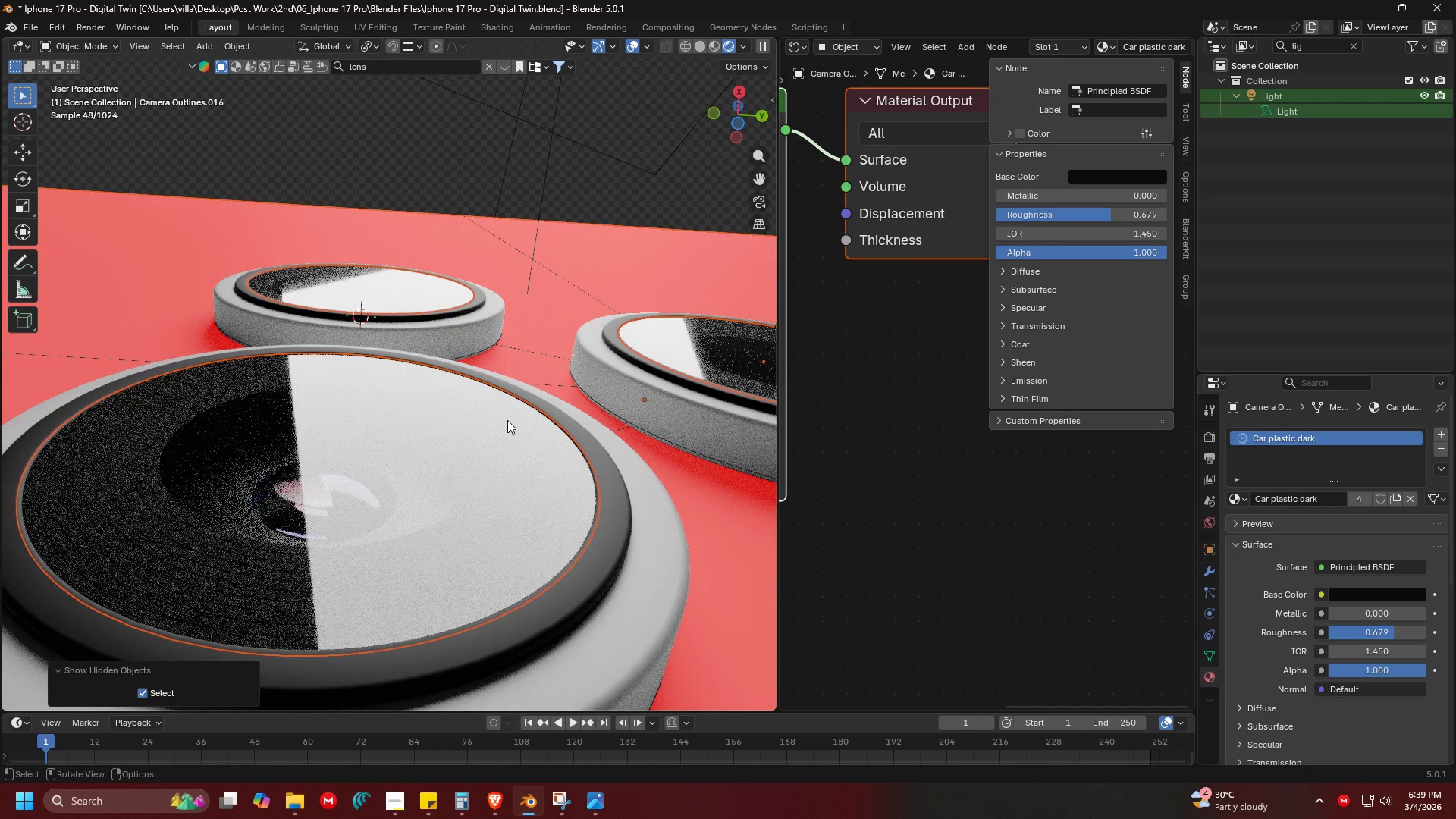 
left_click([673, 585])
 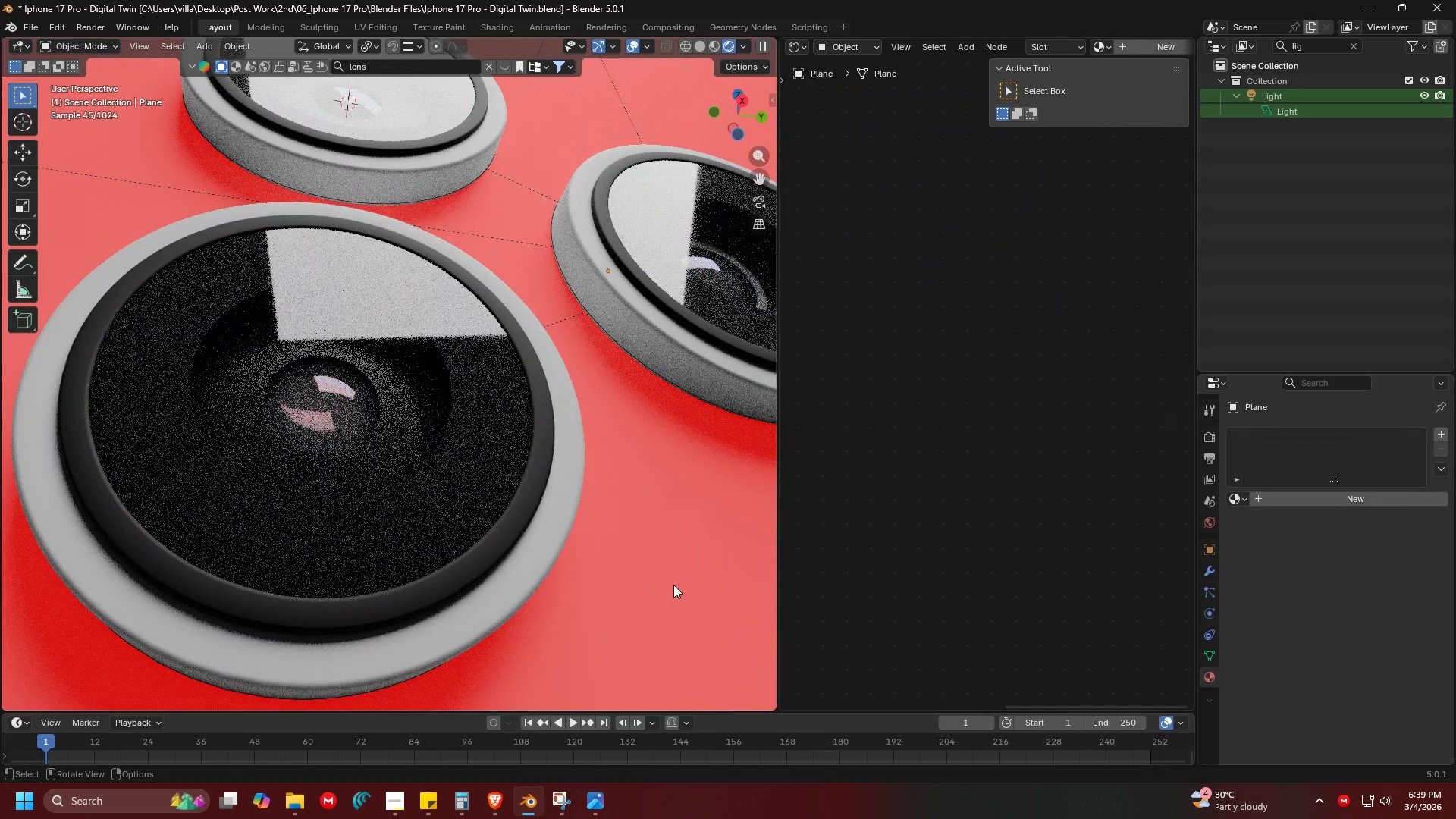 
scroll: coordinate [521, 491], scroll_direction: none, amount: 0.0
 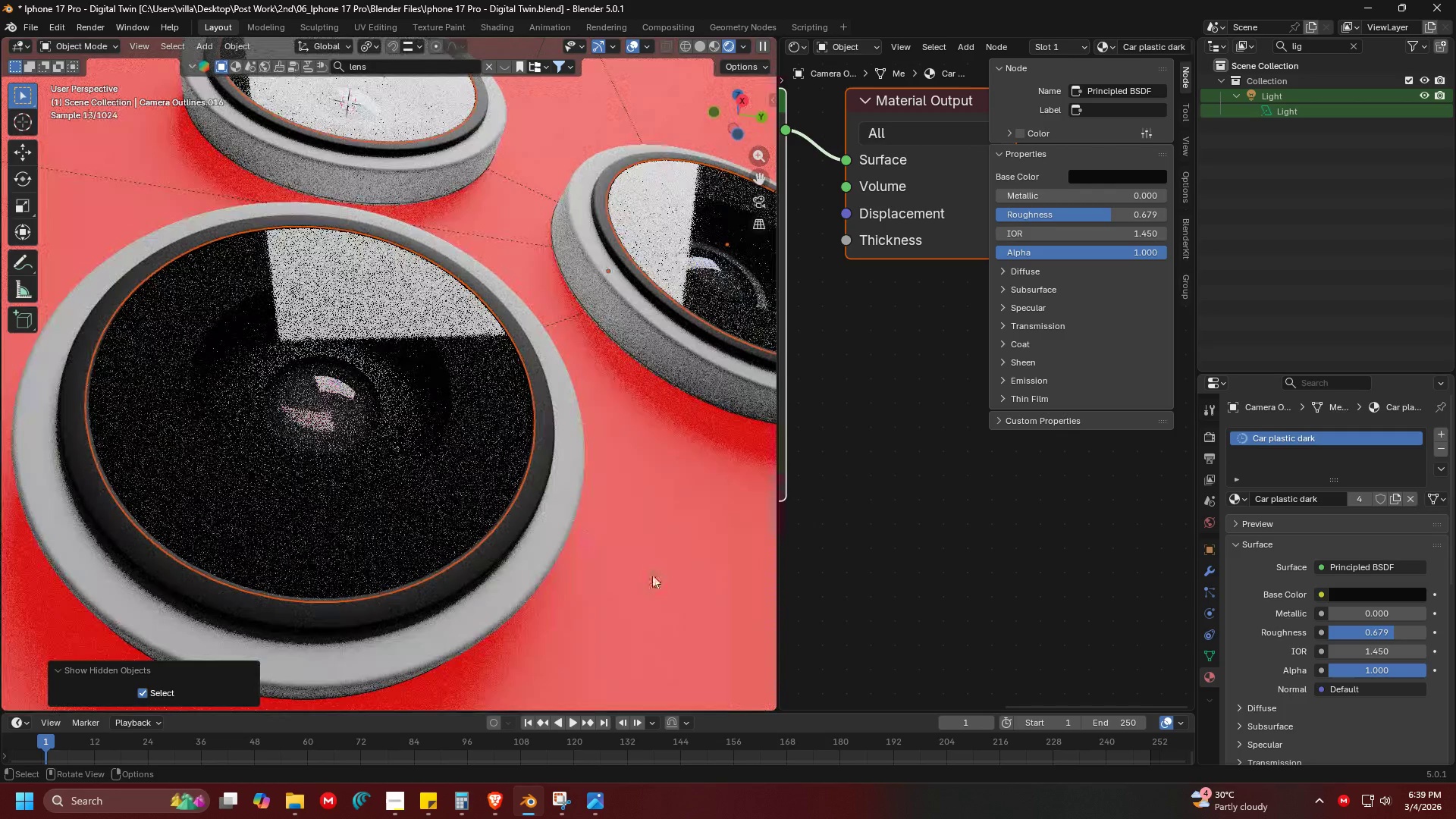 
key(H)
 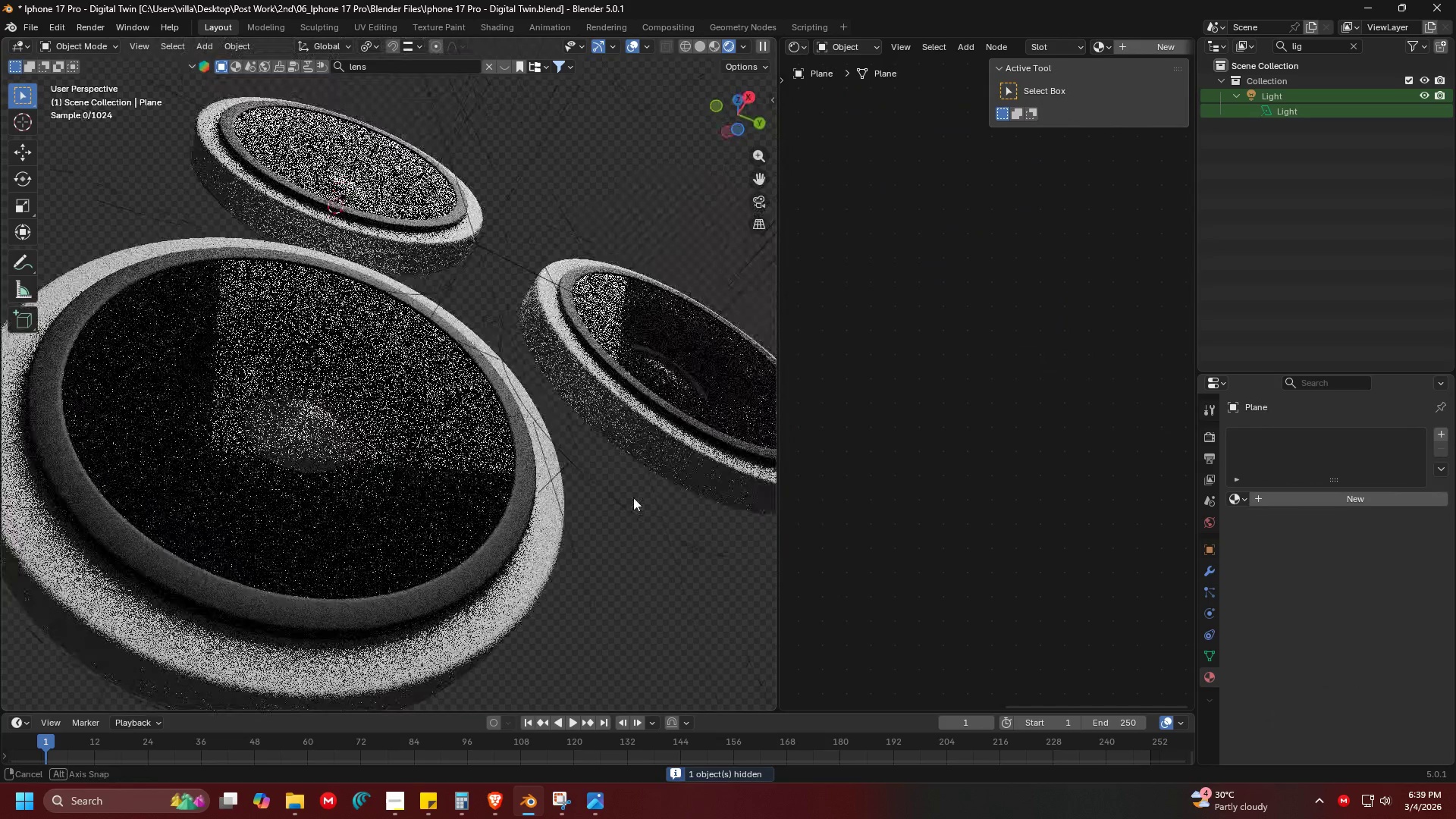 
left_click([594, 614])
 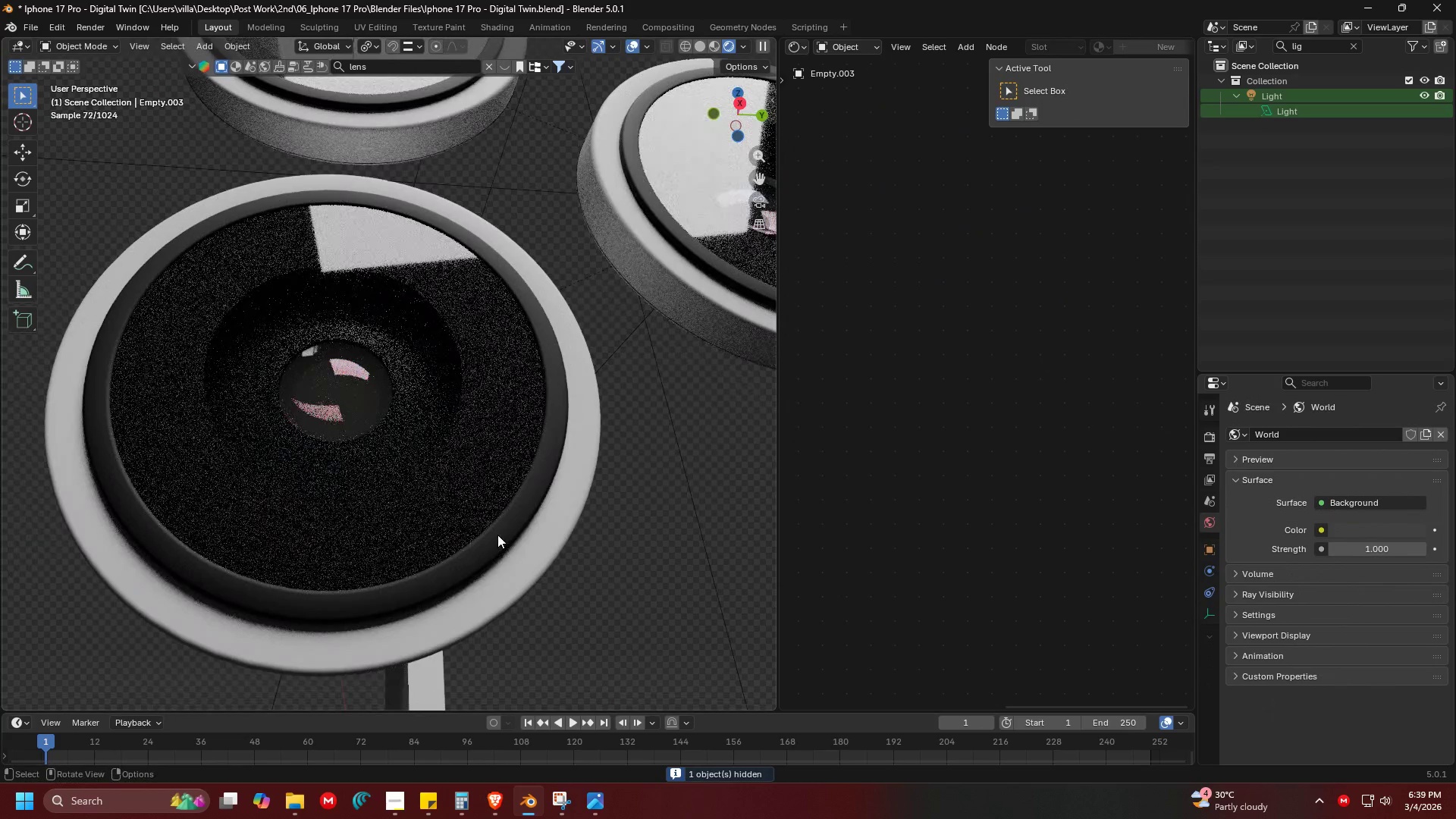 
scroll: coordinate [450, 447], scroll_direction: down, amount: 3.0
 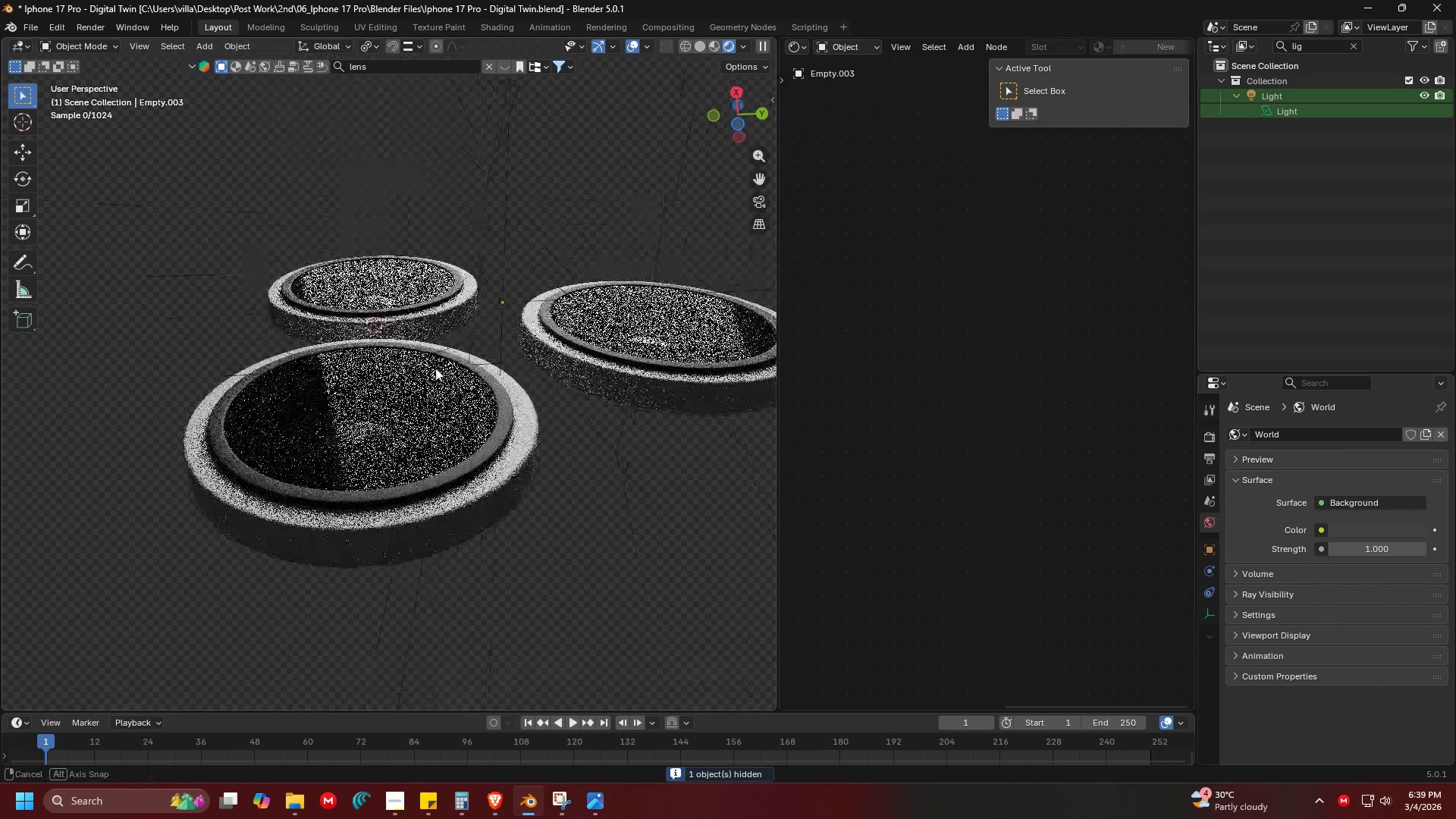 
scroll: coordinate [435, 365], scroll_direction: up, amount: 5.0
 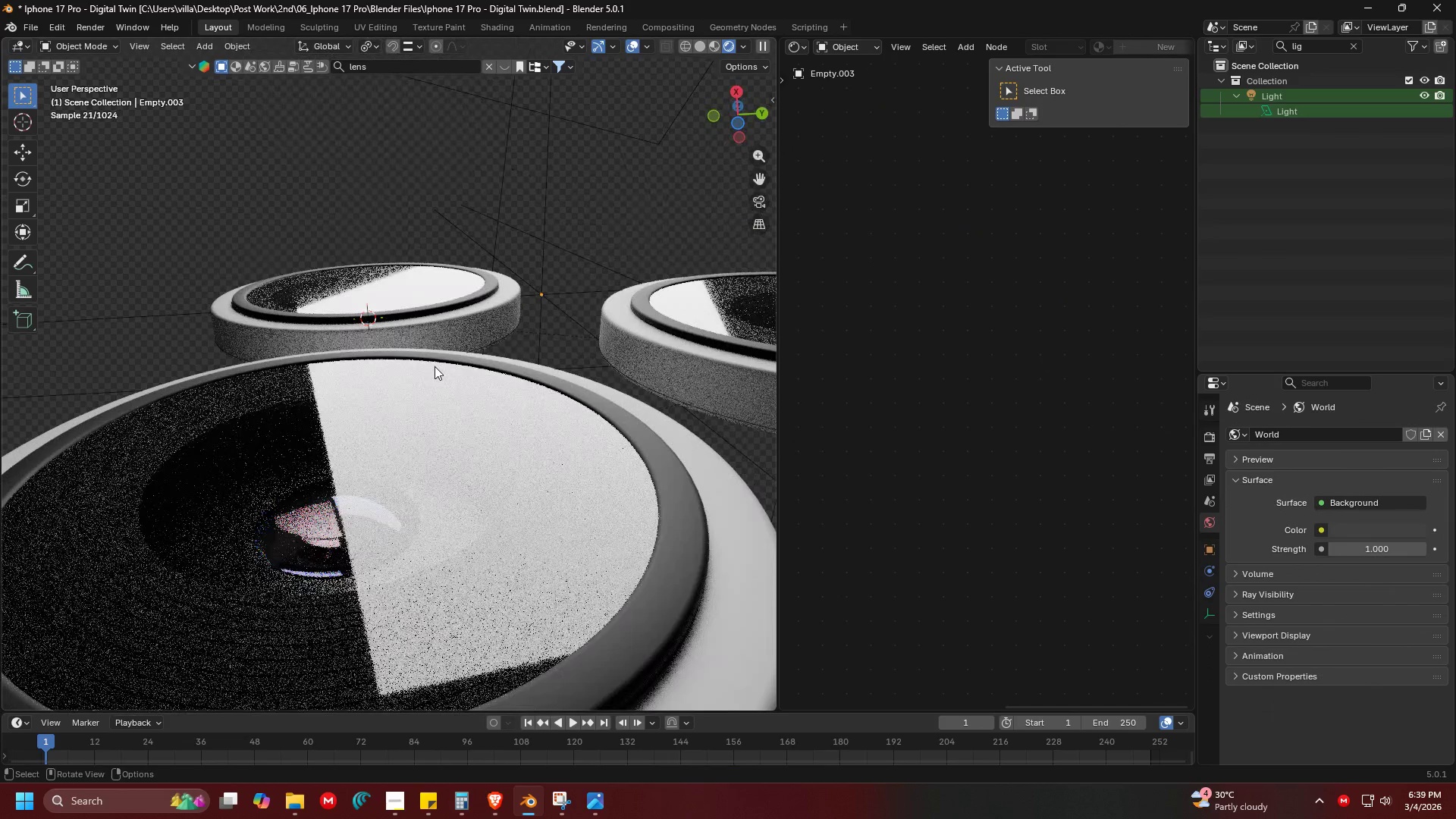 
key(Alt+AltLeft)
 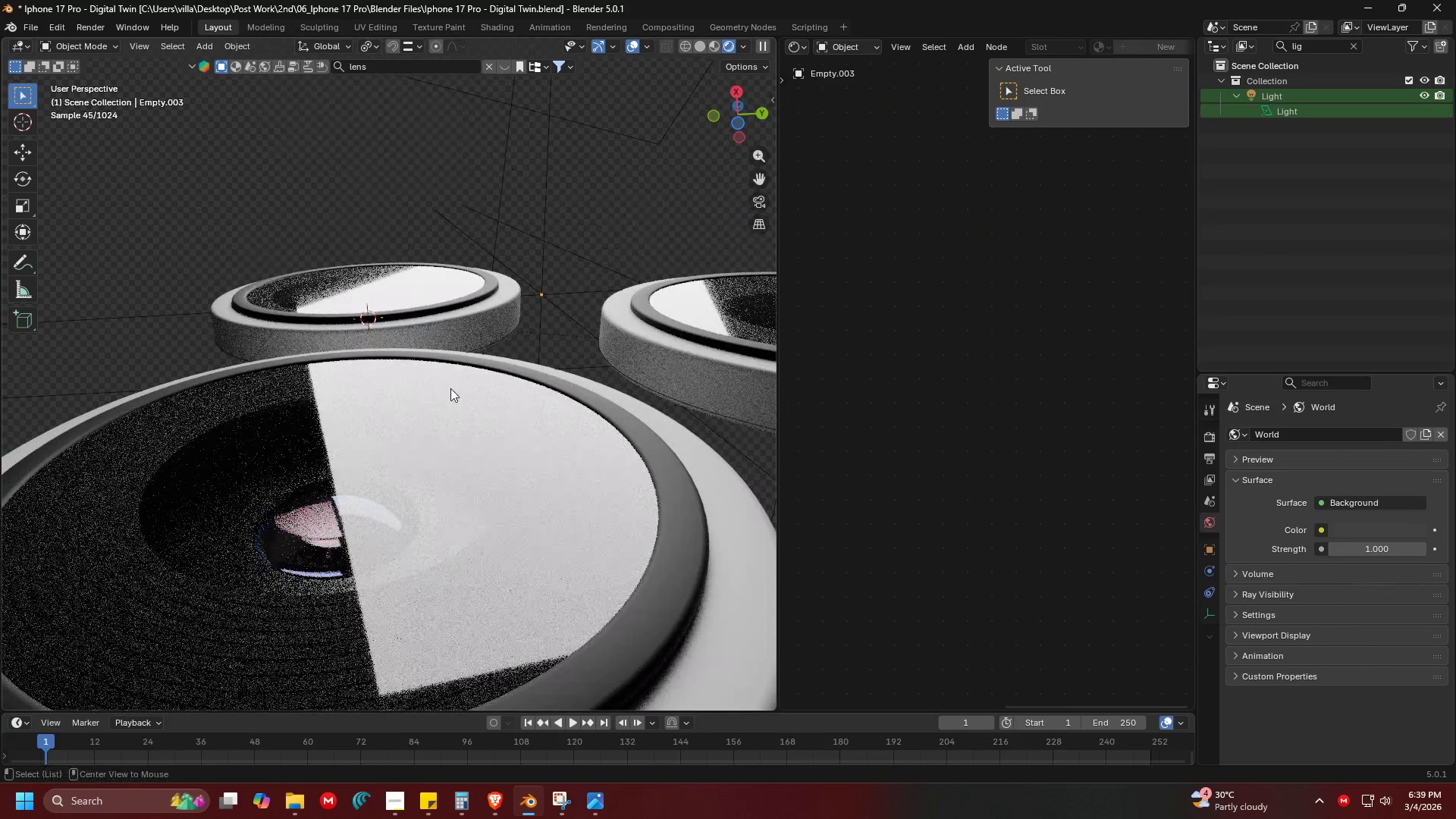 
key(Alt+Tab)
 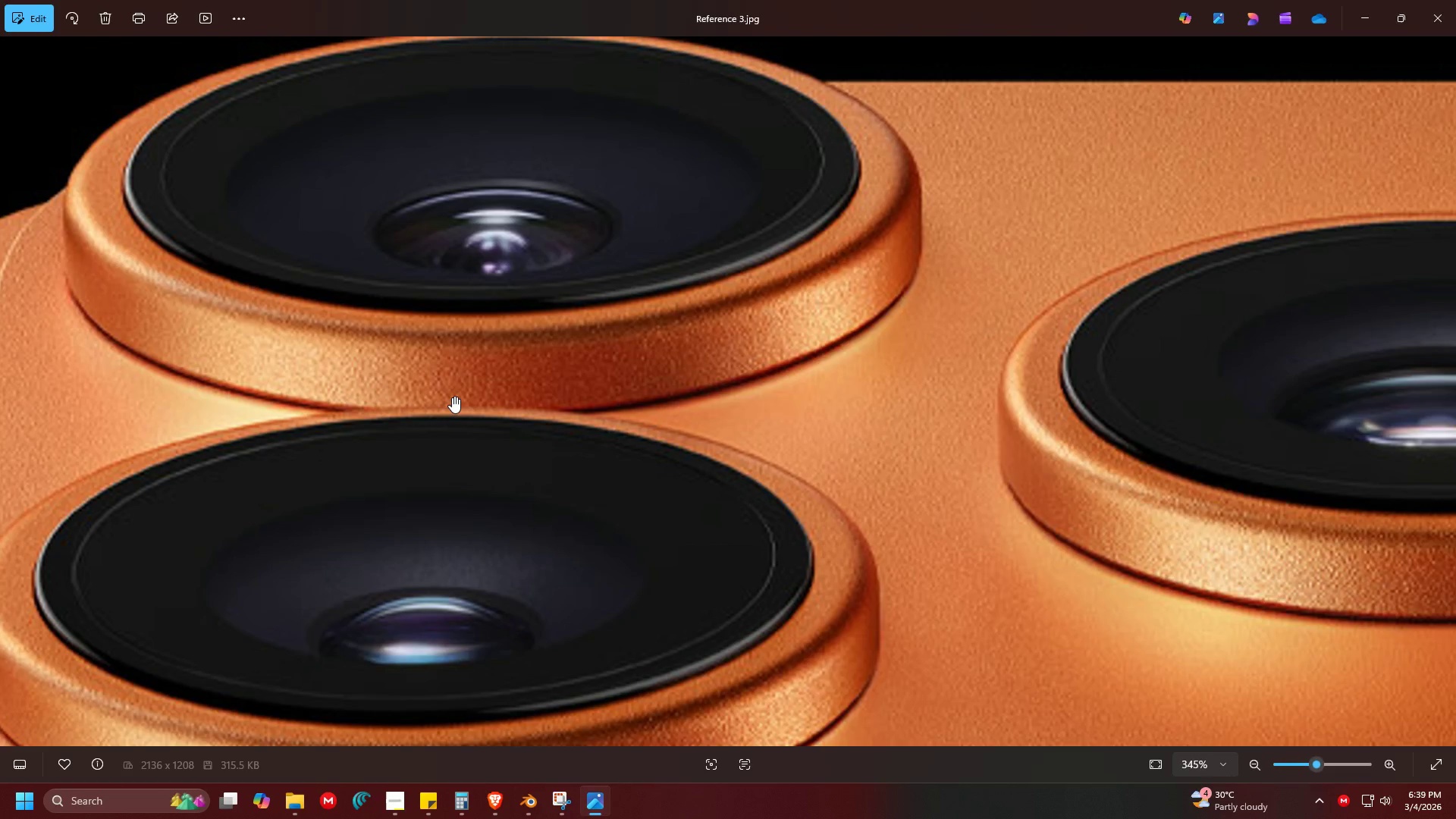 
key(Alt+AltLeft)
 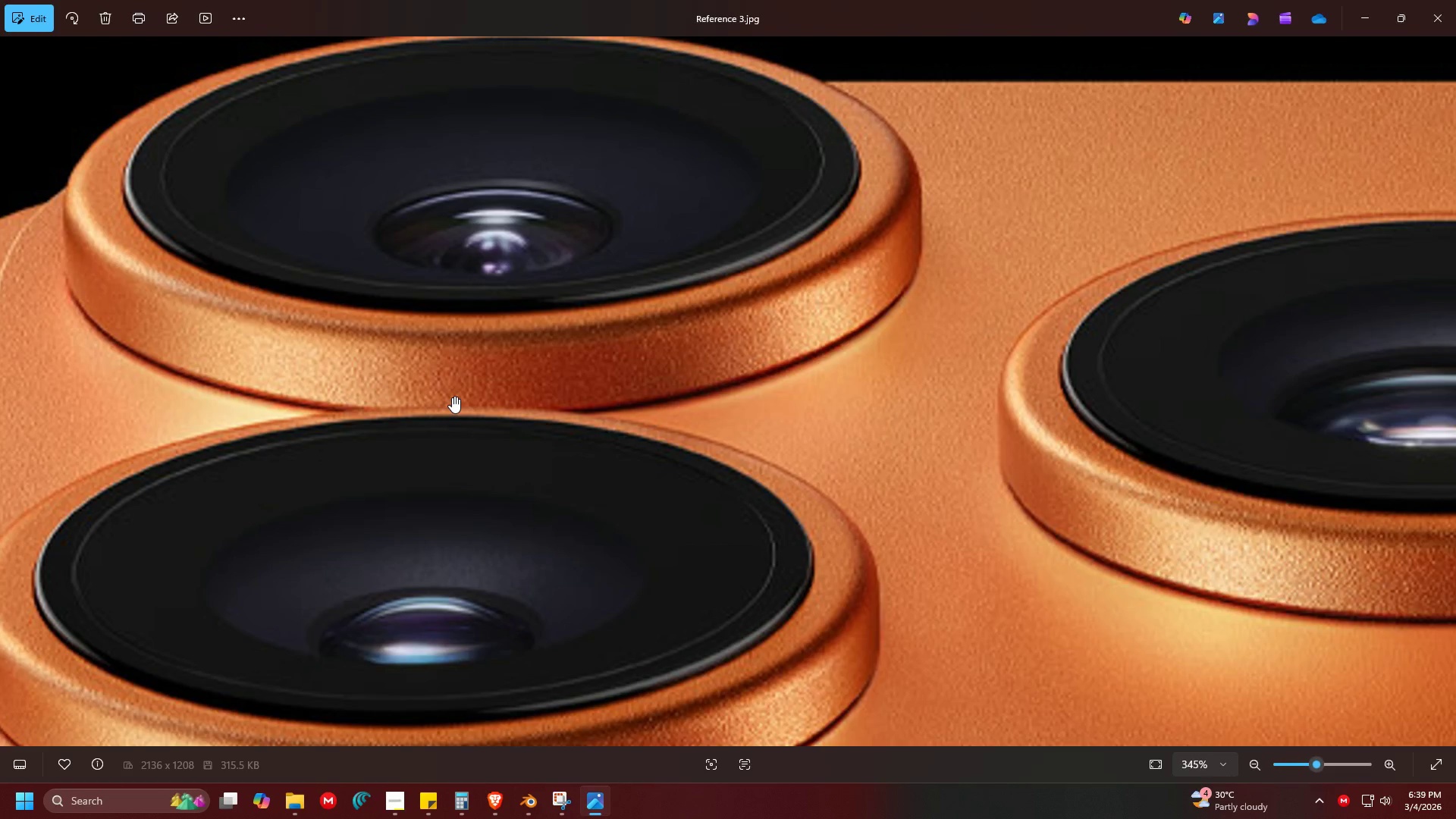 
key(Alt+Tab)
 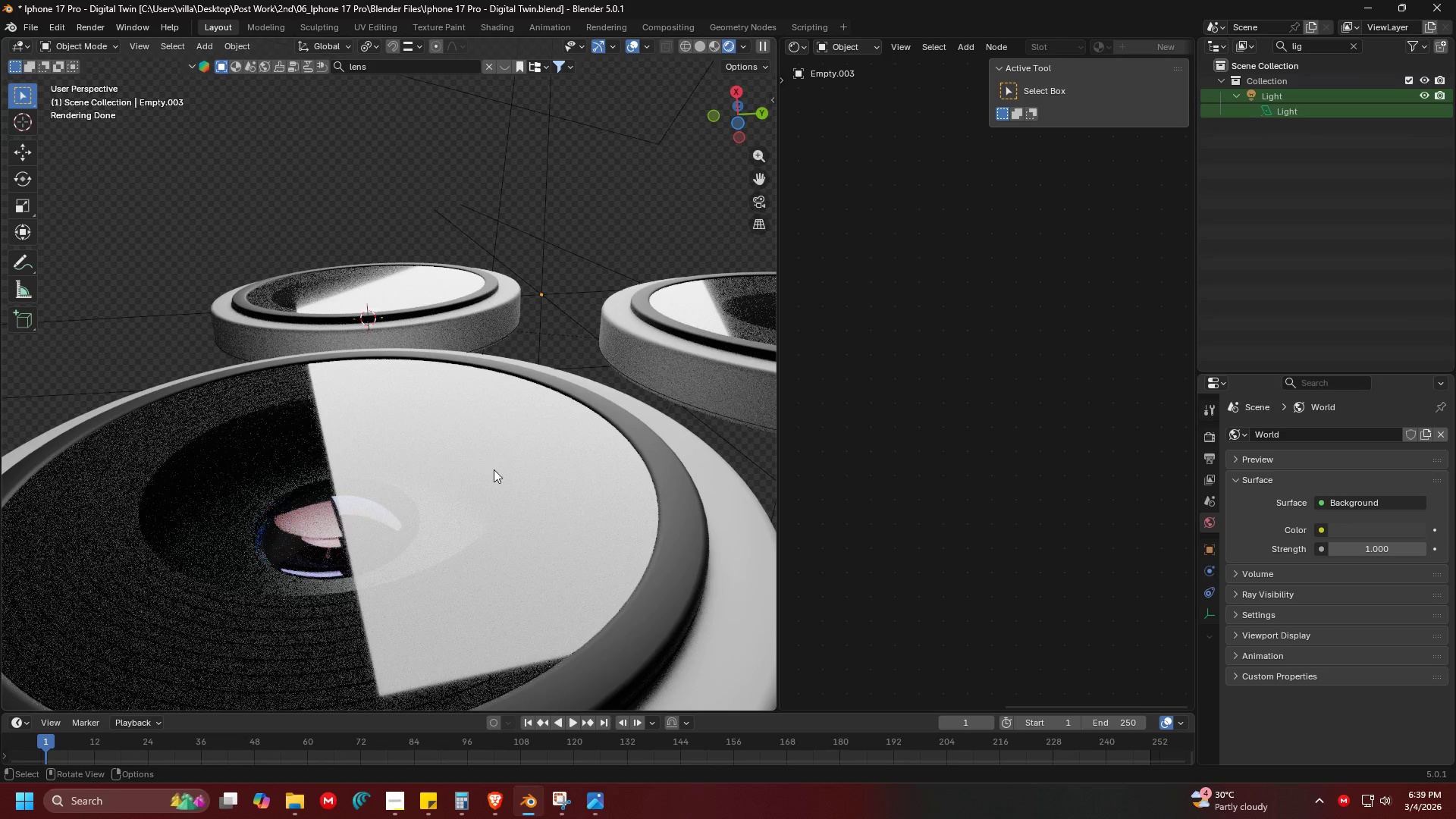 
key(Control+Z)
 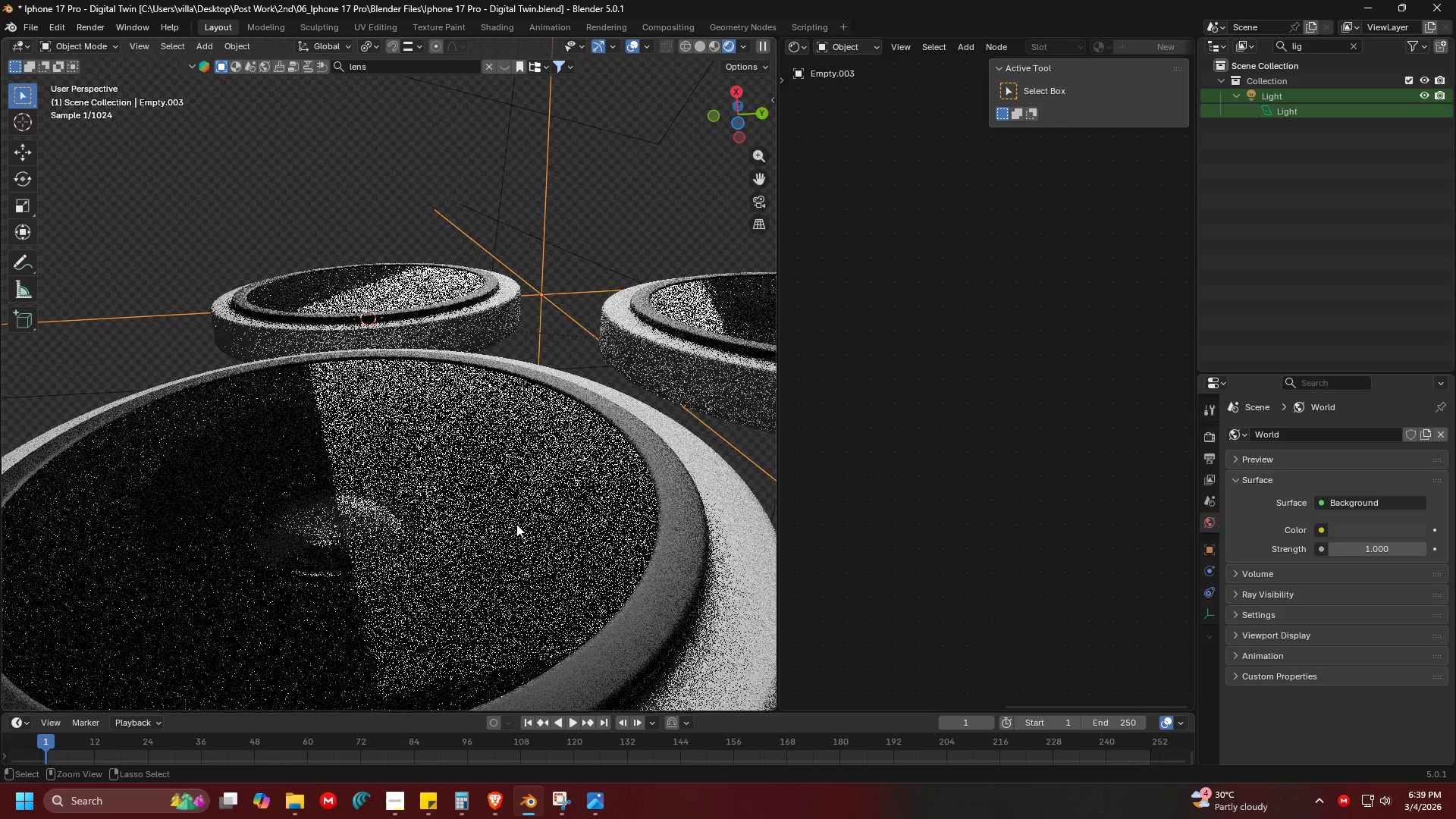 
key(Control+Z)
 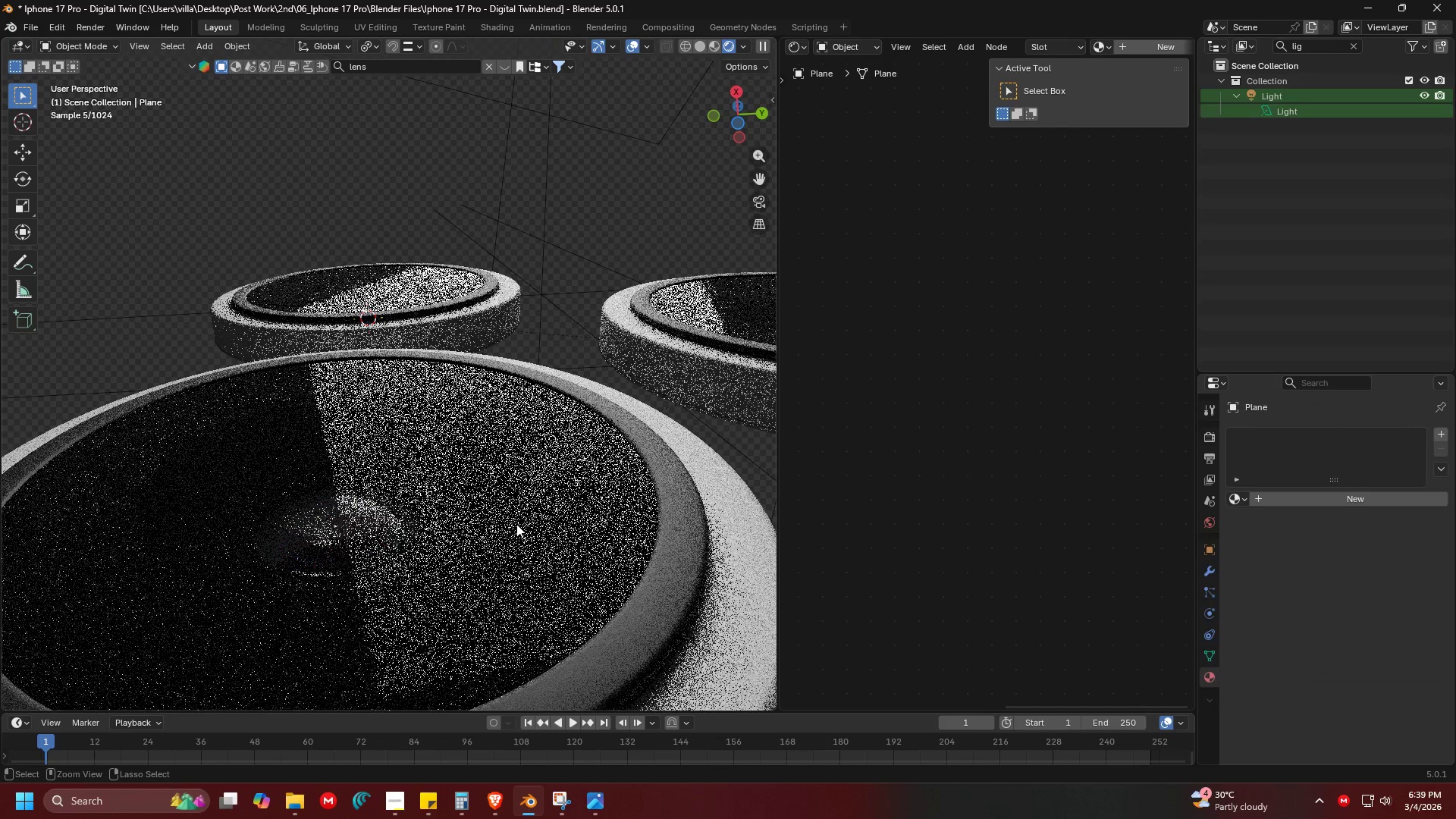 
key(Control+Z)
 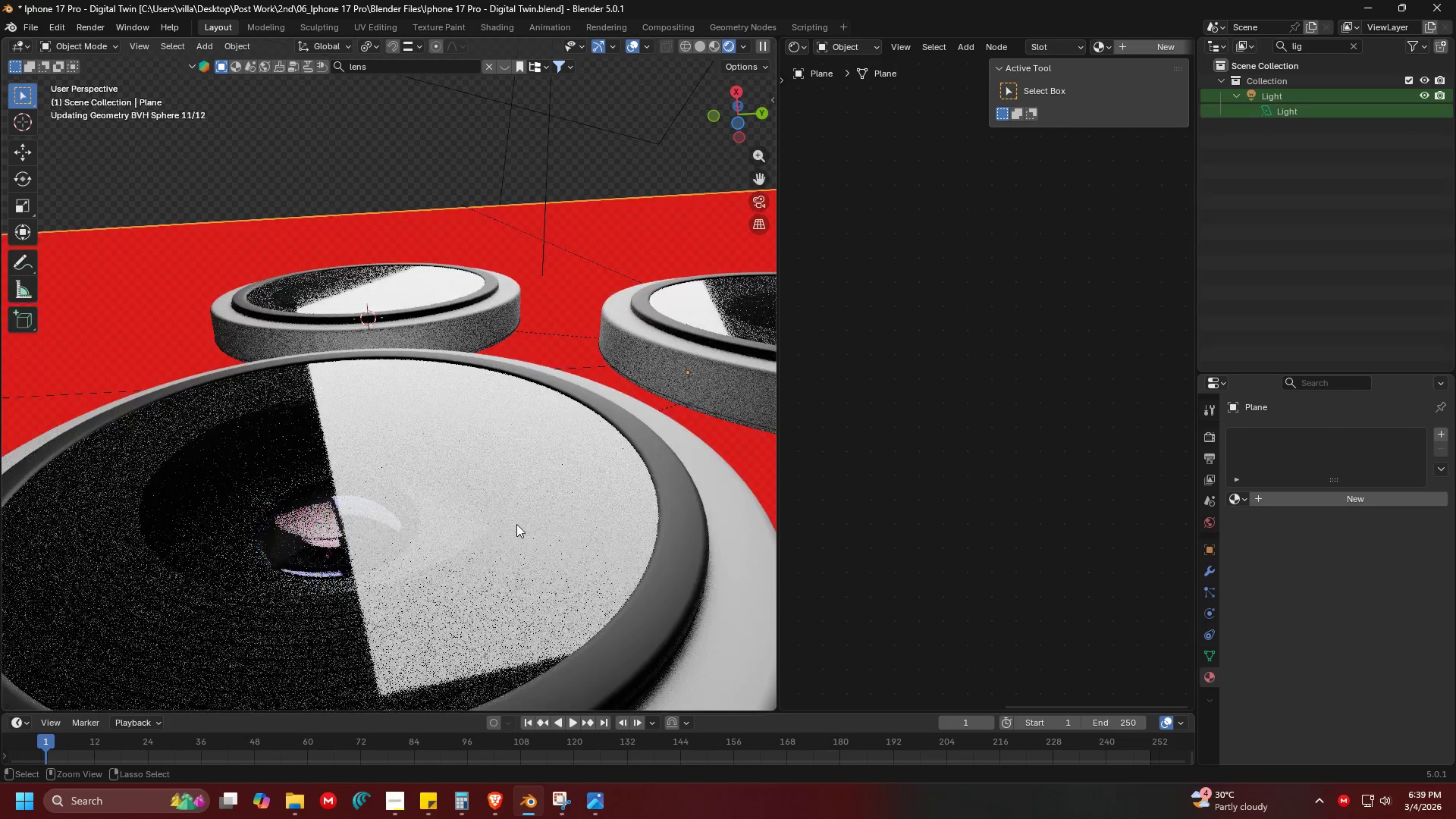 
key(Control+Z)
 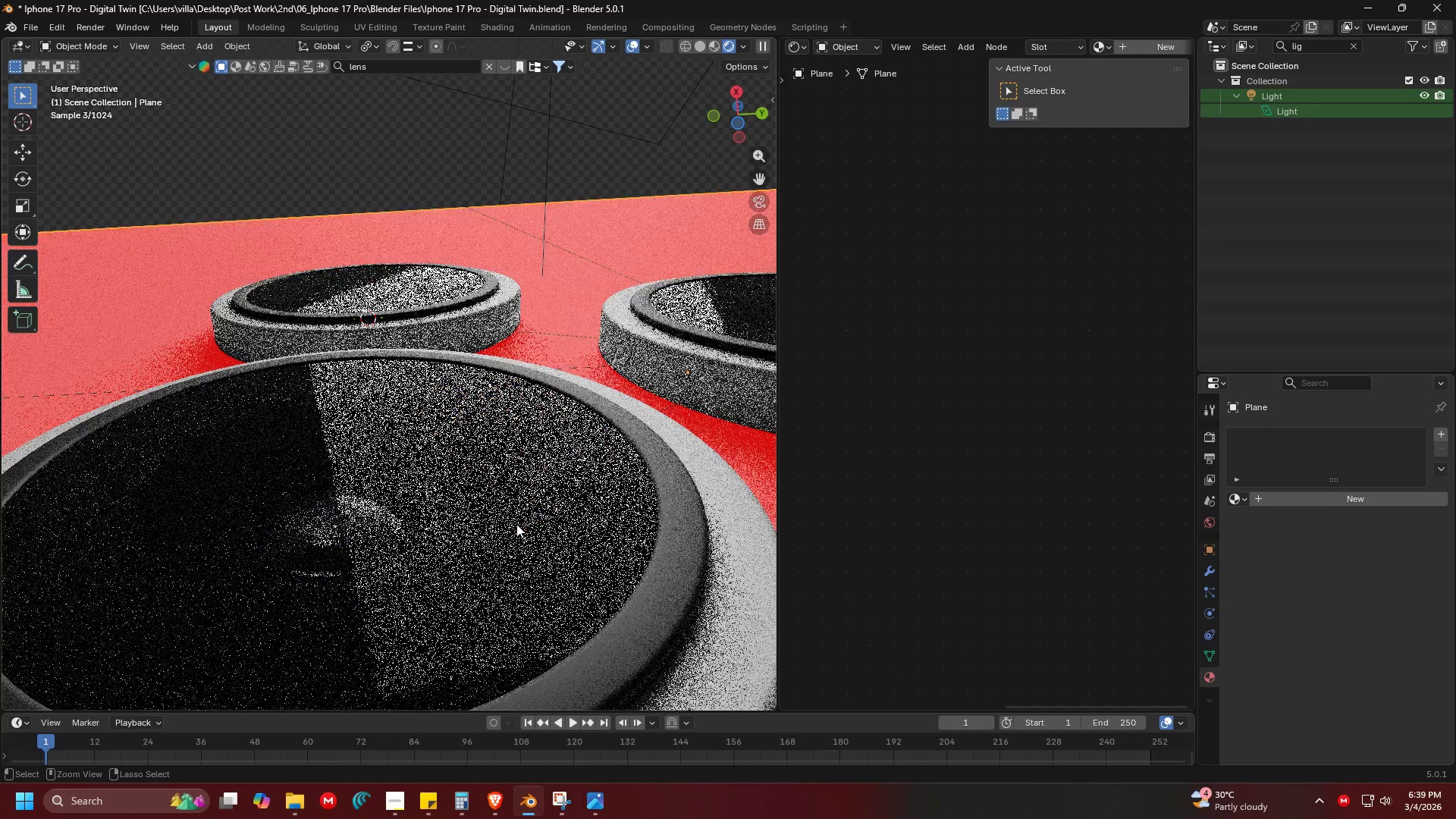 
key(Control+Z)
 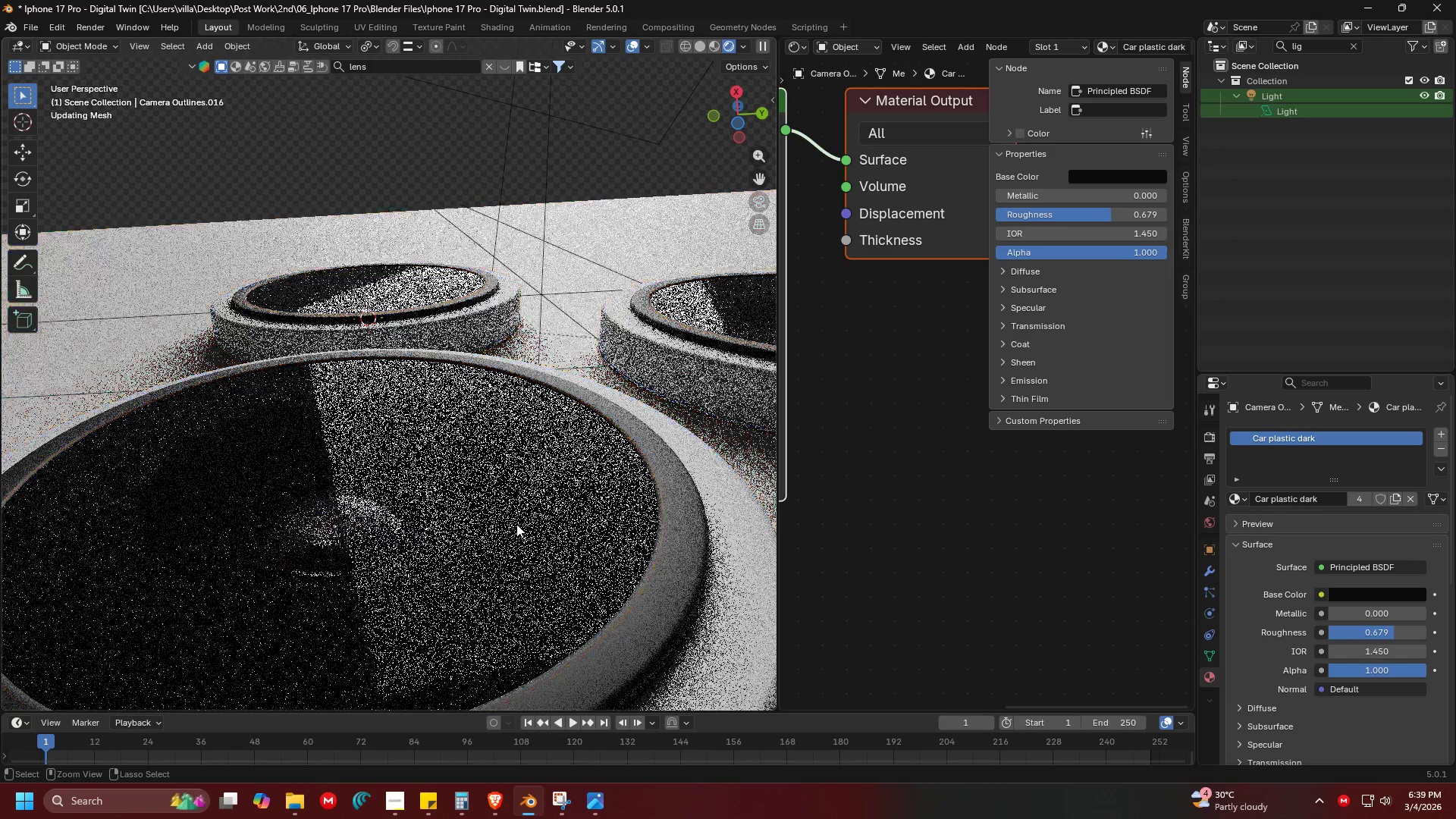 
key(Control+Z)
 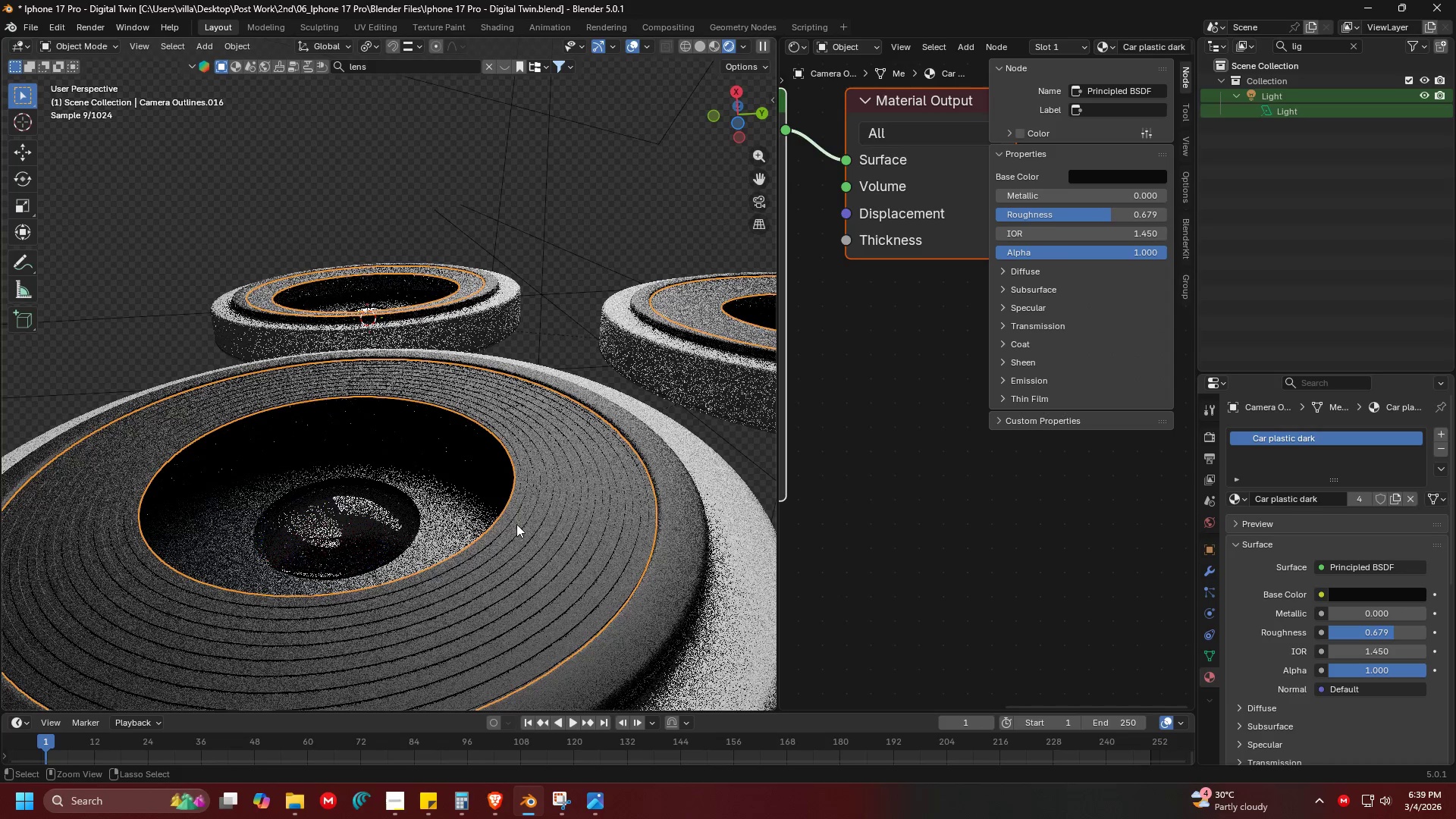 
key(Control+Z)
 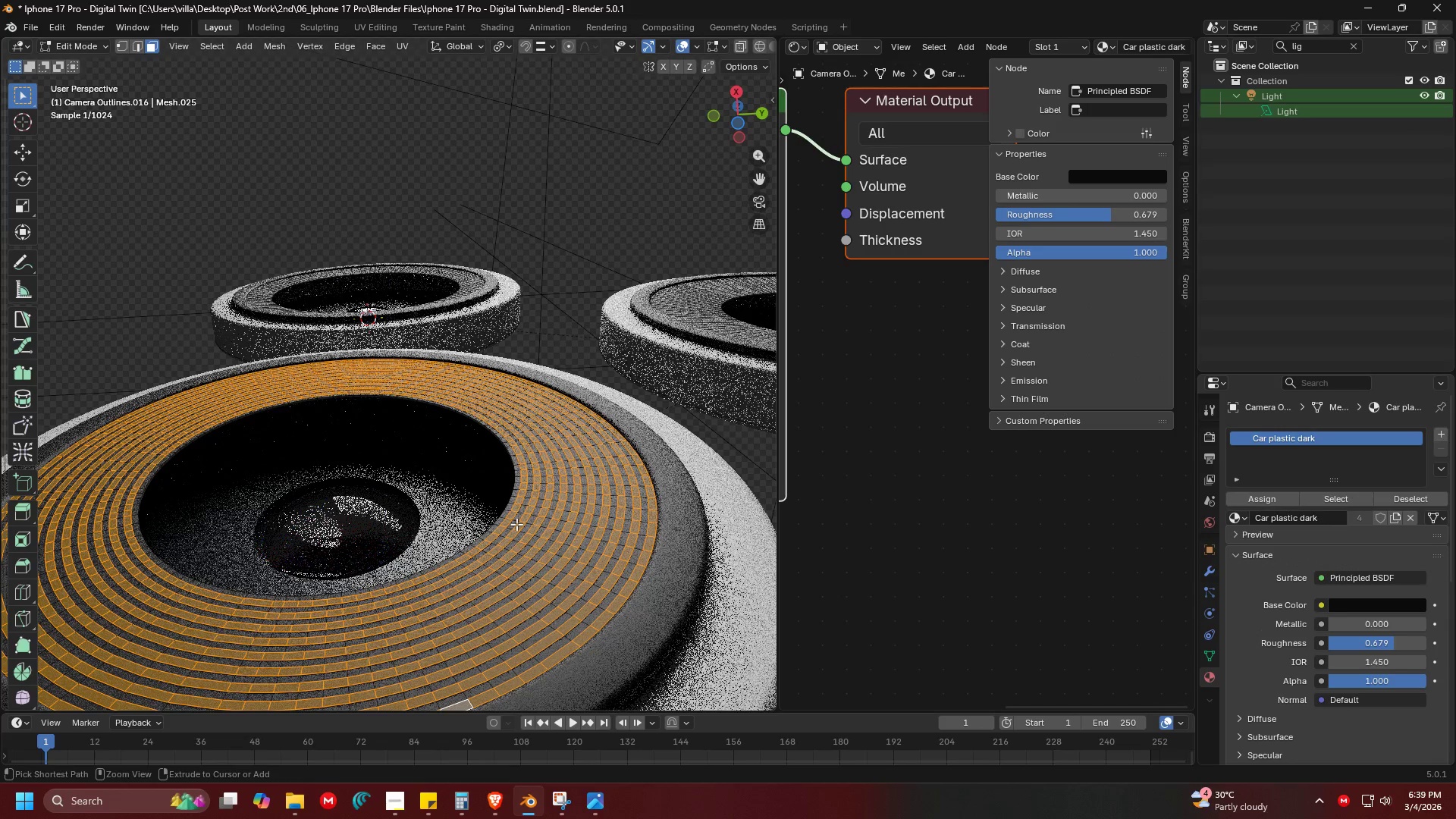 
key(Control+Z)
 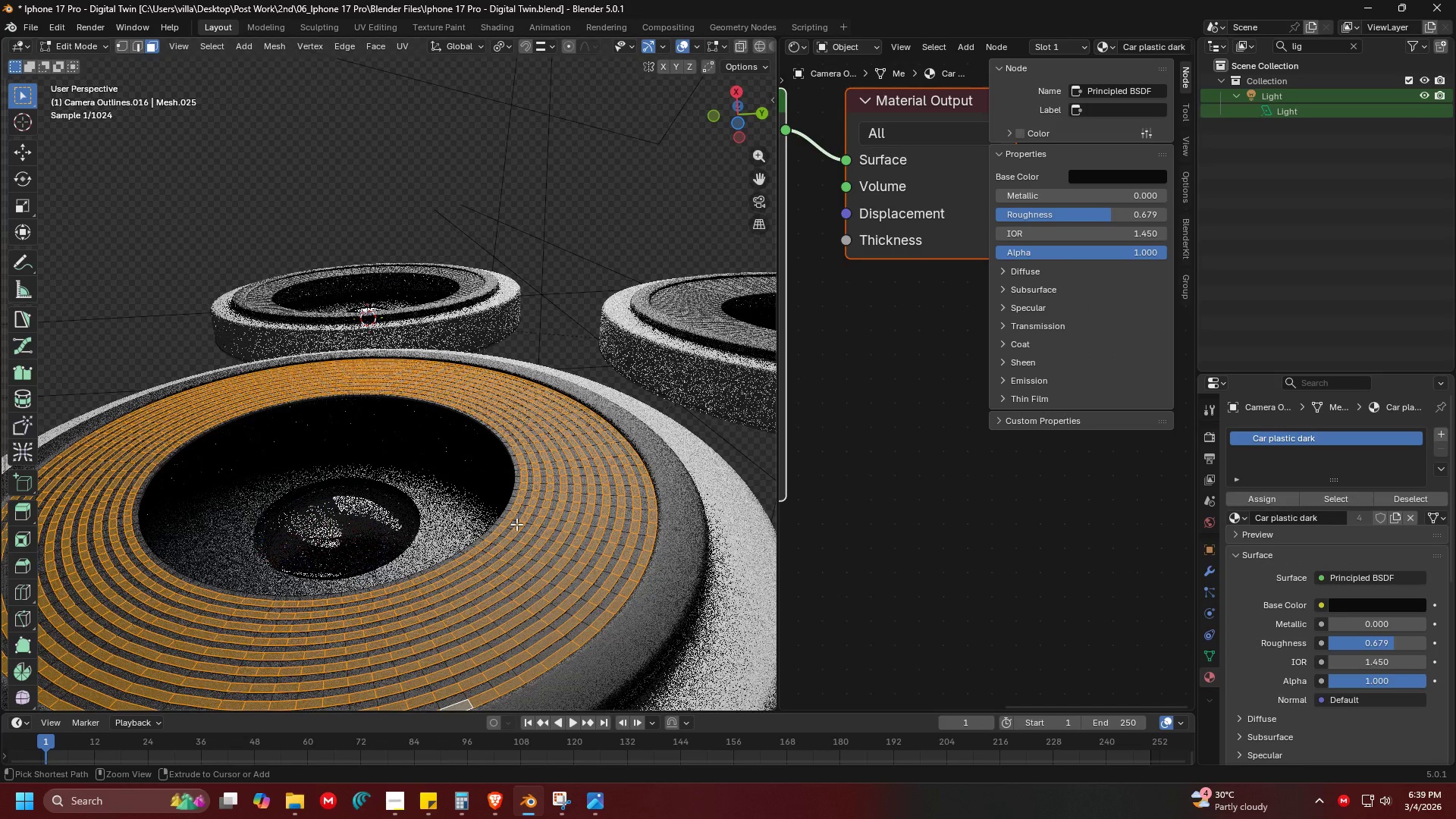 
key(Control+Z)
 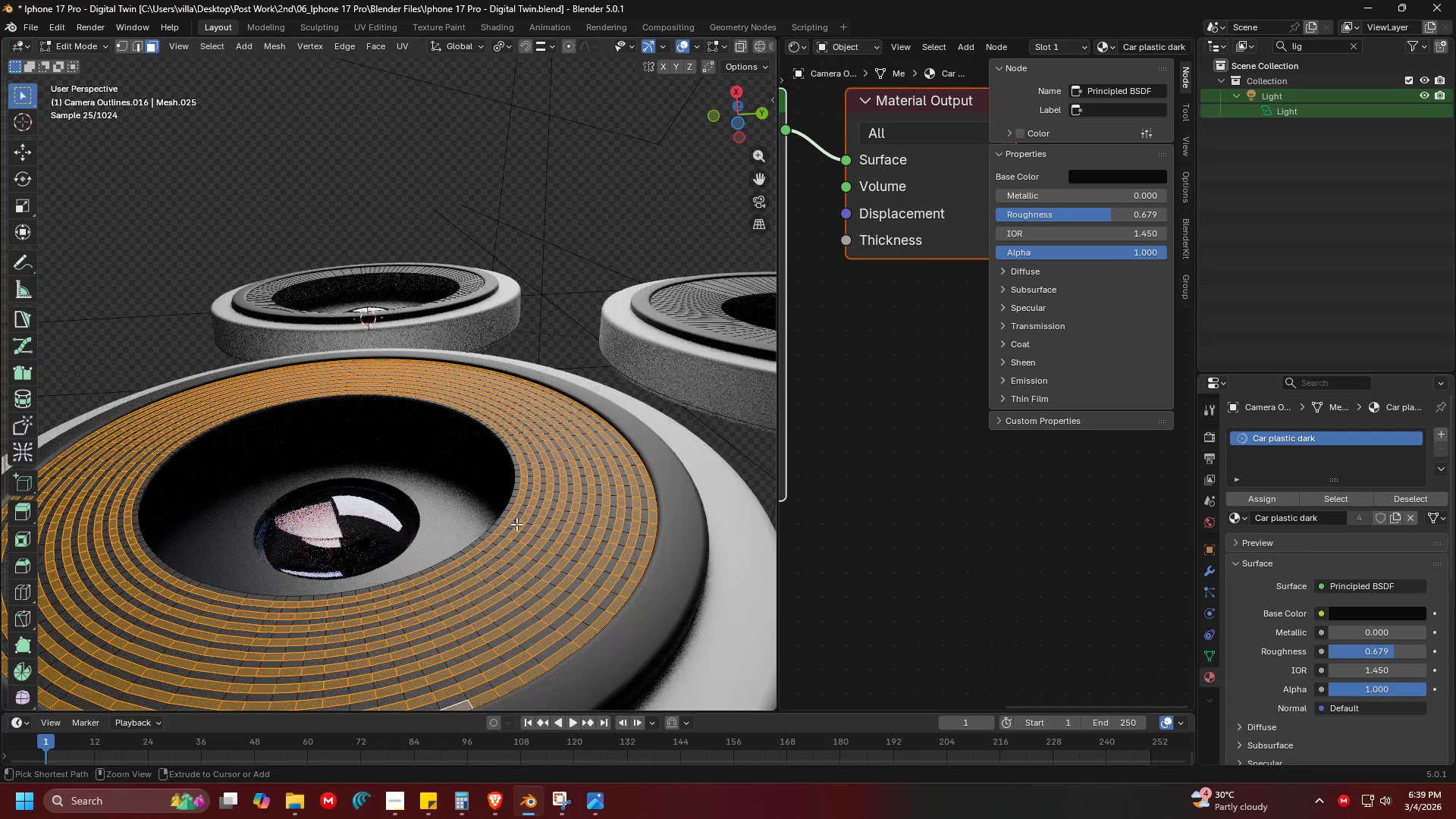 
key(Control+Z)
 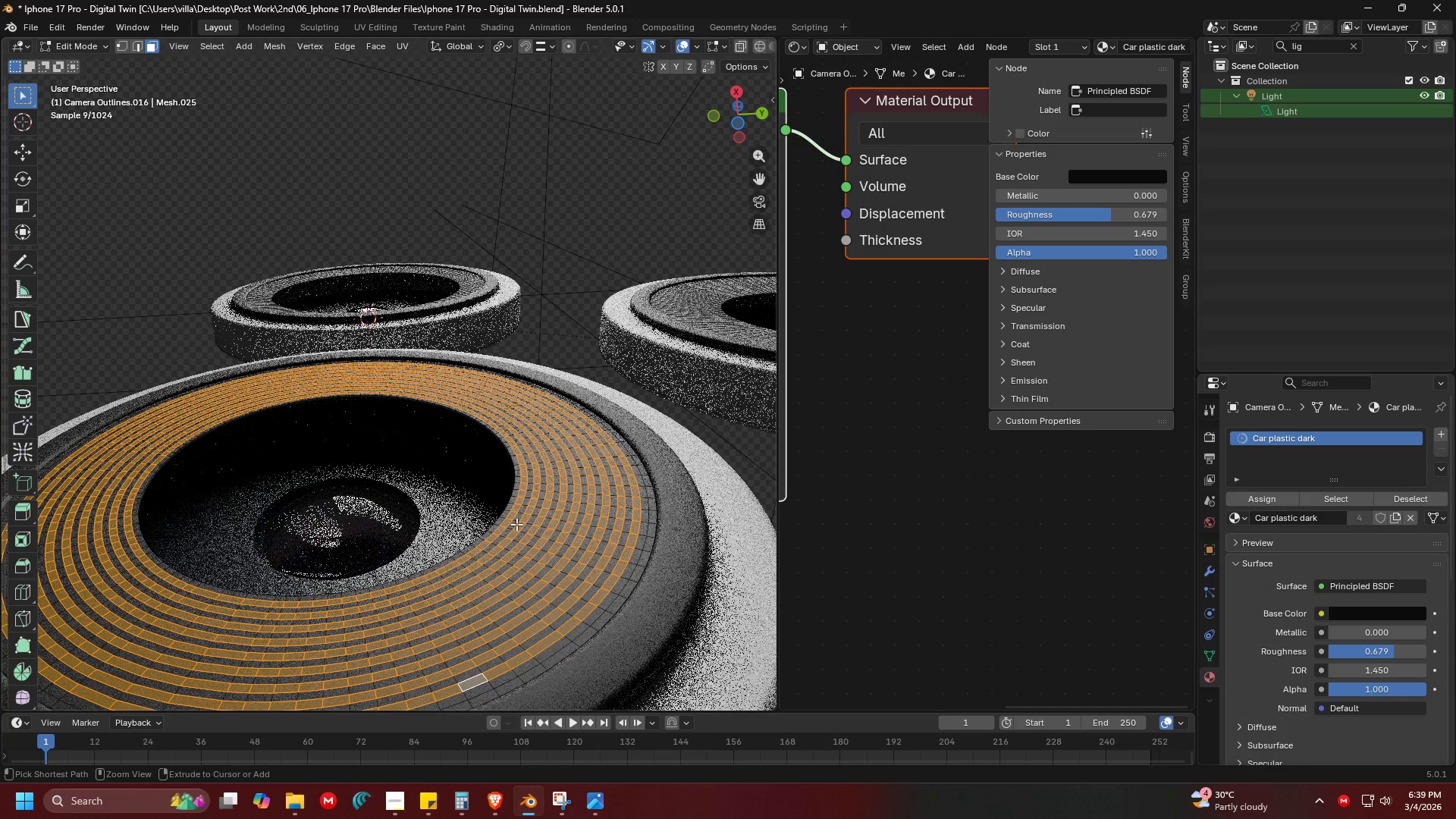 
key(Control+Z)
 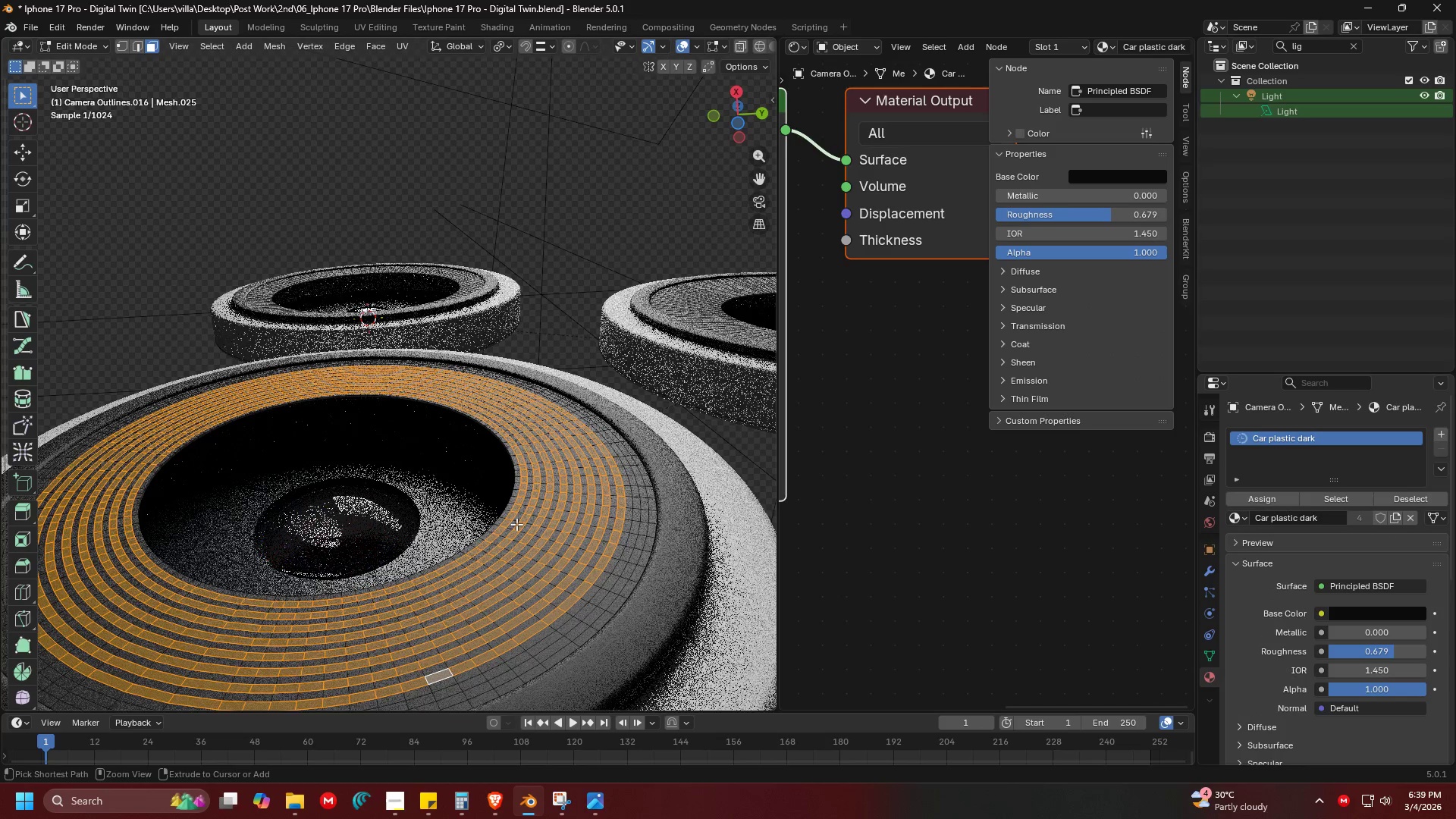 
key(Control+Z)
 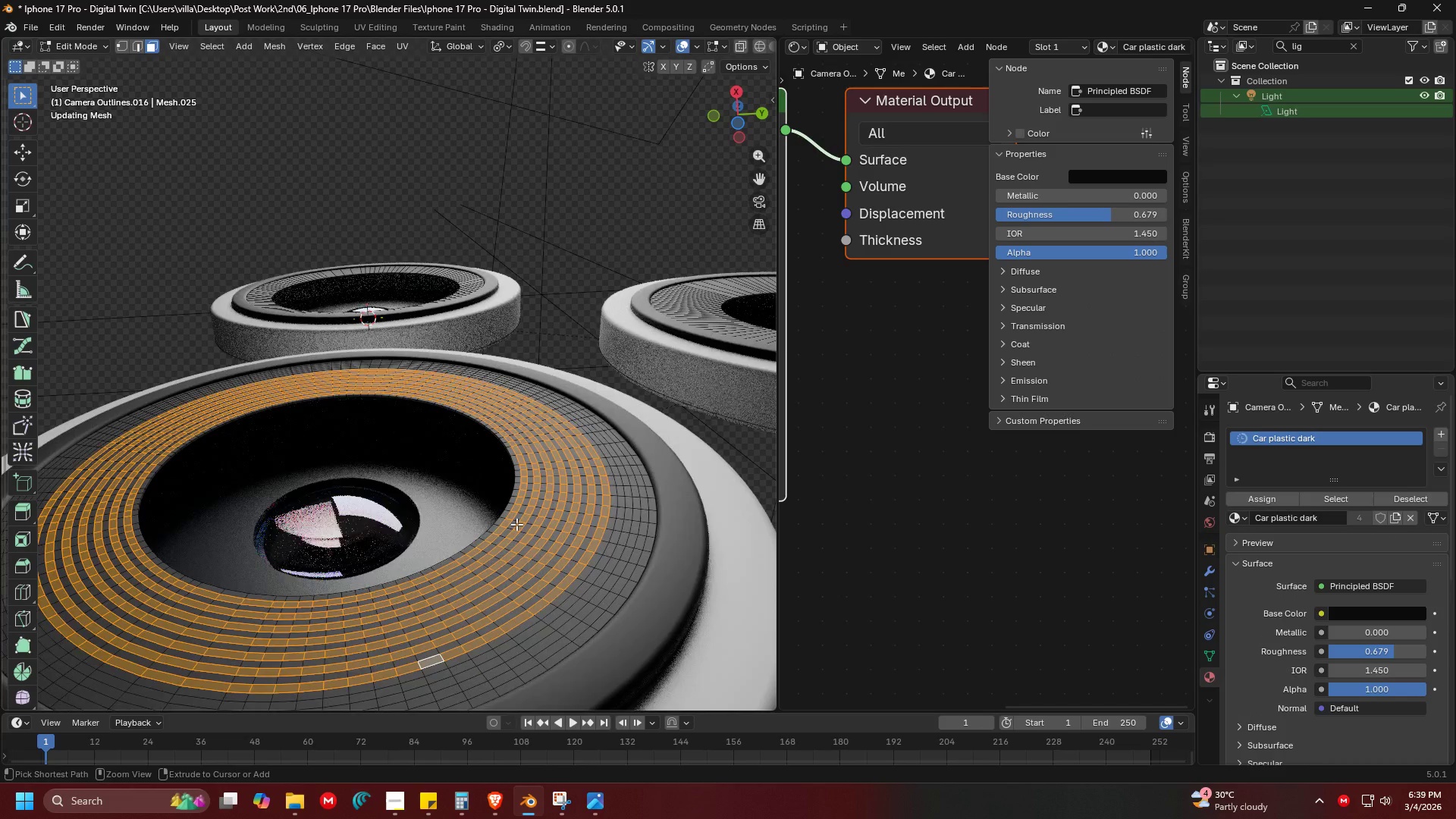 
key(Control+Z)
 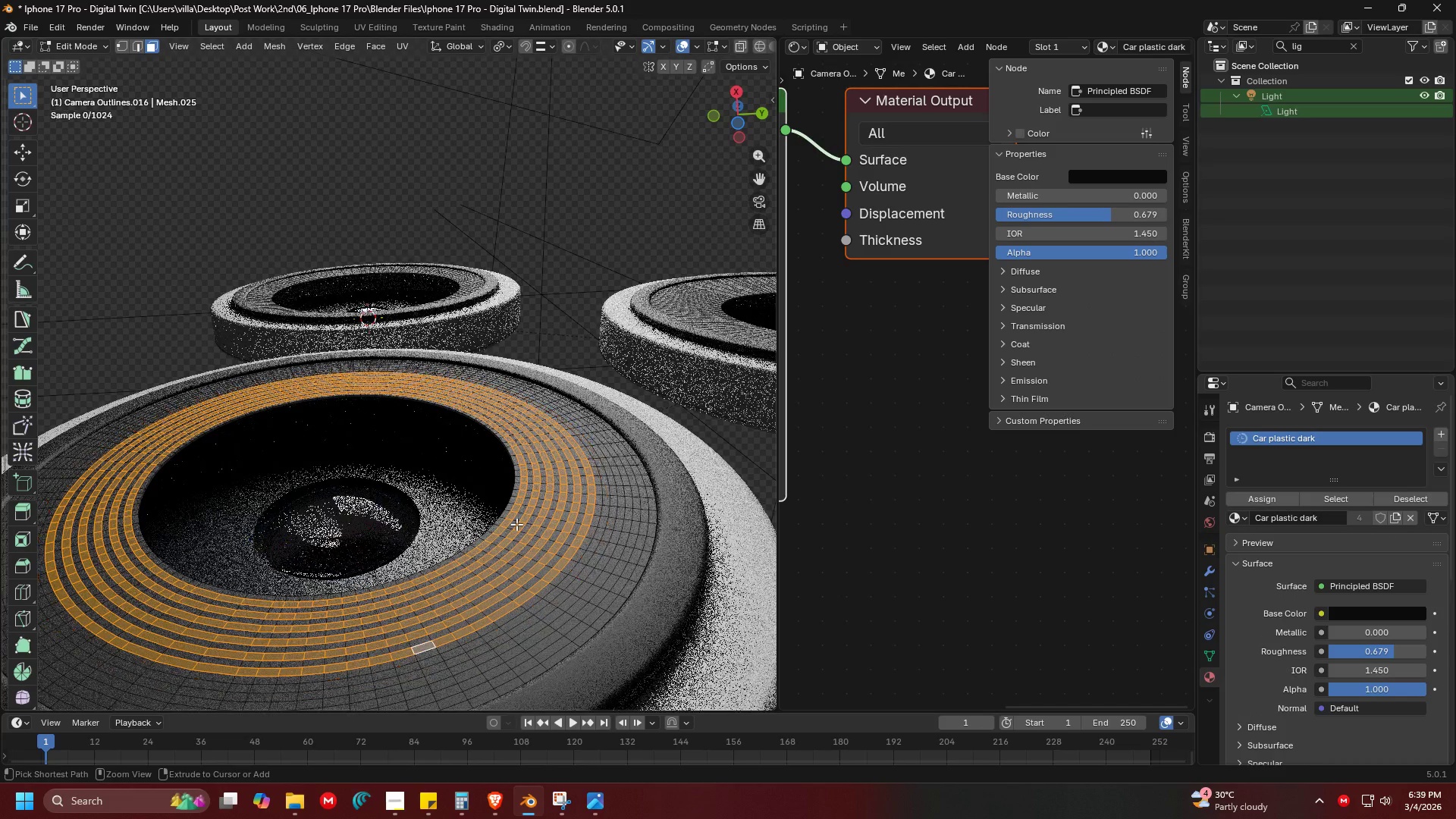 
key(Control+Z)
 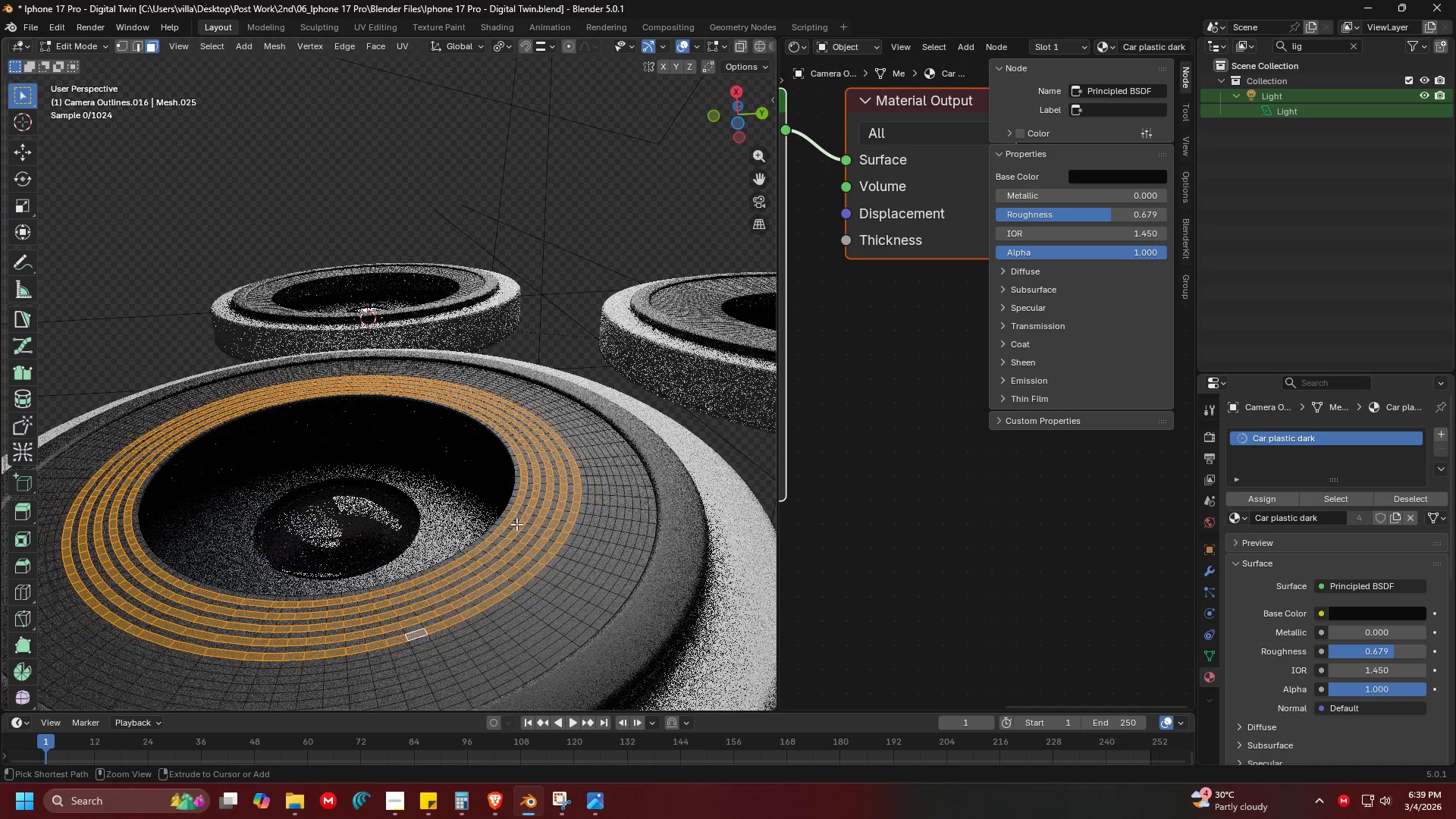 
key(Control+Z)
 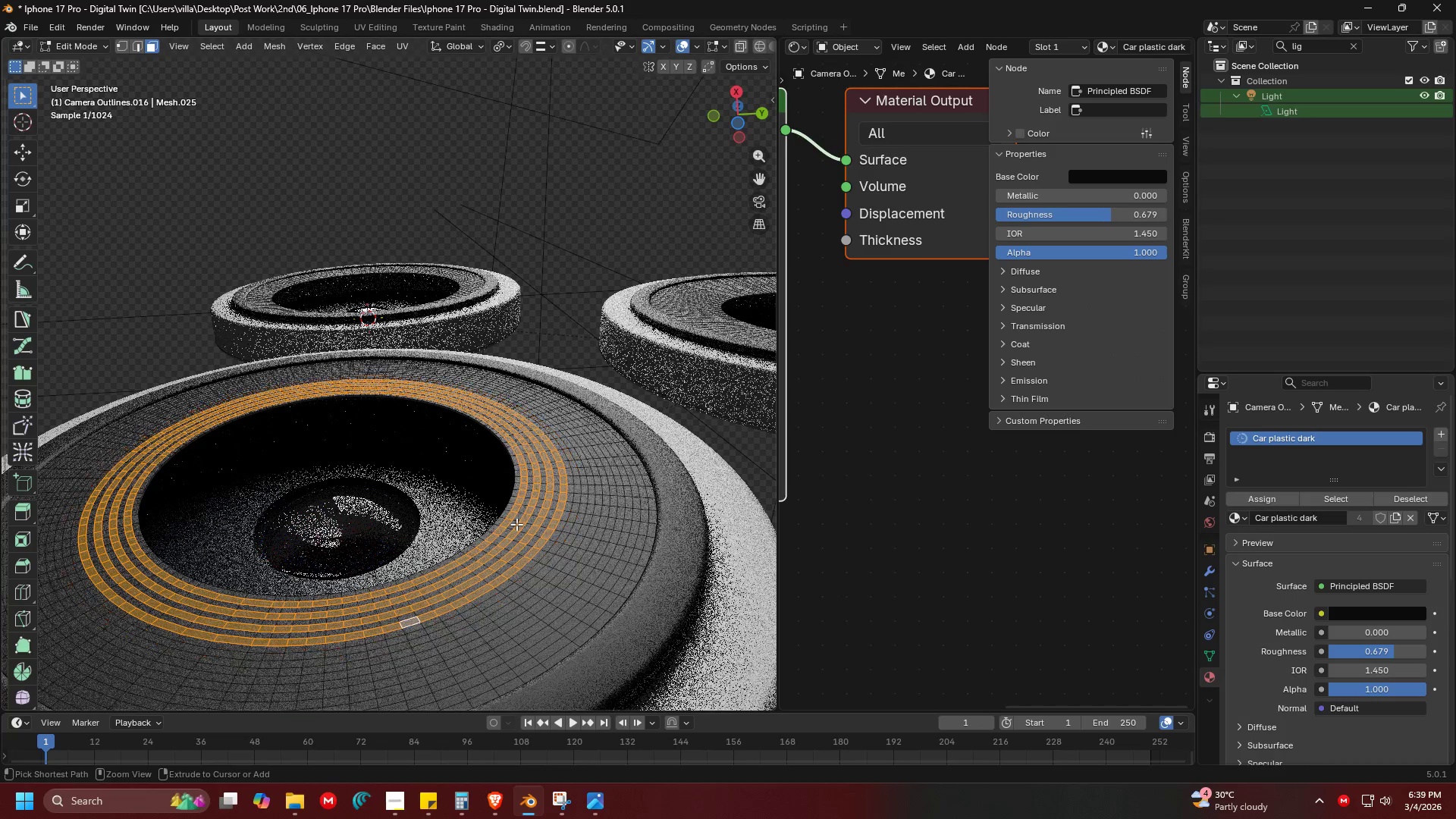 
key(Control+Z)
 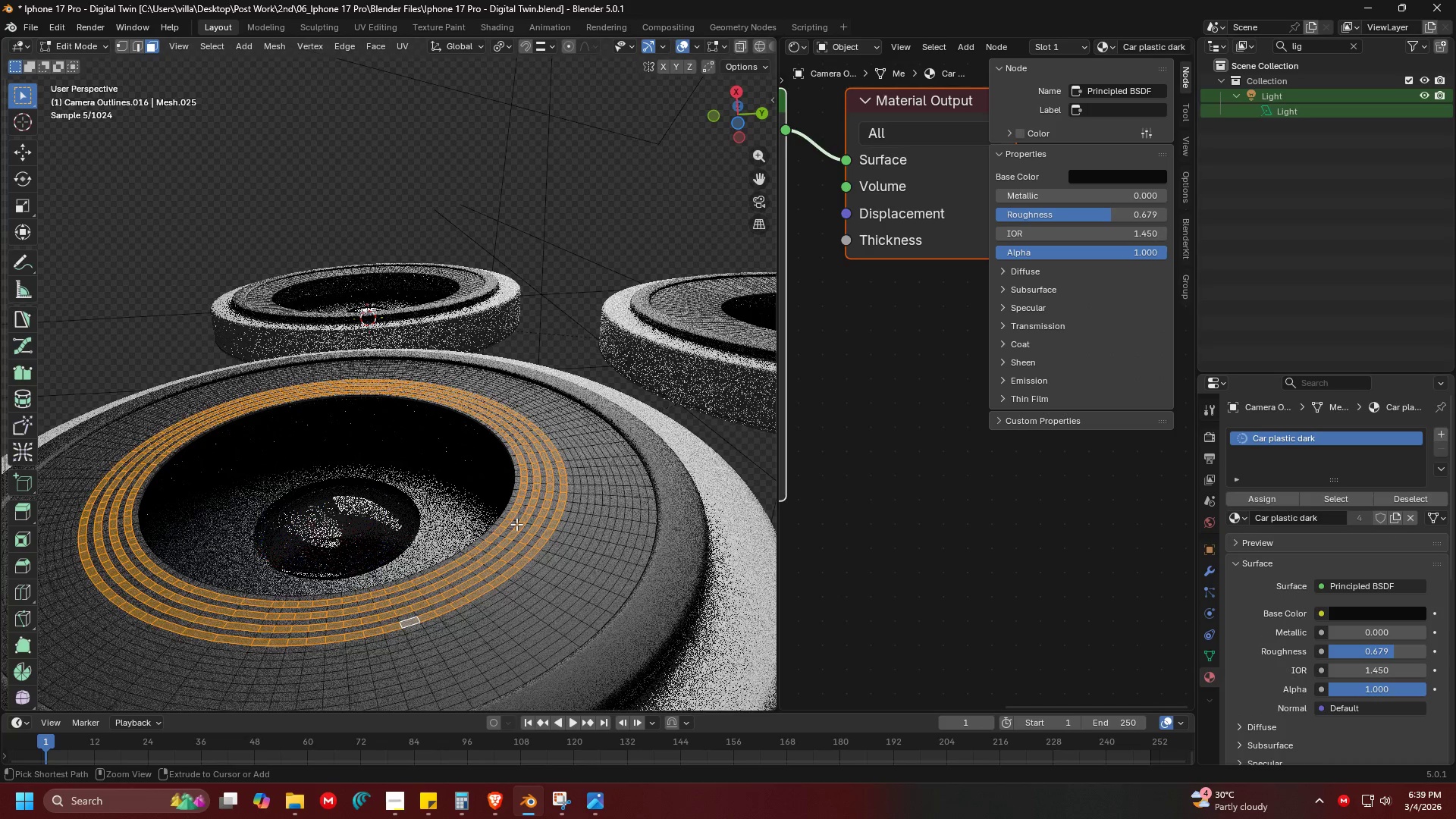 
key(Control+Z)
 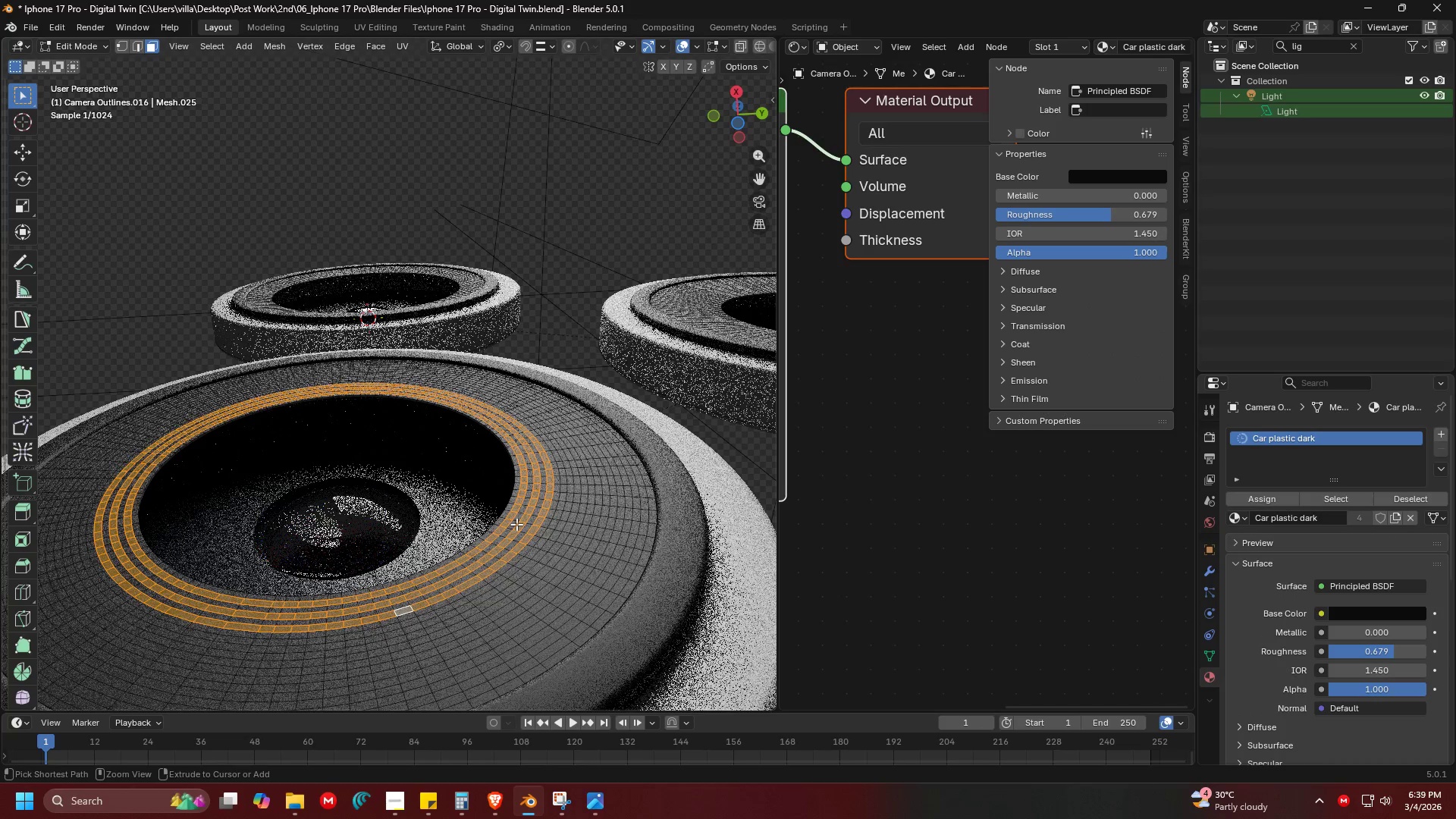 
key(Control+Z)
 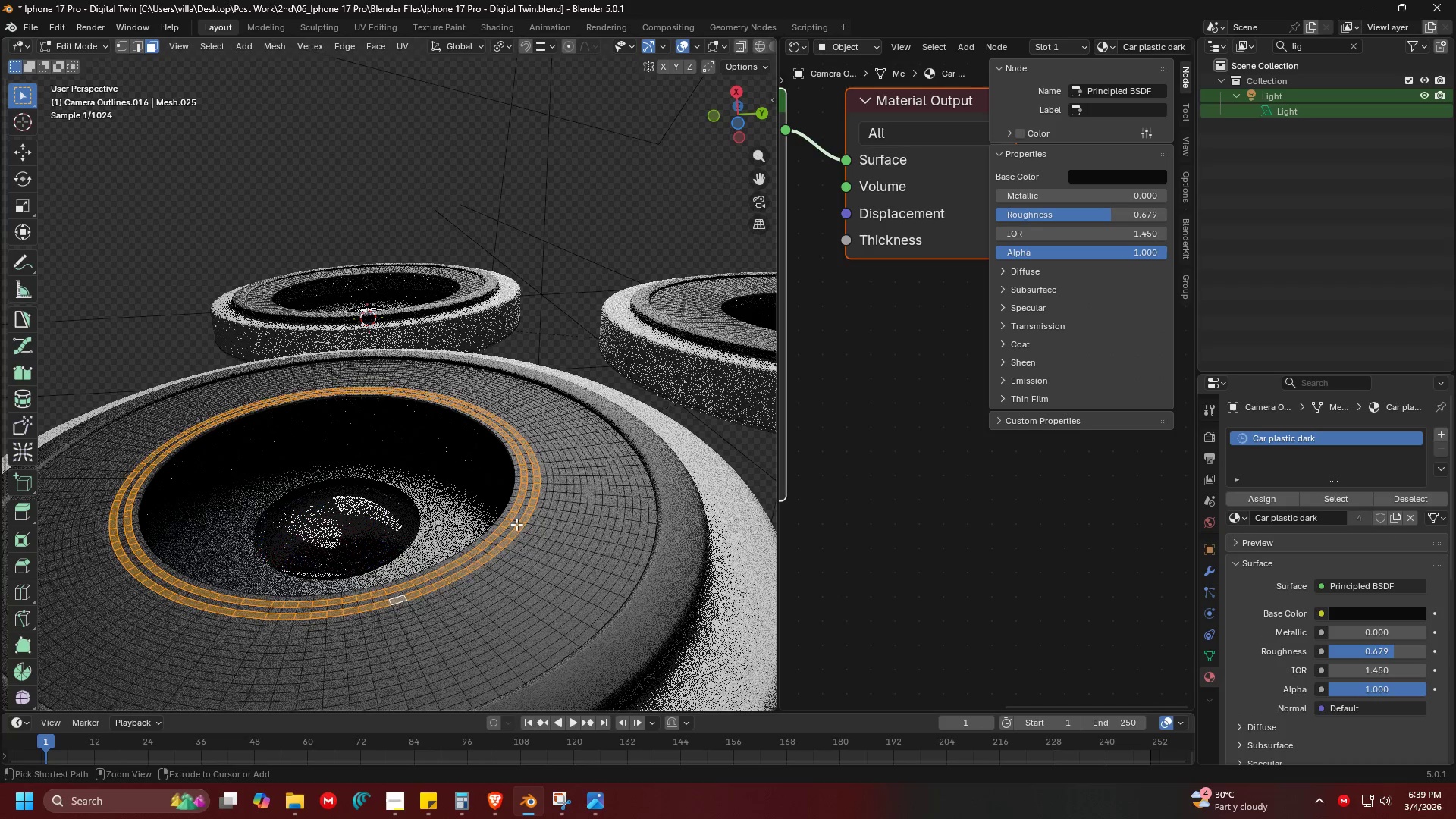 
key(Control+Z)
 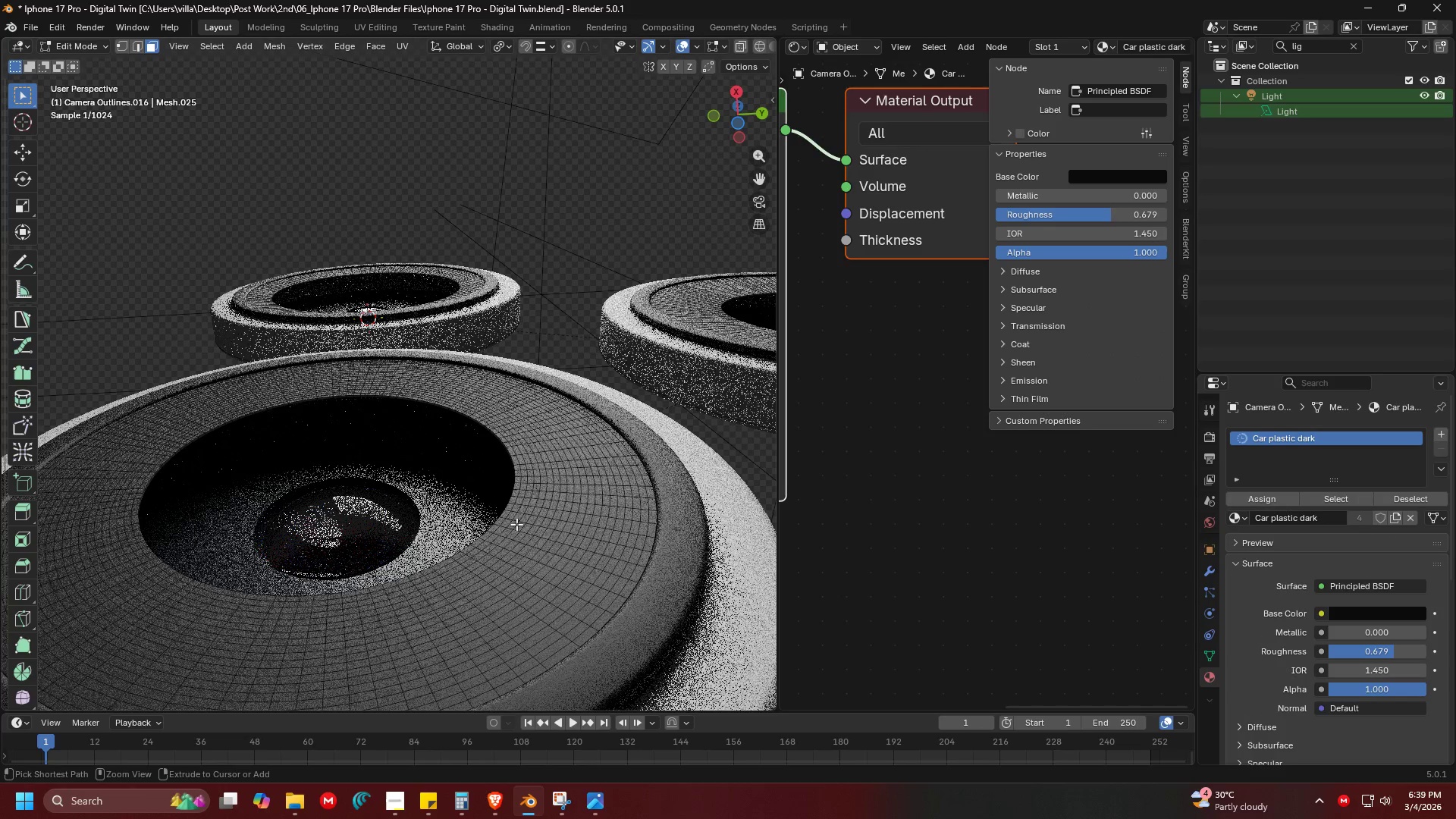 
key(Control+Z)
 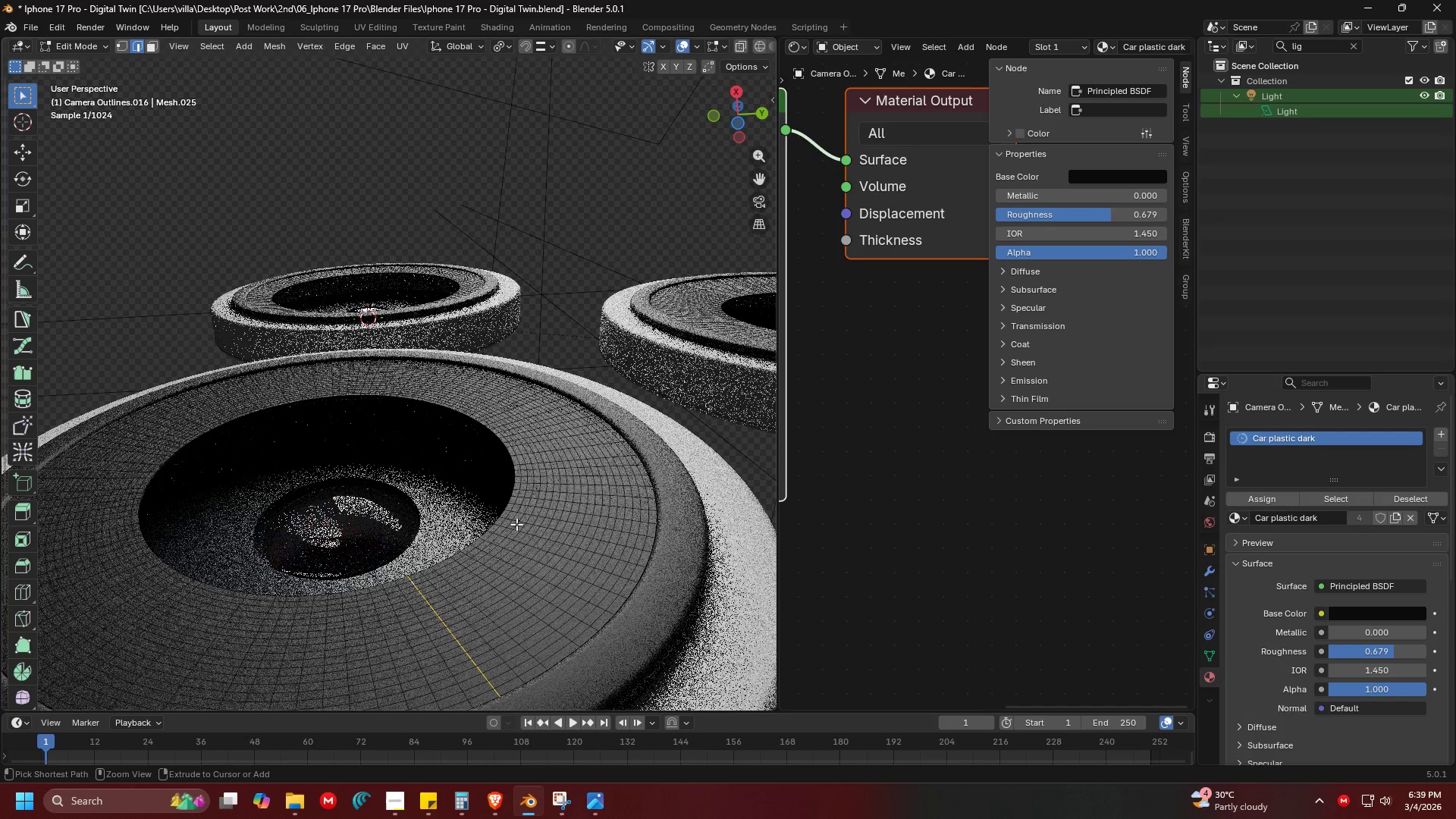 
key(Control+Z)
 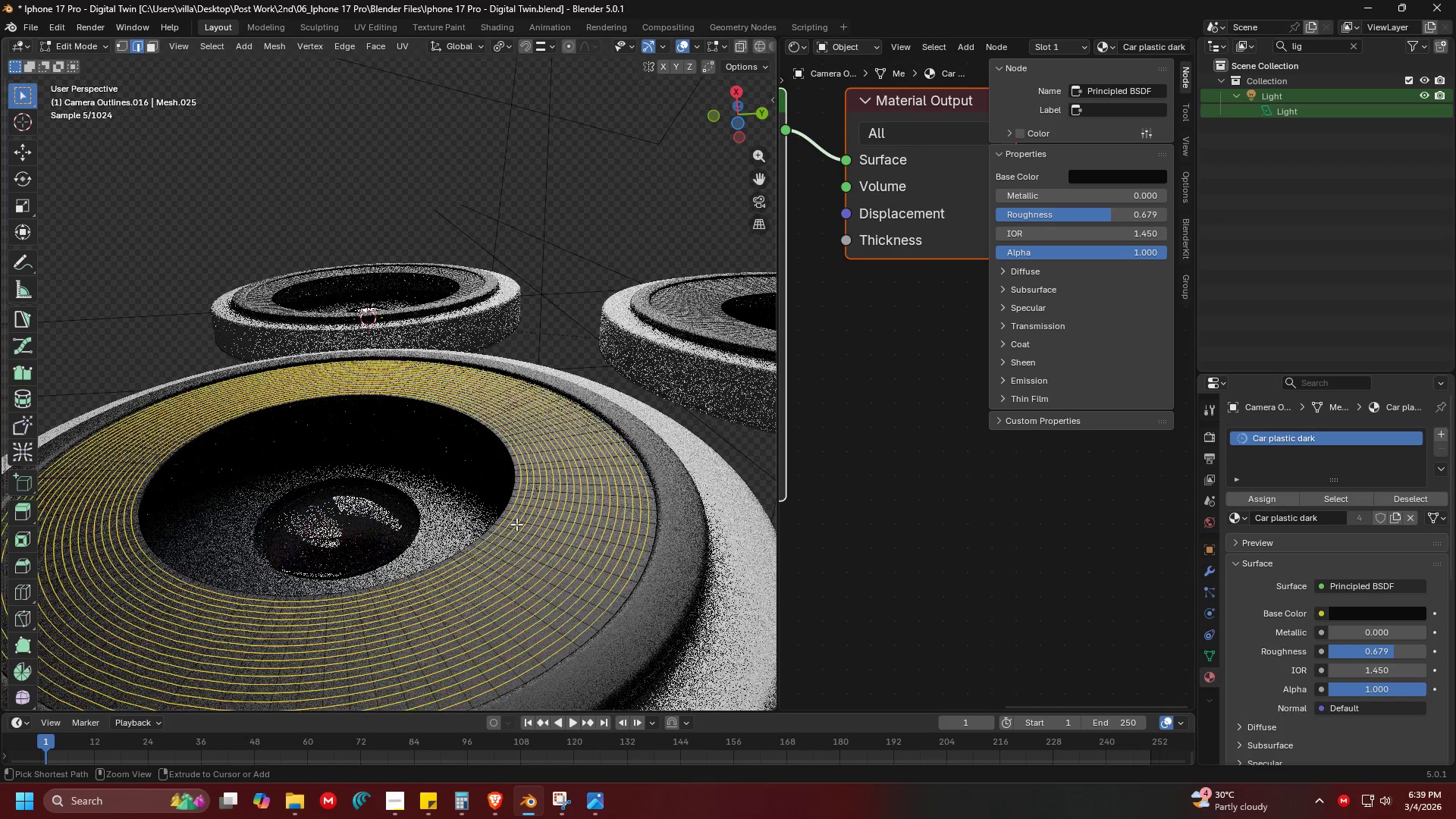 
key(Control+Z)
 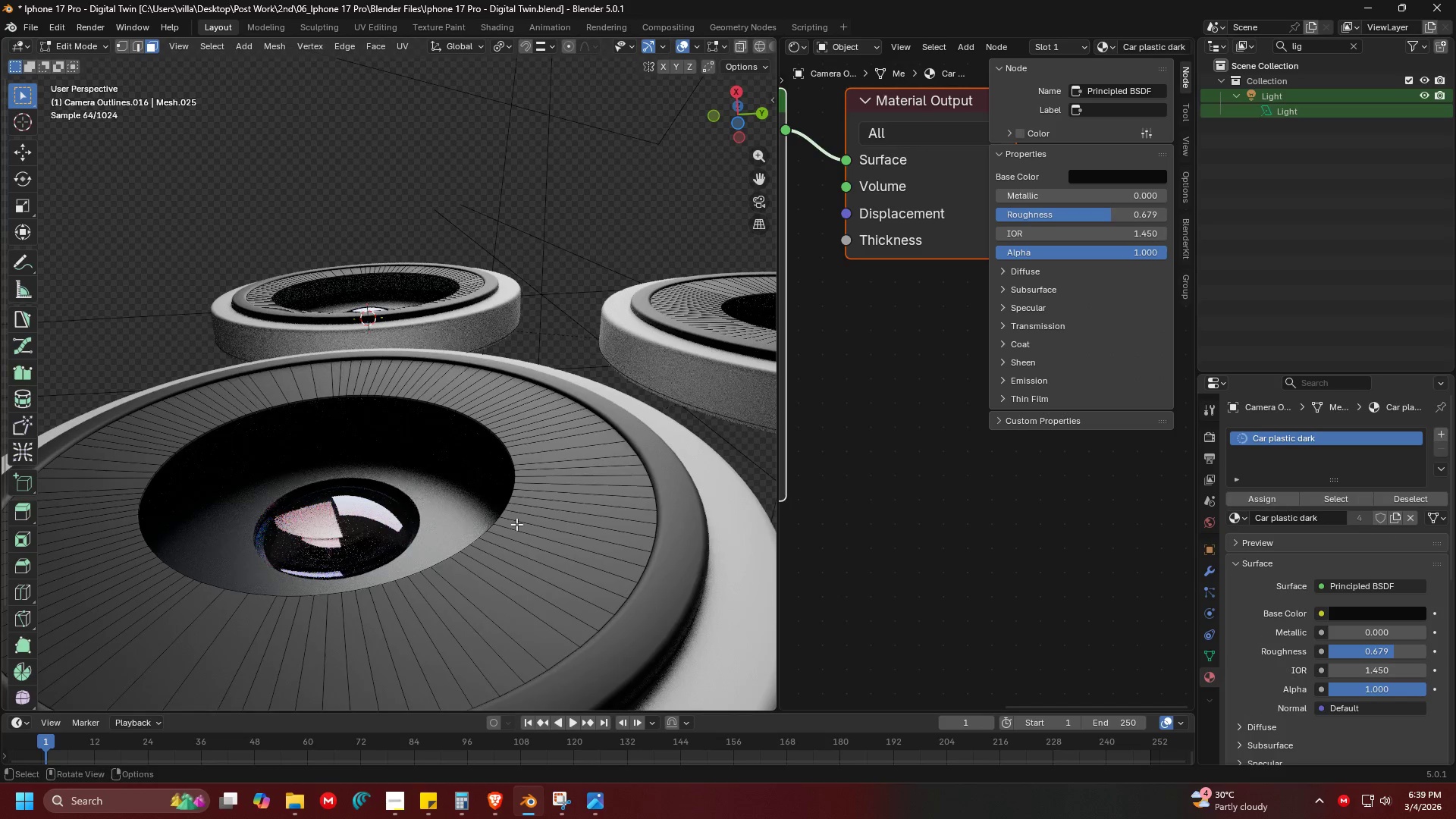 
key(Tab)
 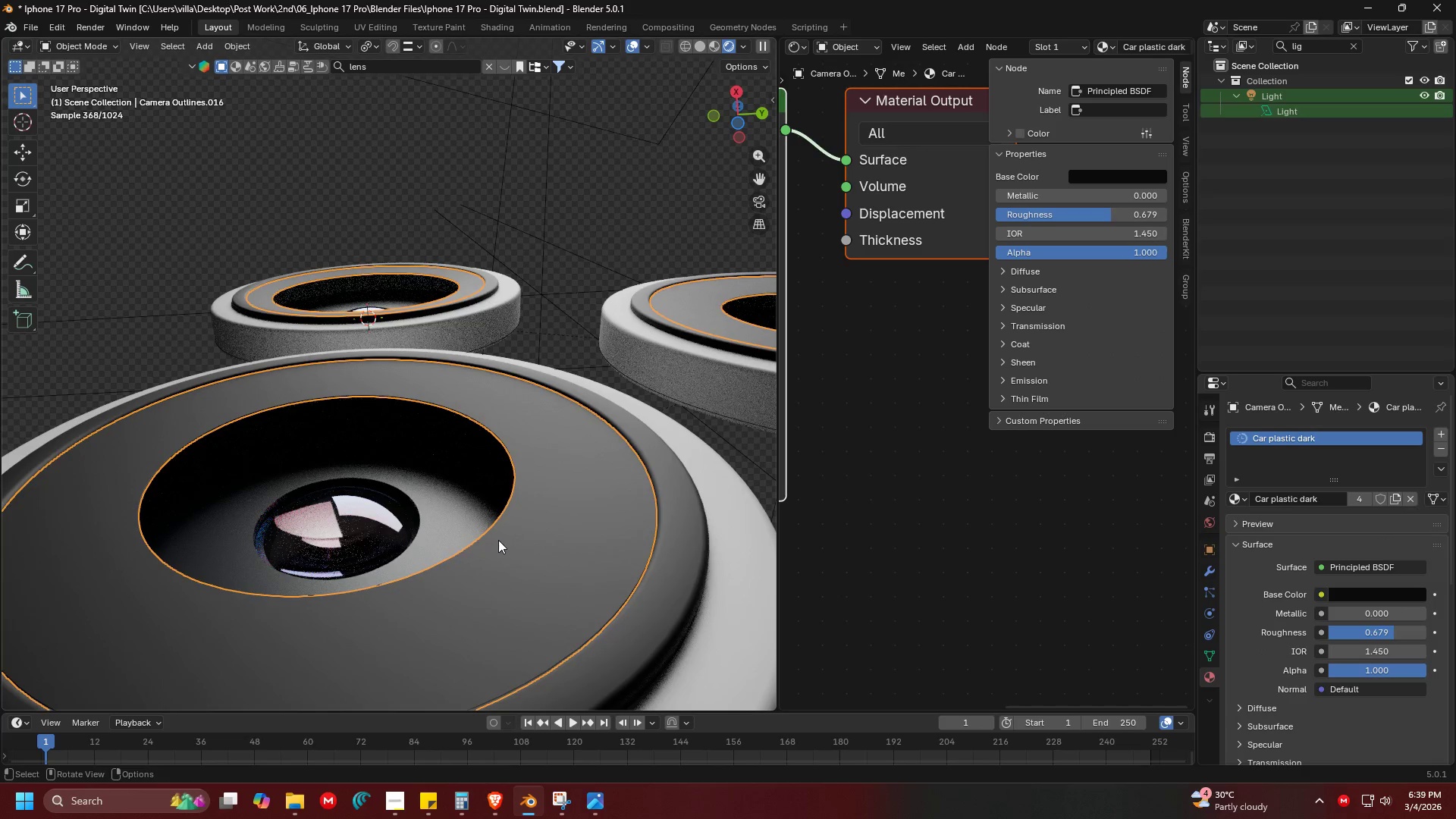 
key(Tab)
 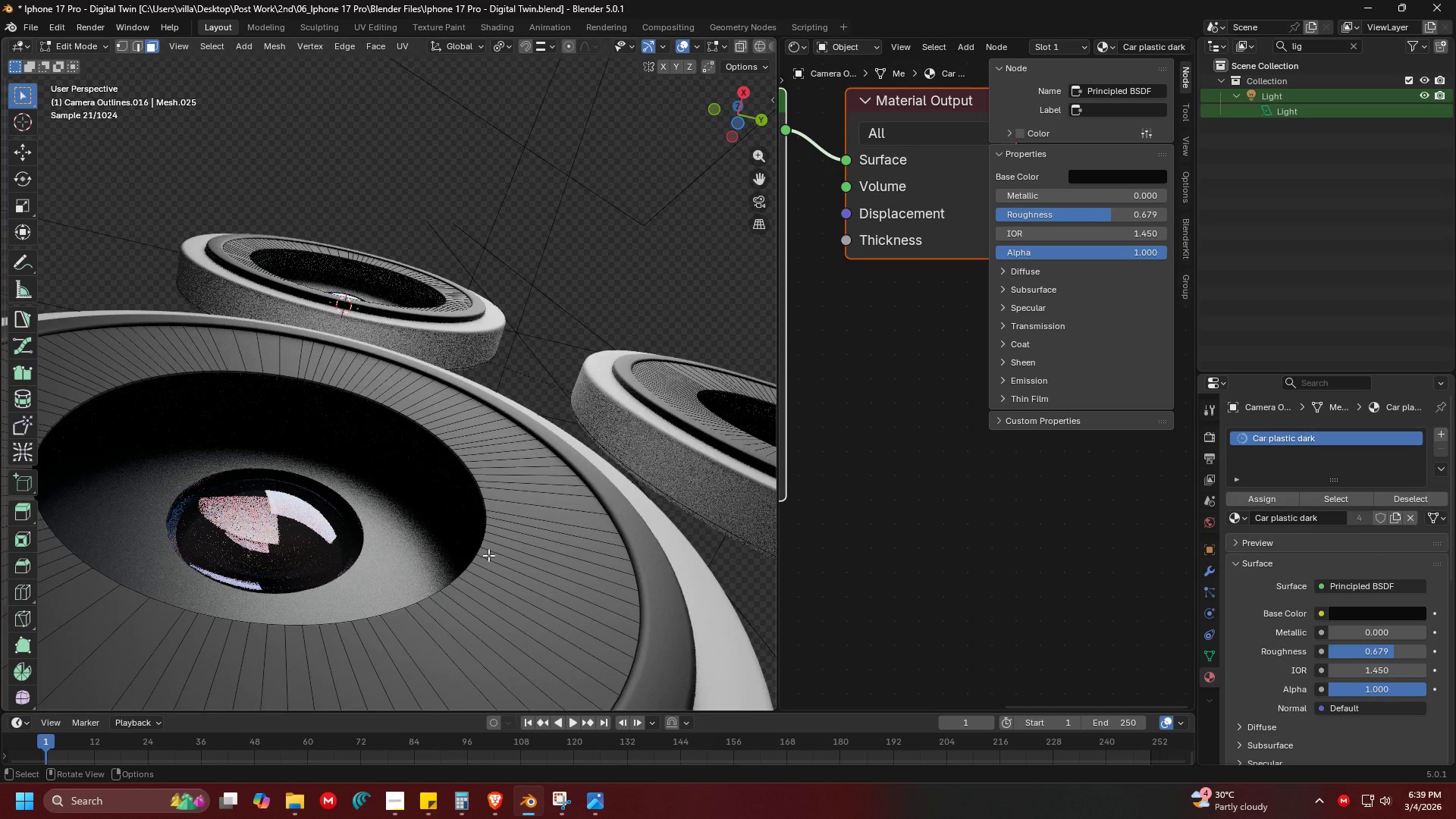 
scroll: coordinate [539, 542], scroll_direction: up, amount: 1.0
 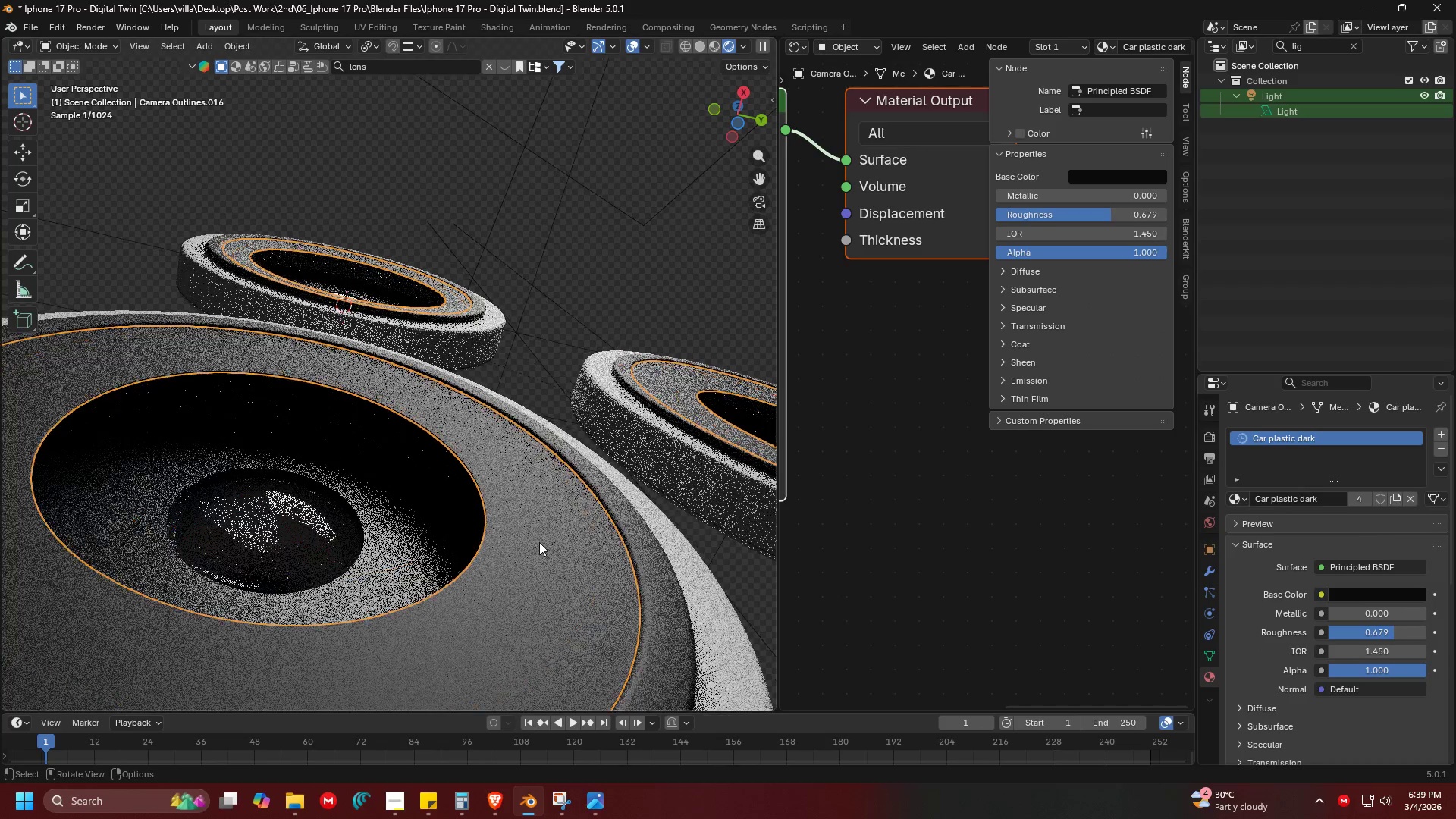 
hold_key(key=AltLeft, duration=0.45)
left_click([482, 547])
 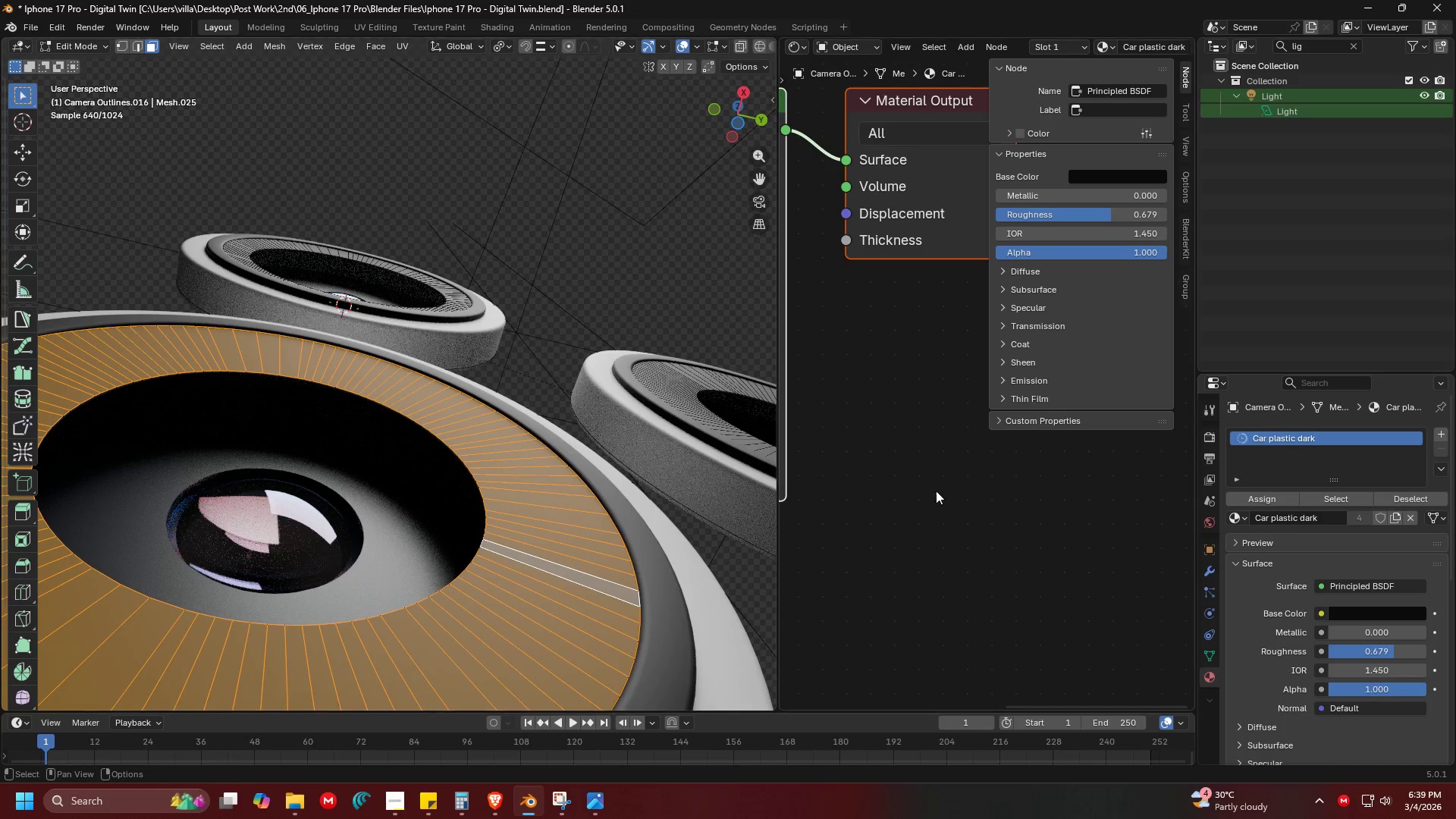 
key(Shift+ShiftLeft)
 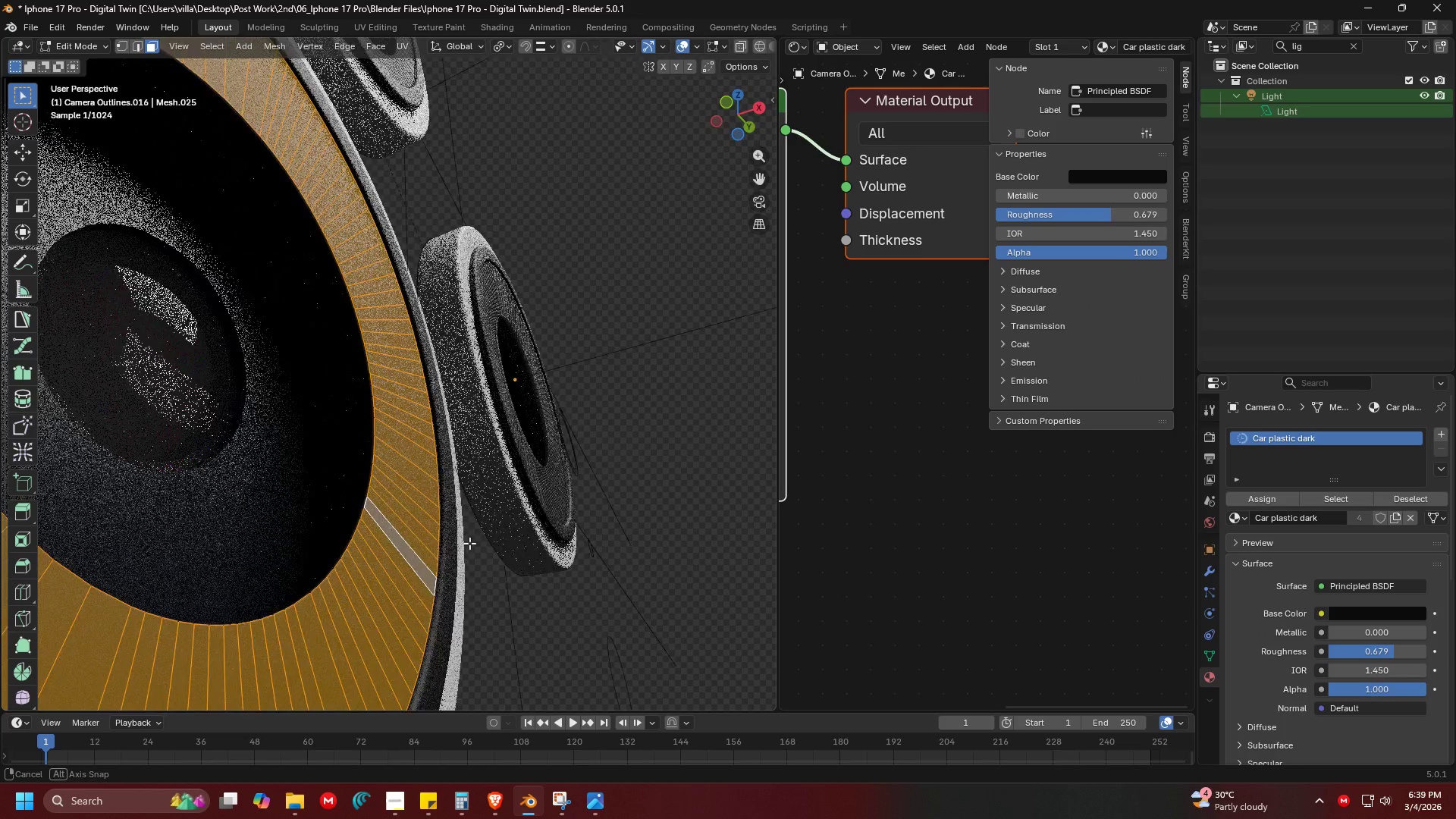 
scroll: coordinate [505, 560], scroll_direction: up, amount: 8.0
 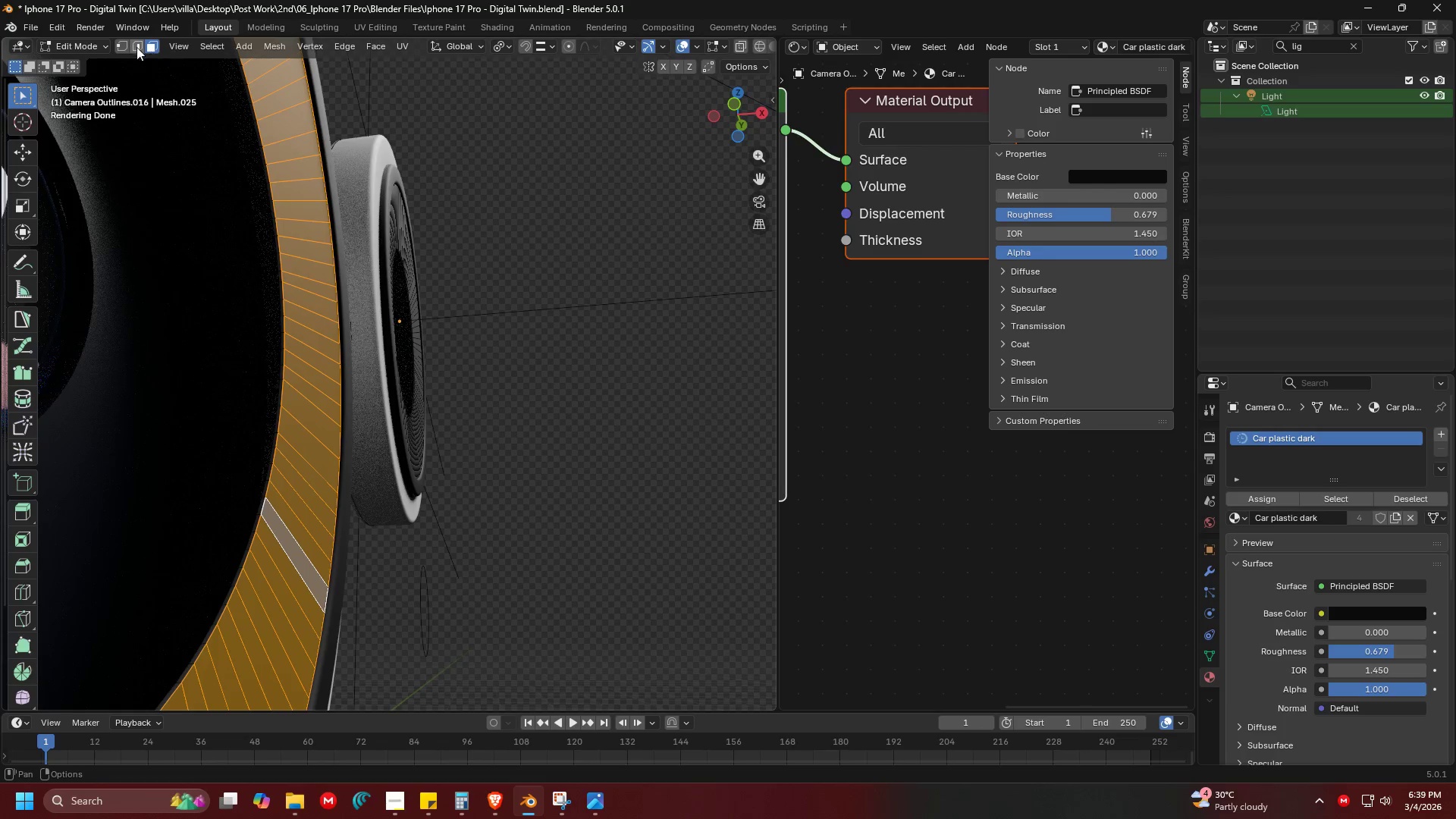 
hold_key(key=AltLeft, duration=0.61)
 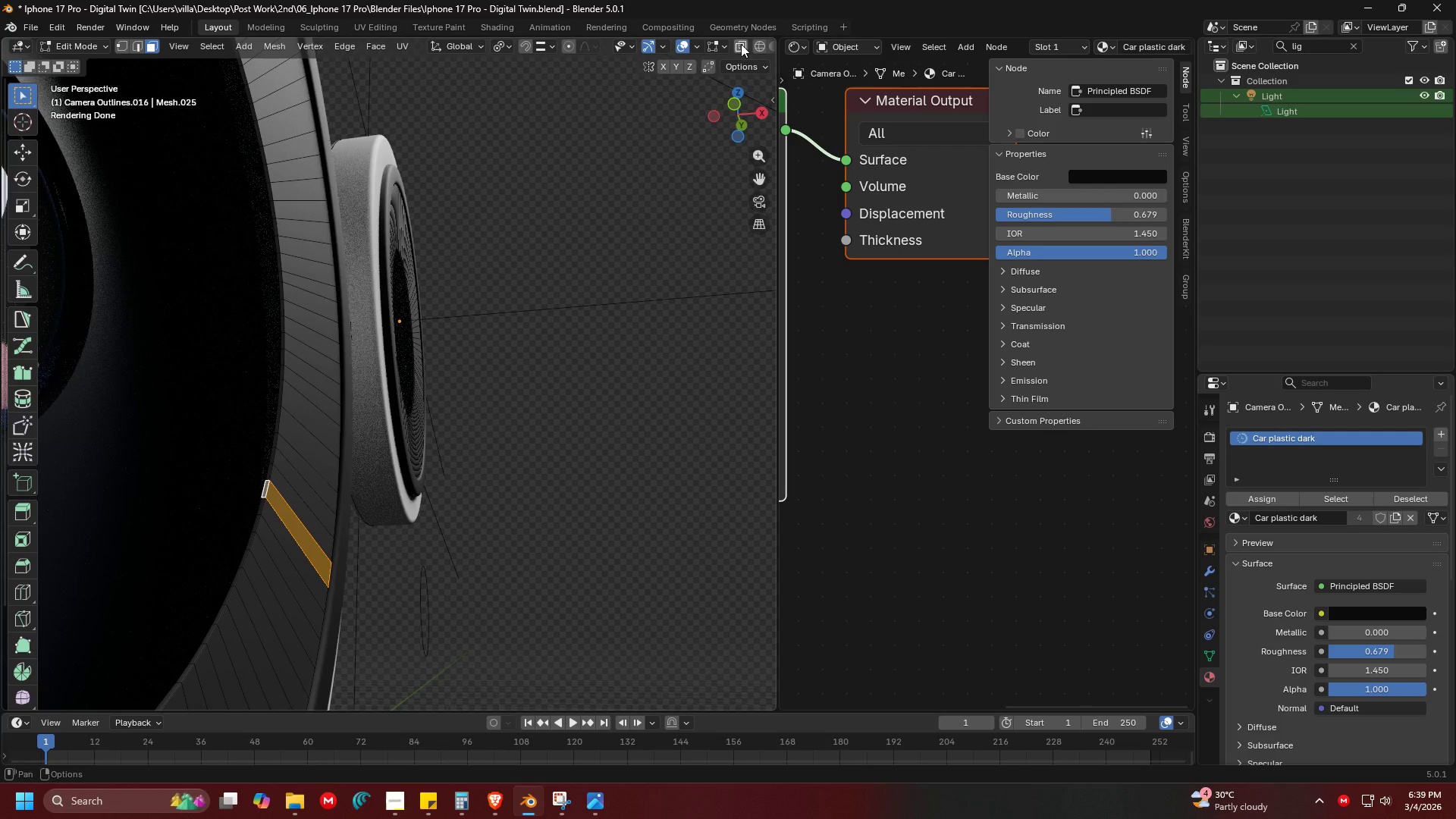 
key(Z)
 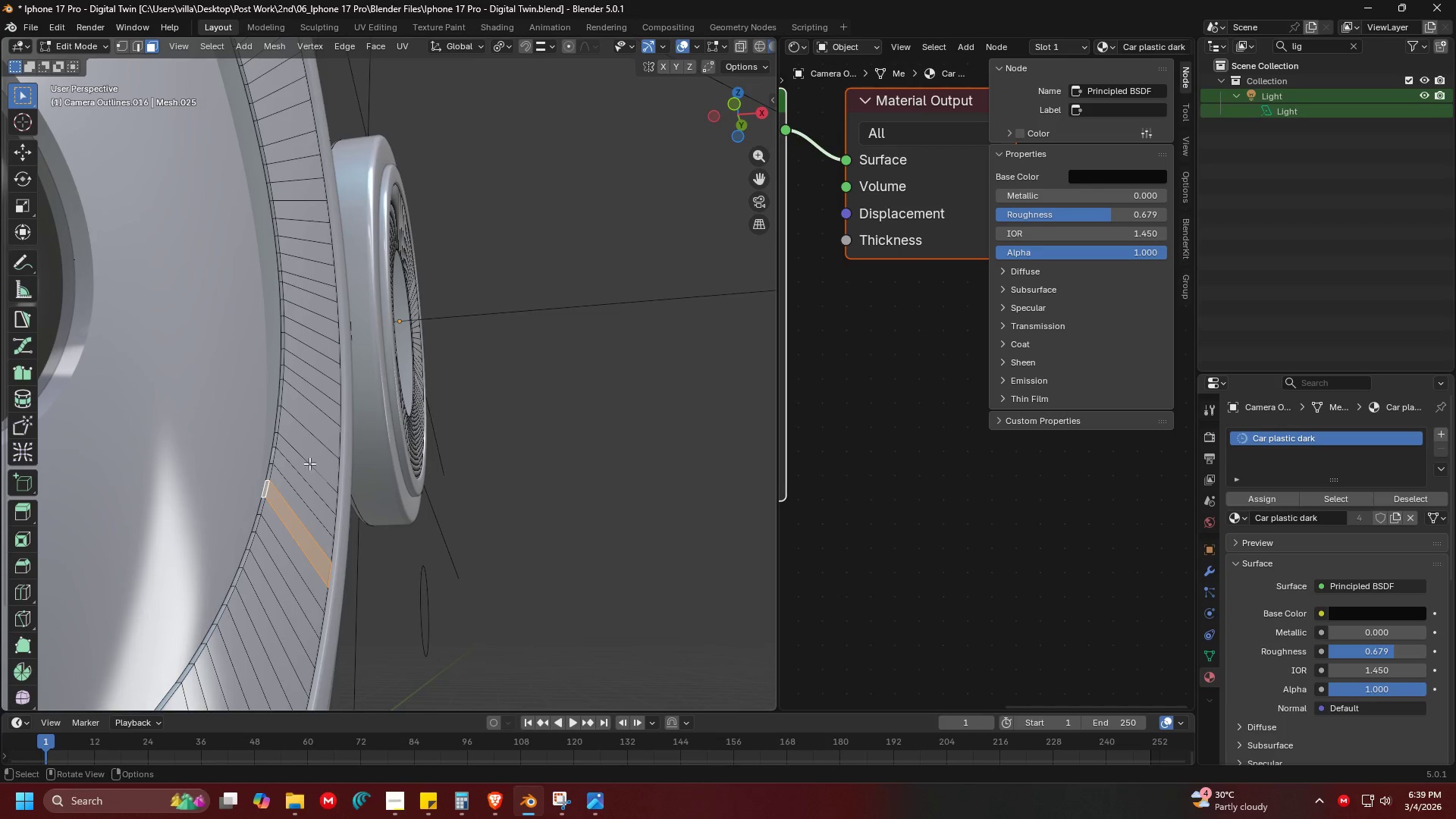 
hold_key(key=AltLeft, duration=1.5)
left_click([268, 478])
 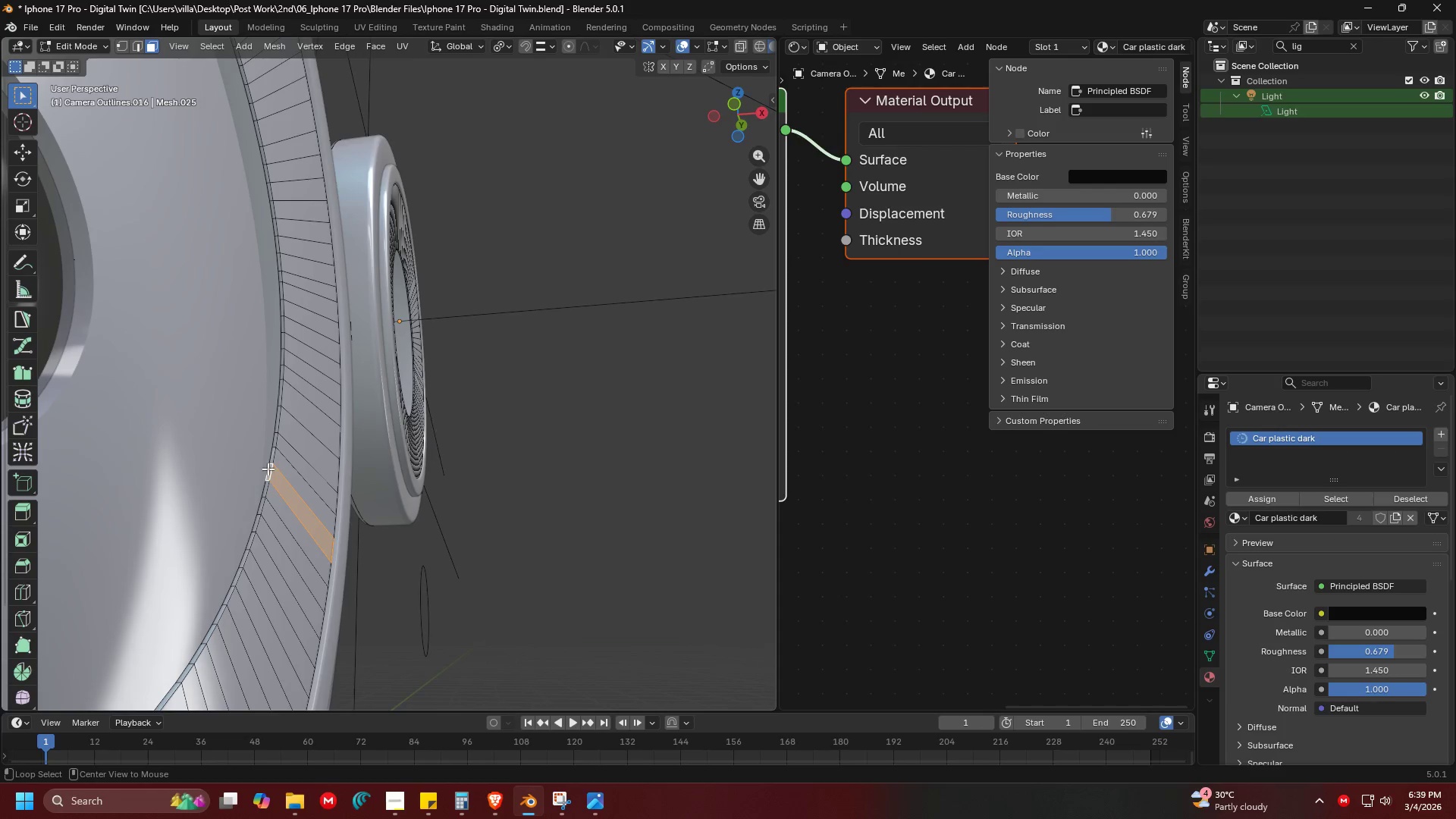 
left_click([268, 467])
 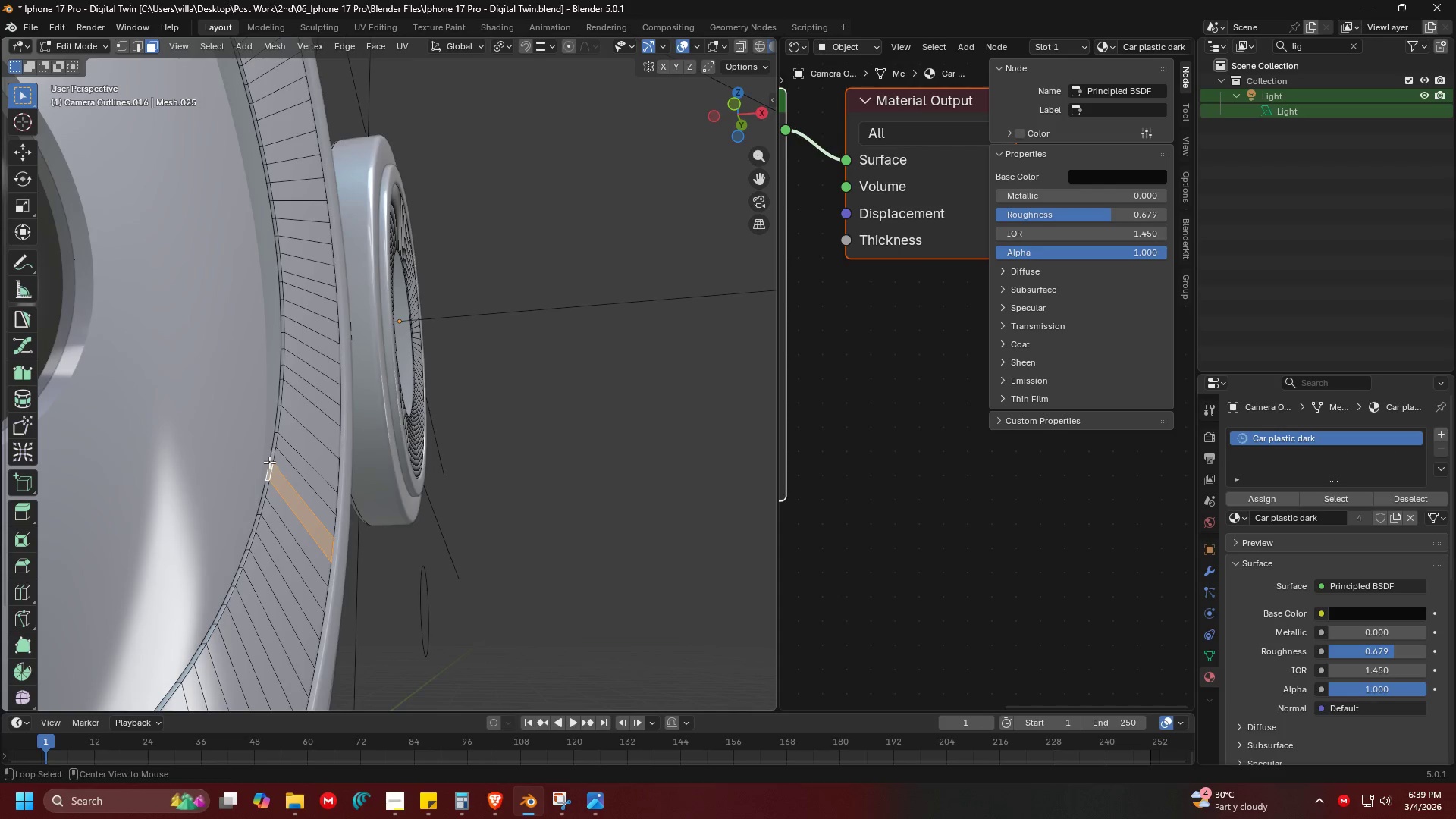 
double_click([270, 460])
 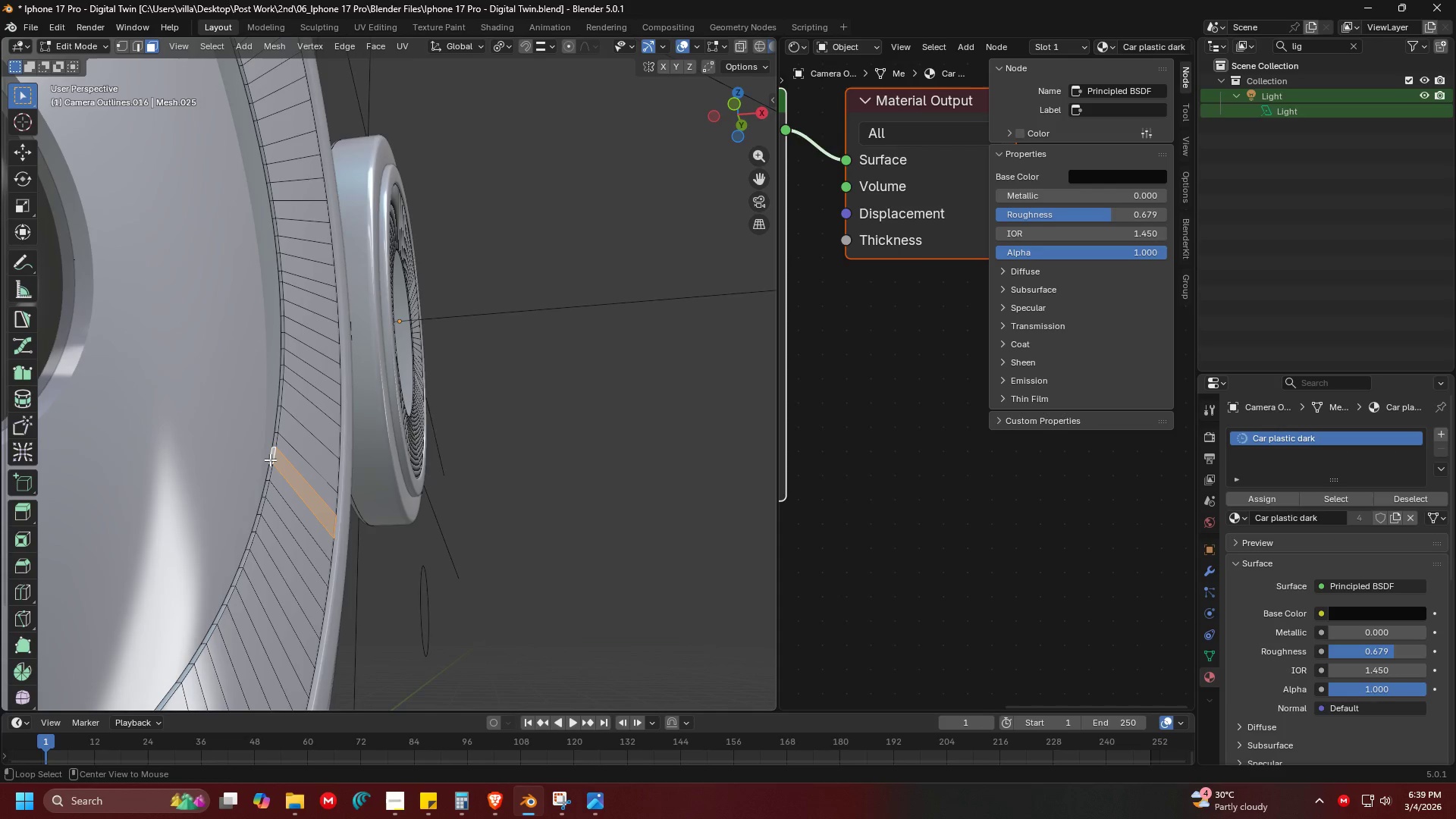 
hold_key(key=AltLeft, duration=1.52)
triple_click([270, 460])
 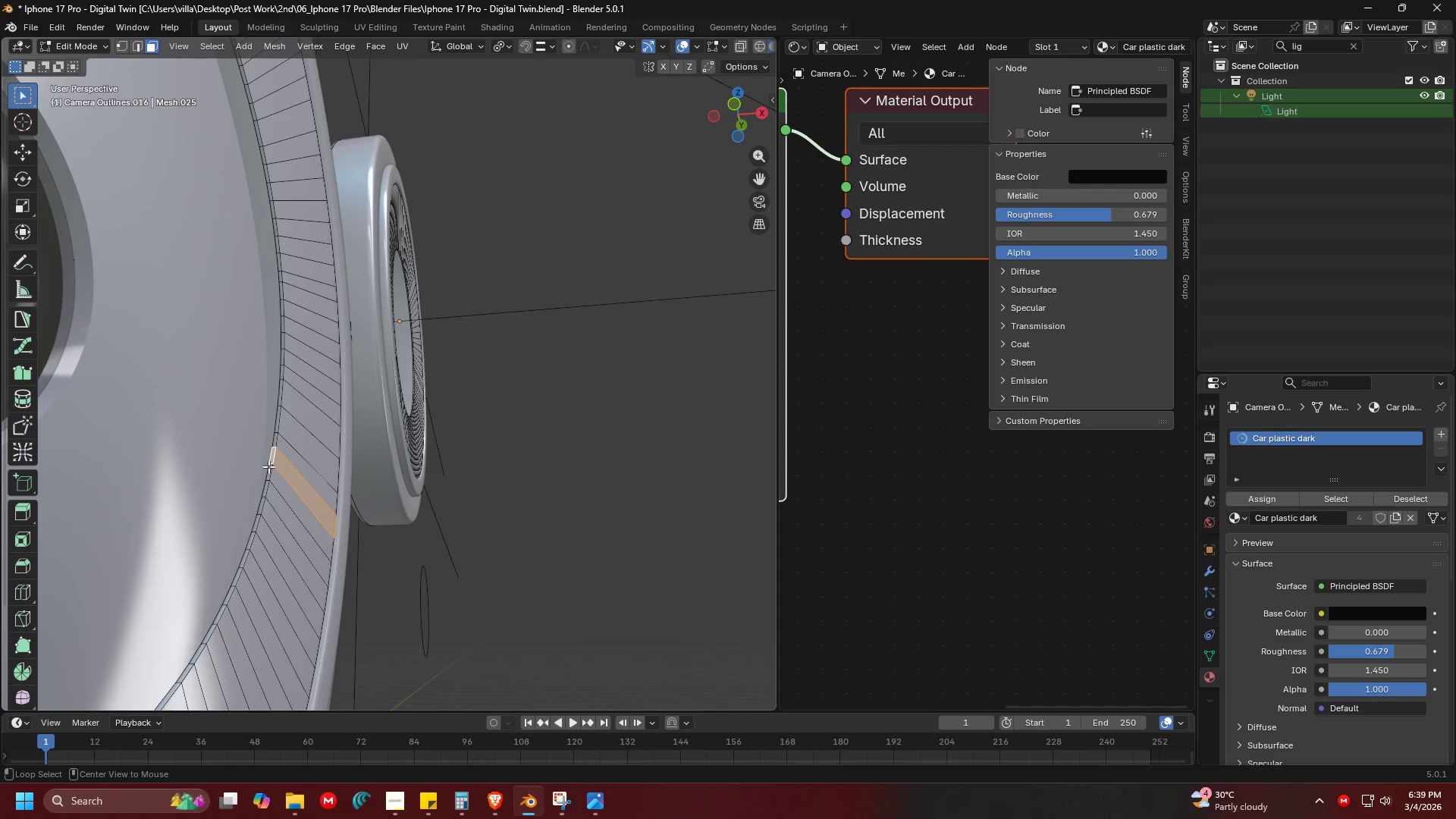 
triple_click([268, 466])
 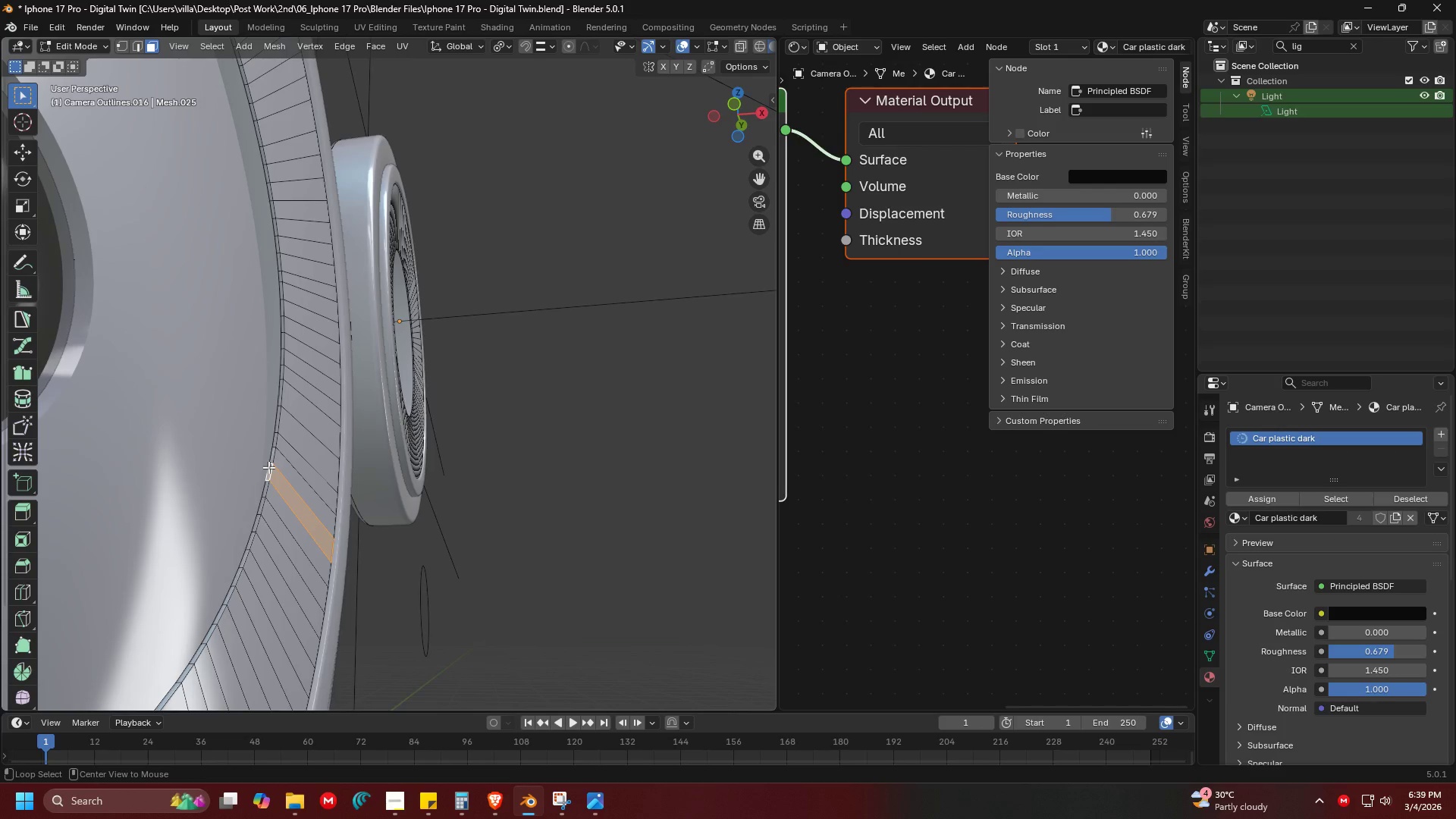 
triple_click([268, 467])
 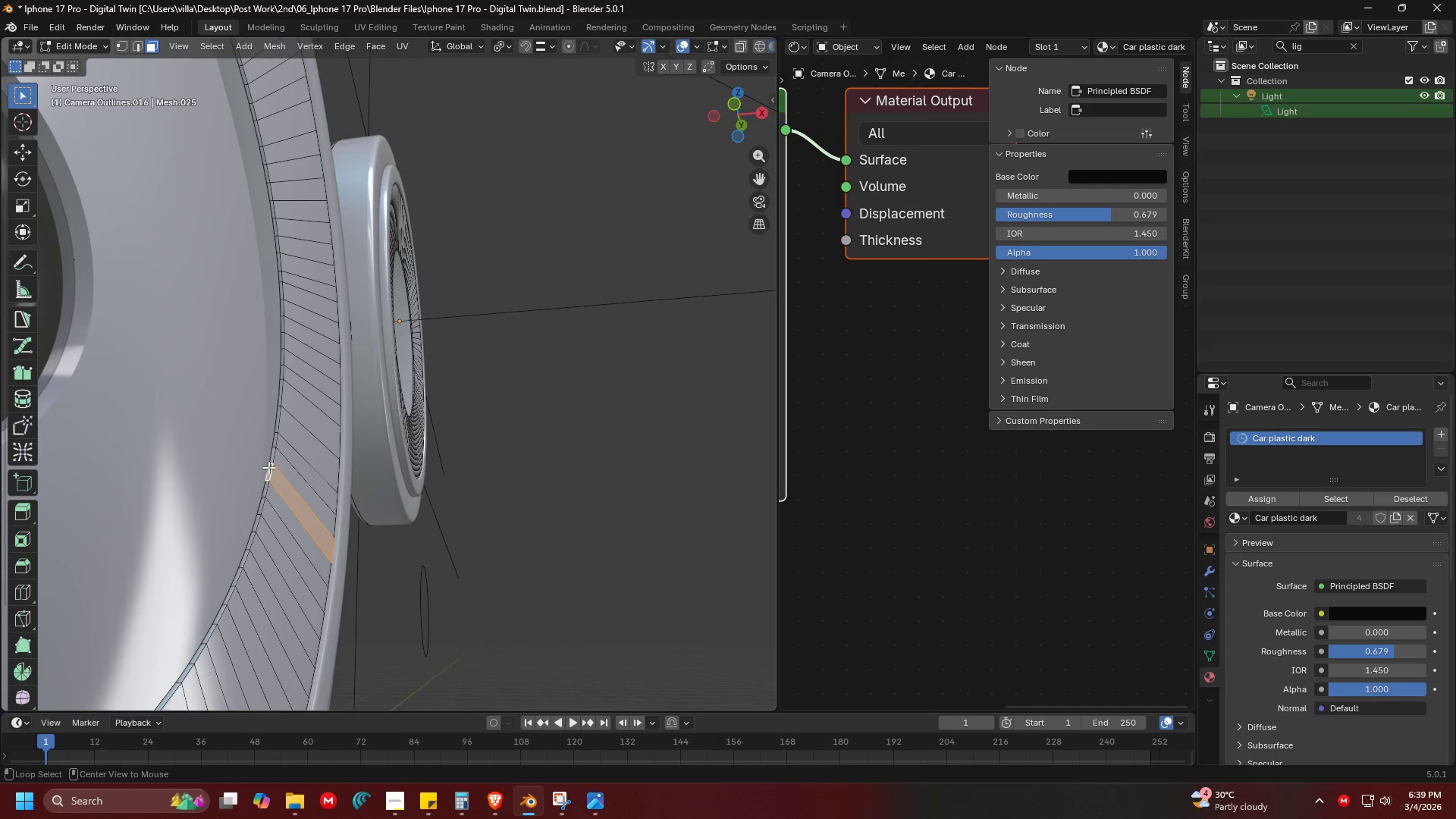 
hold_key(key=AltLeft, duration=0.7)
triple_click([271, 463])
 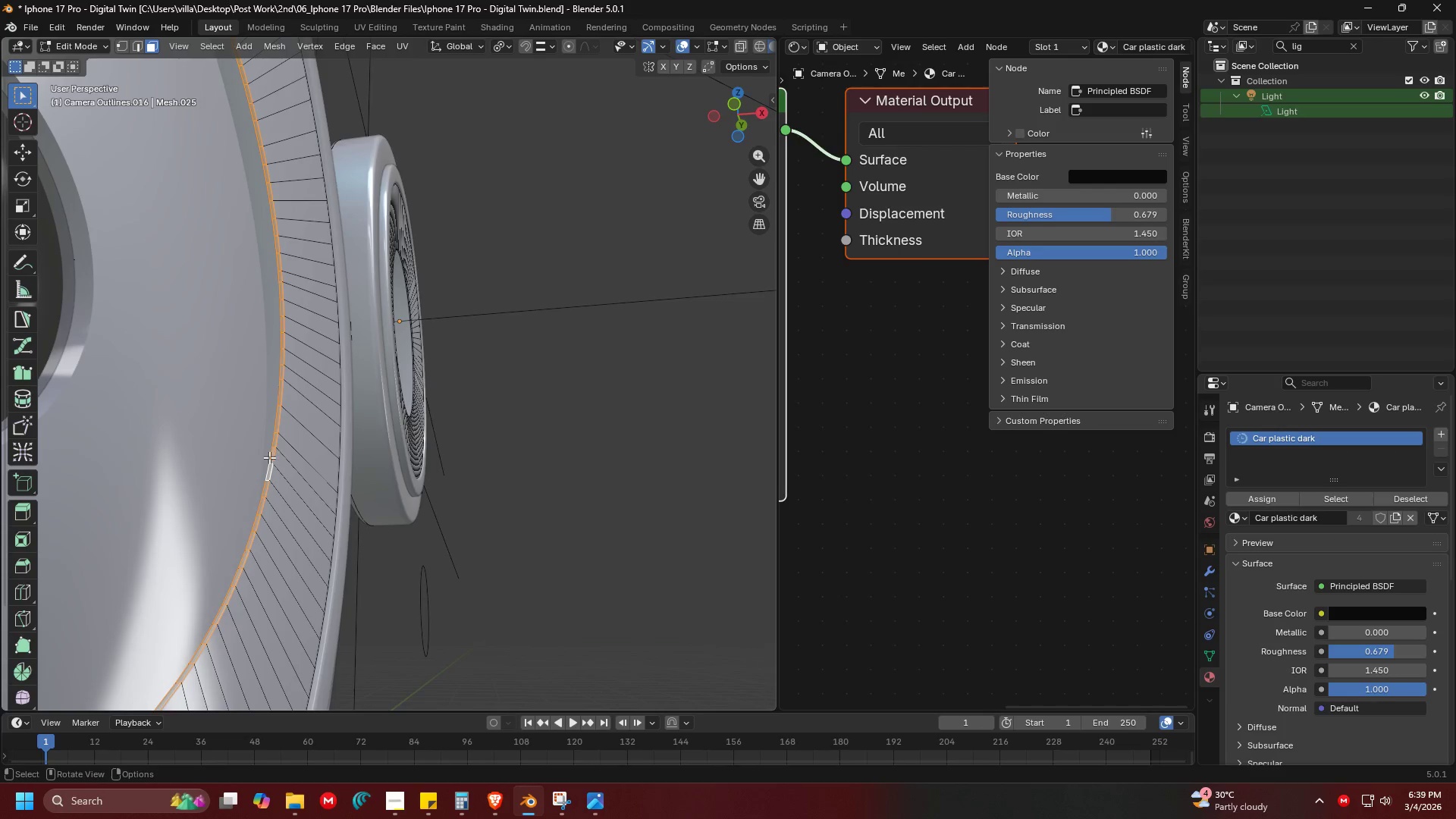 
key(Shift+ShiftLeft)
 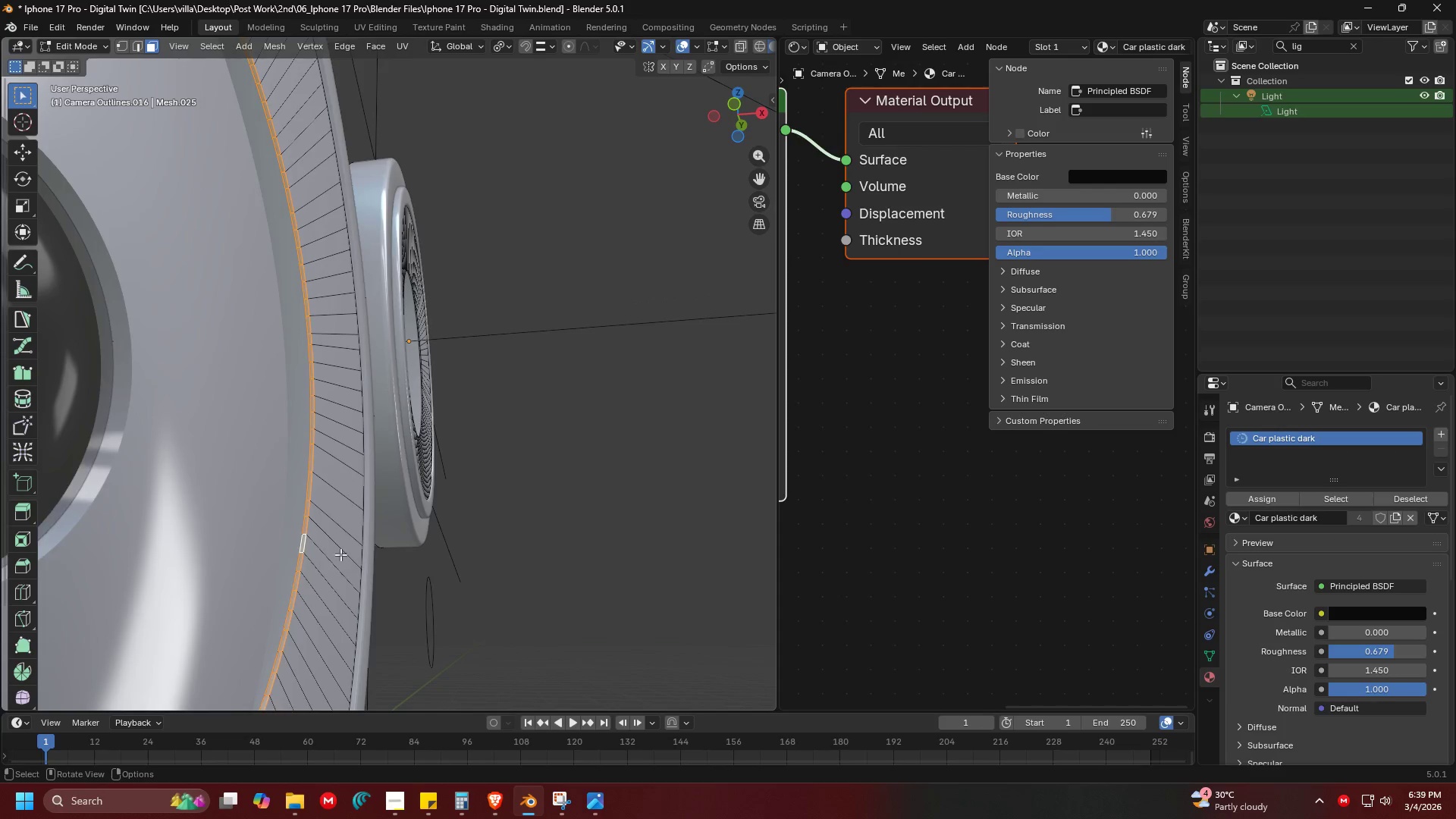 
key(Shift+ShiftLeft)
 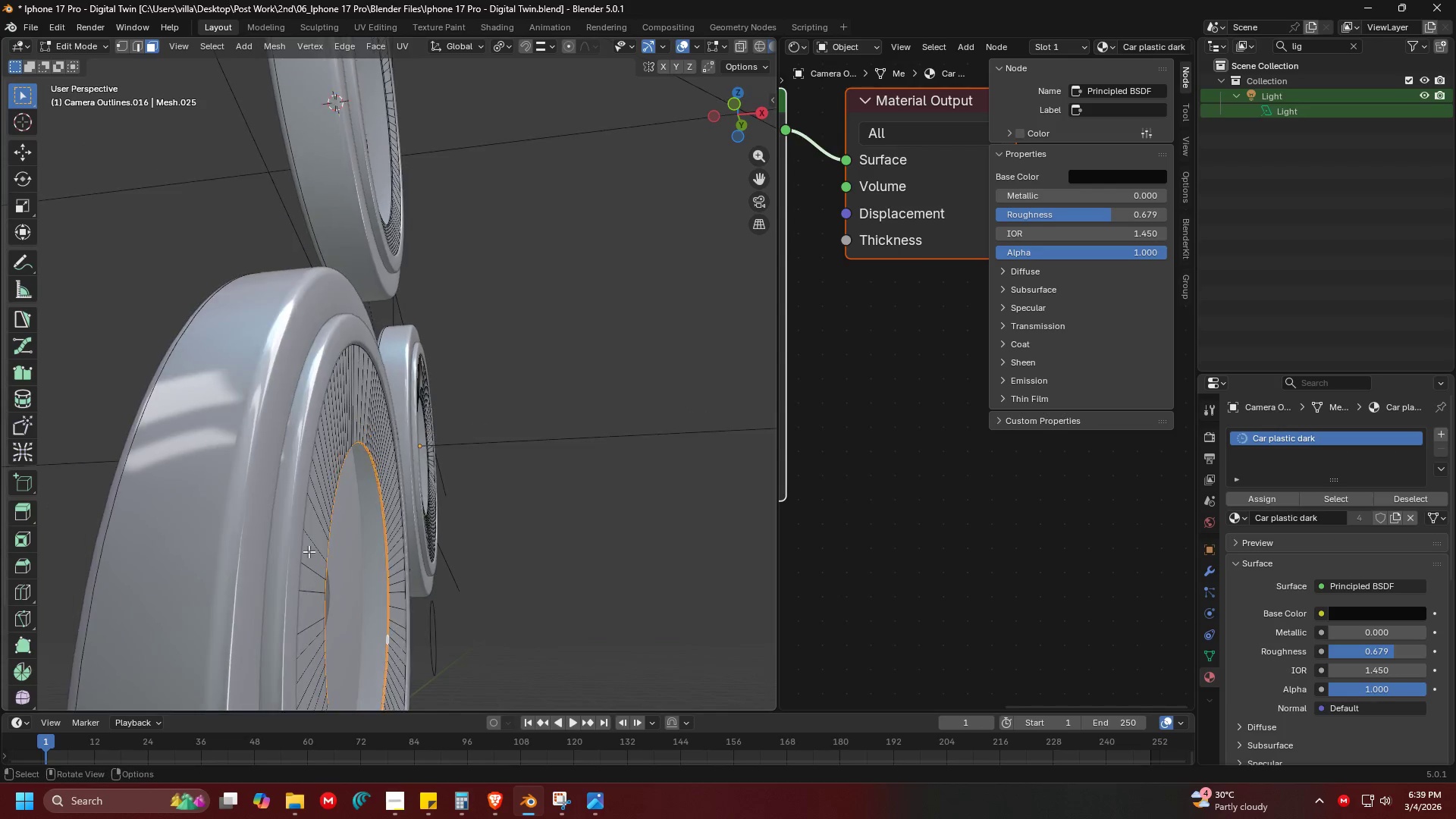 
scroll: coordinate [325, 481], scroll_direction: down, amount: 7.0
 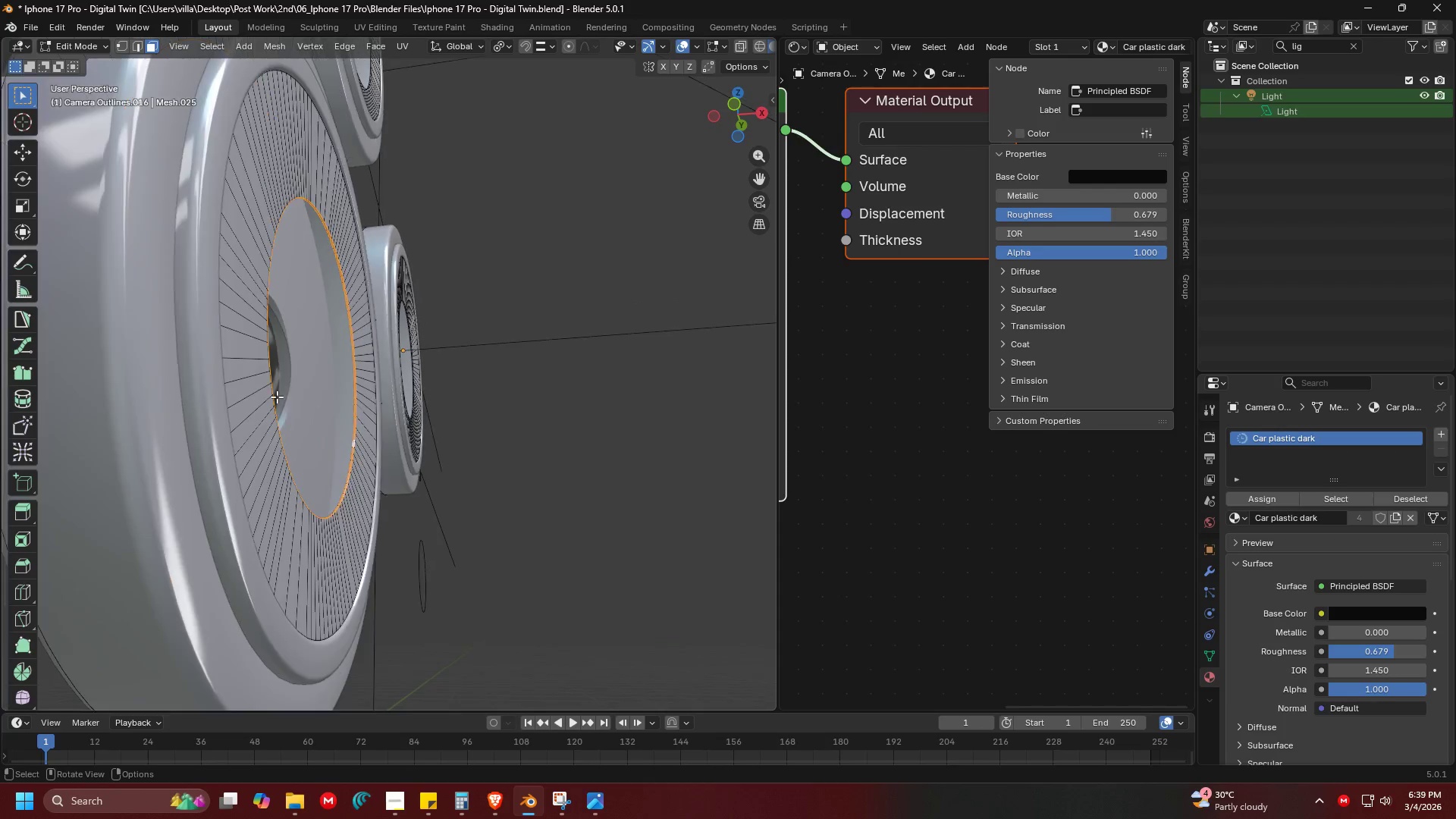 
key(Shift+ShiftLeft)
 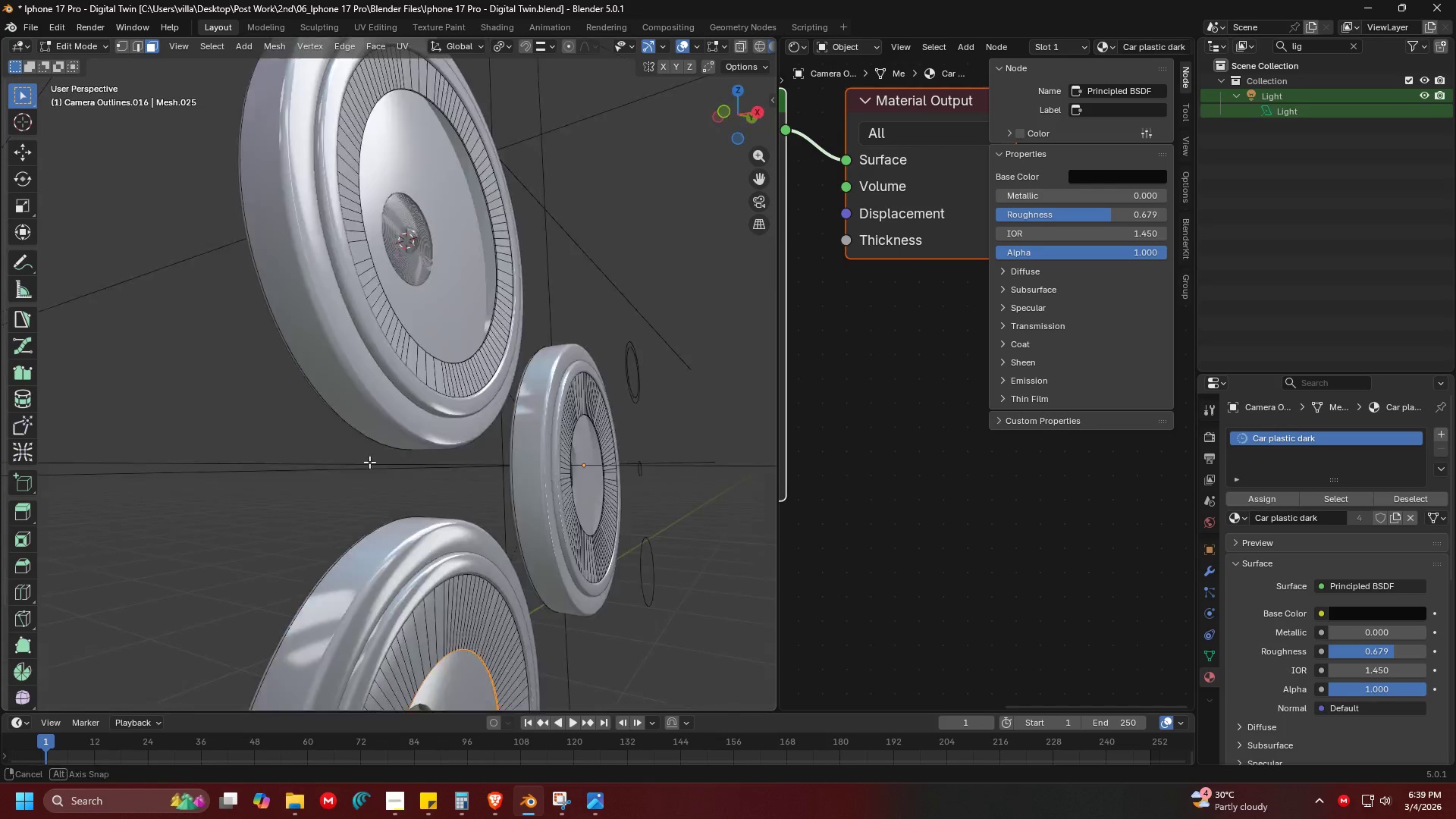 
hold_key(key=ShiftLeft, duration=0.33)
 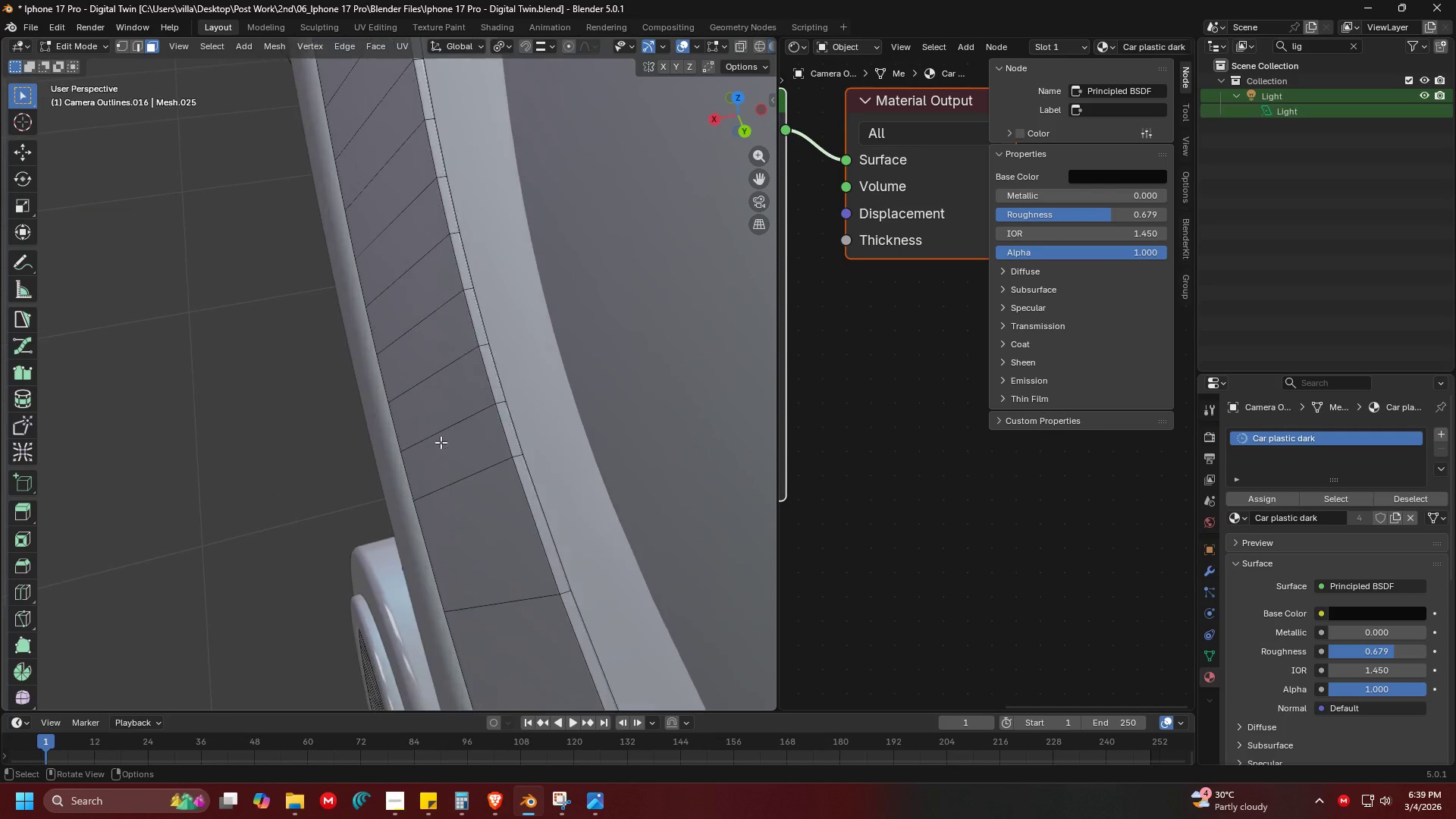 
hold_key(key=ShiftLeft, duration=0.91)
 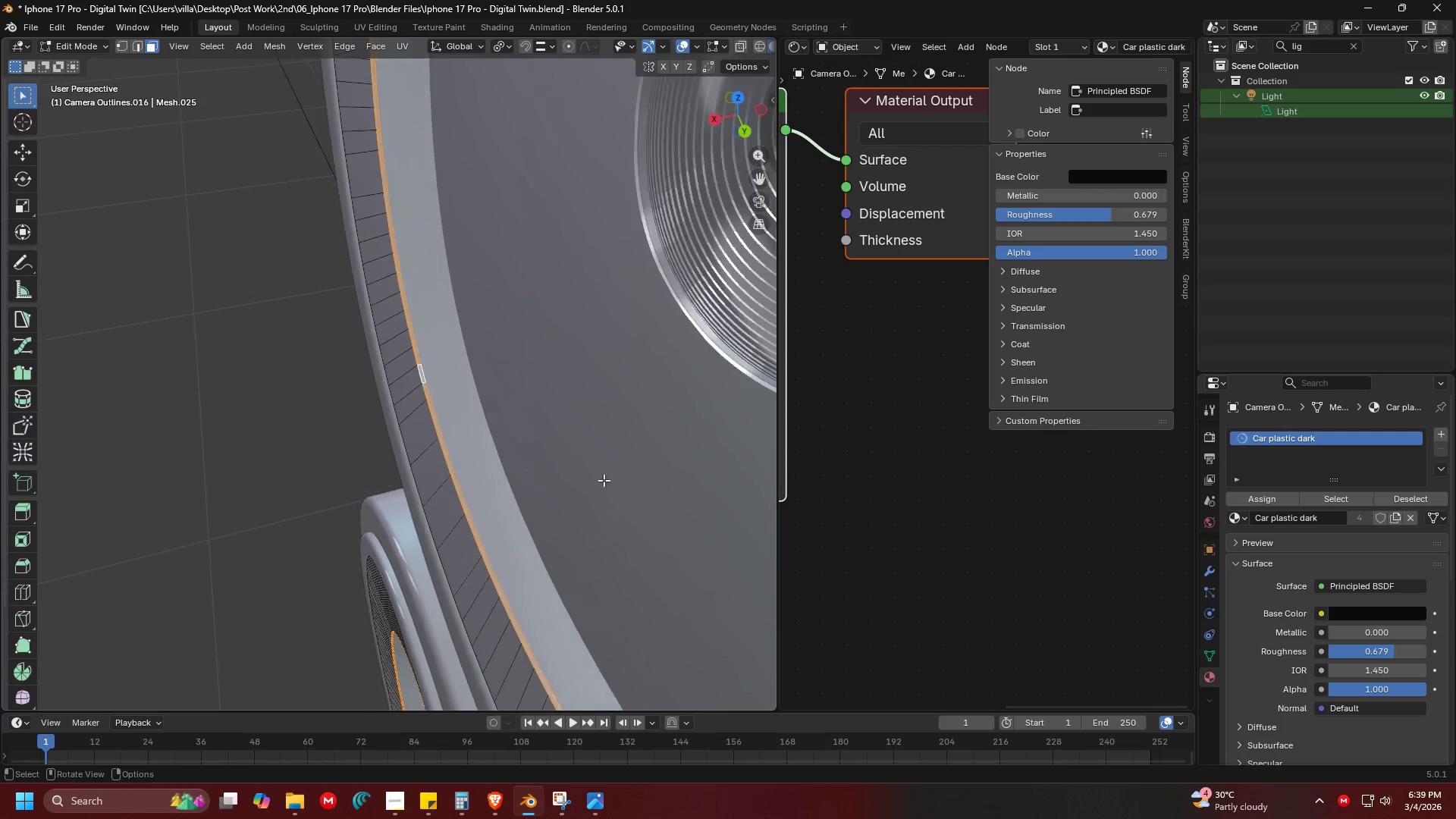 
hold_key(key=AltLeft, duration=0.75)
 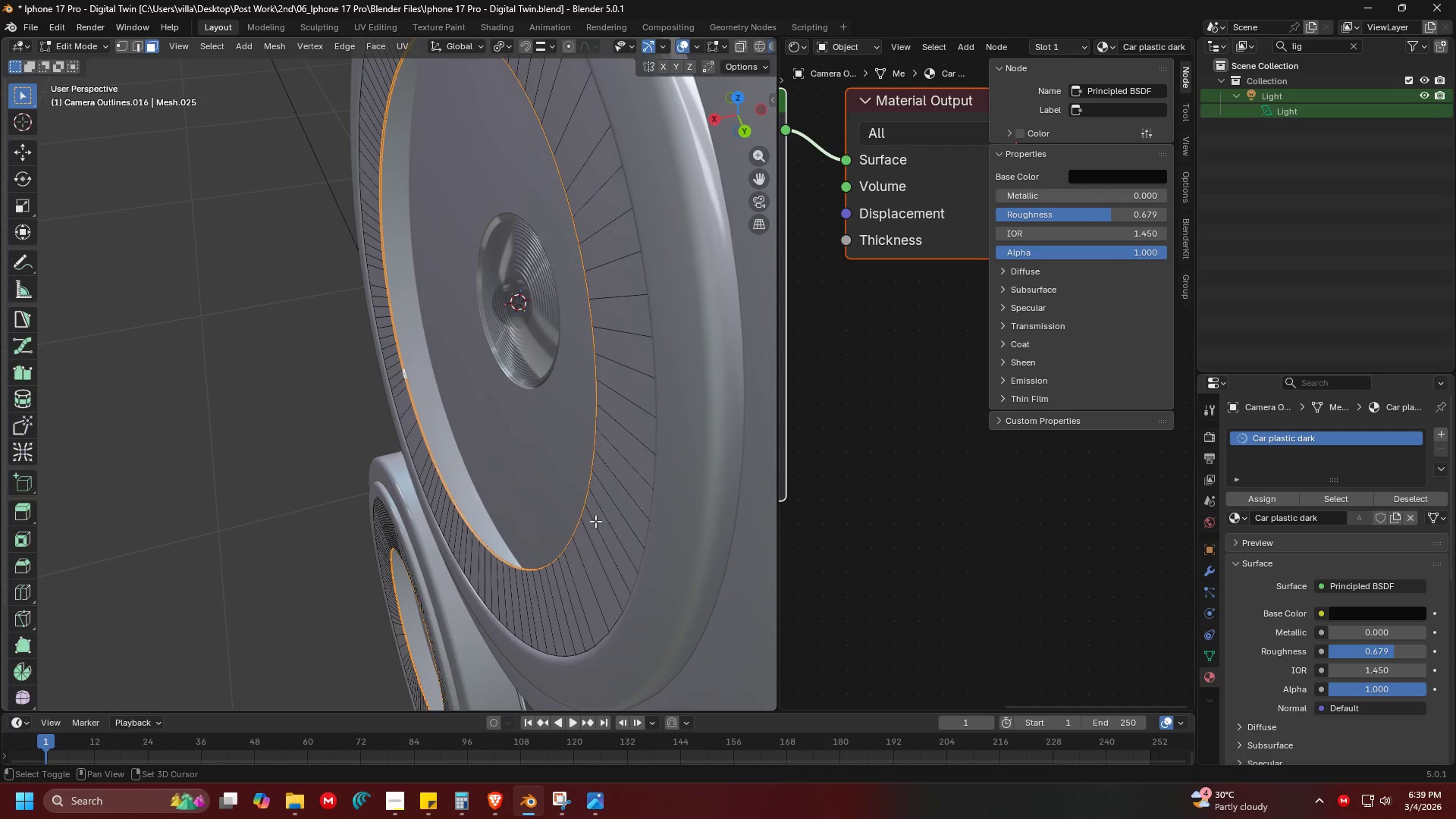 
scroll: coordinate [532, 457], scroll_direction: up, amount: 9.0
 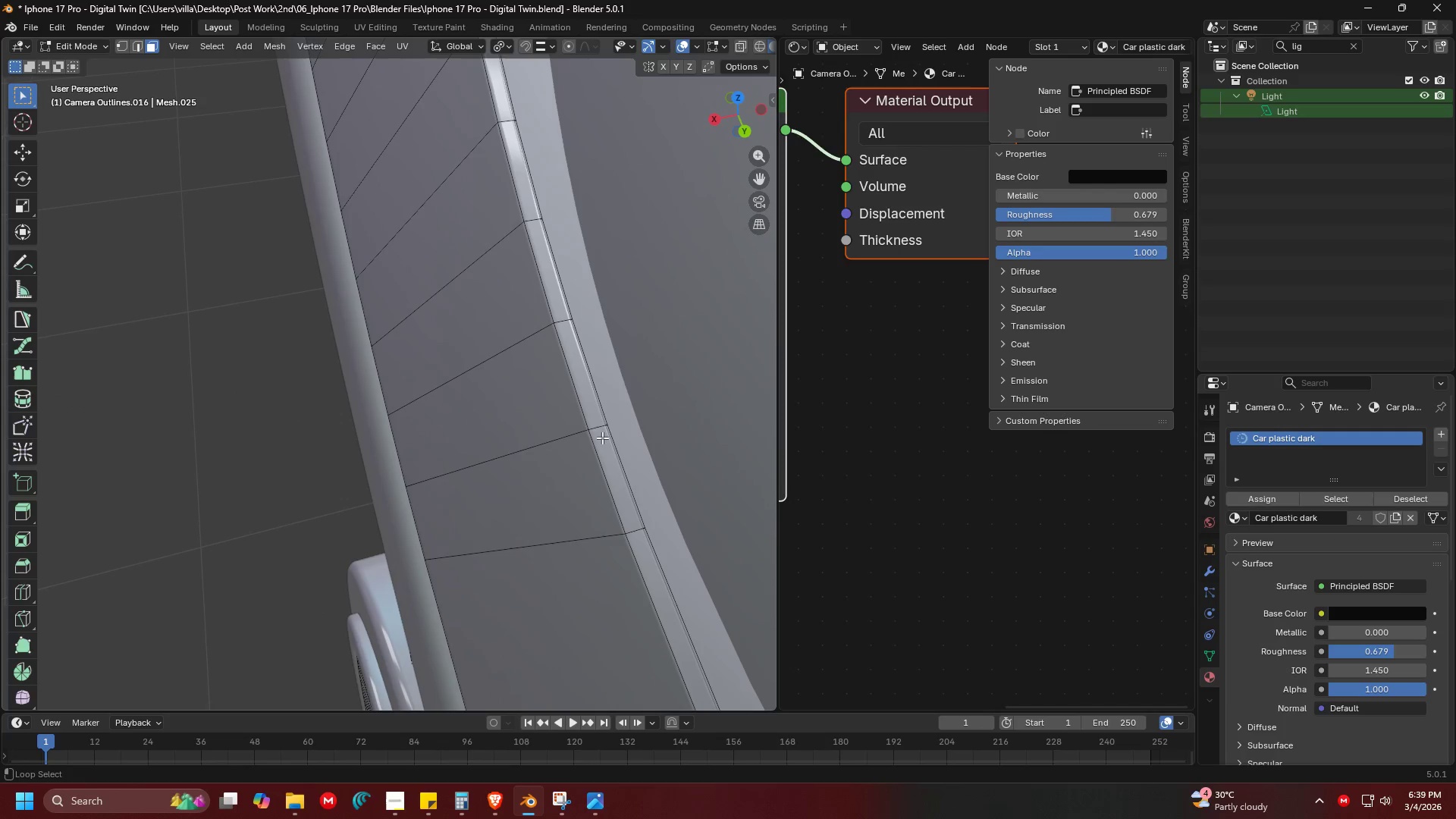 
left_click([599, 424])
 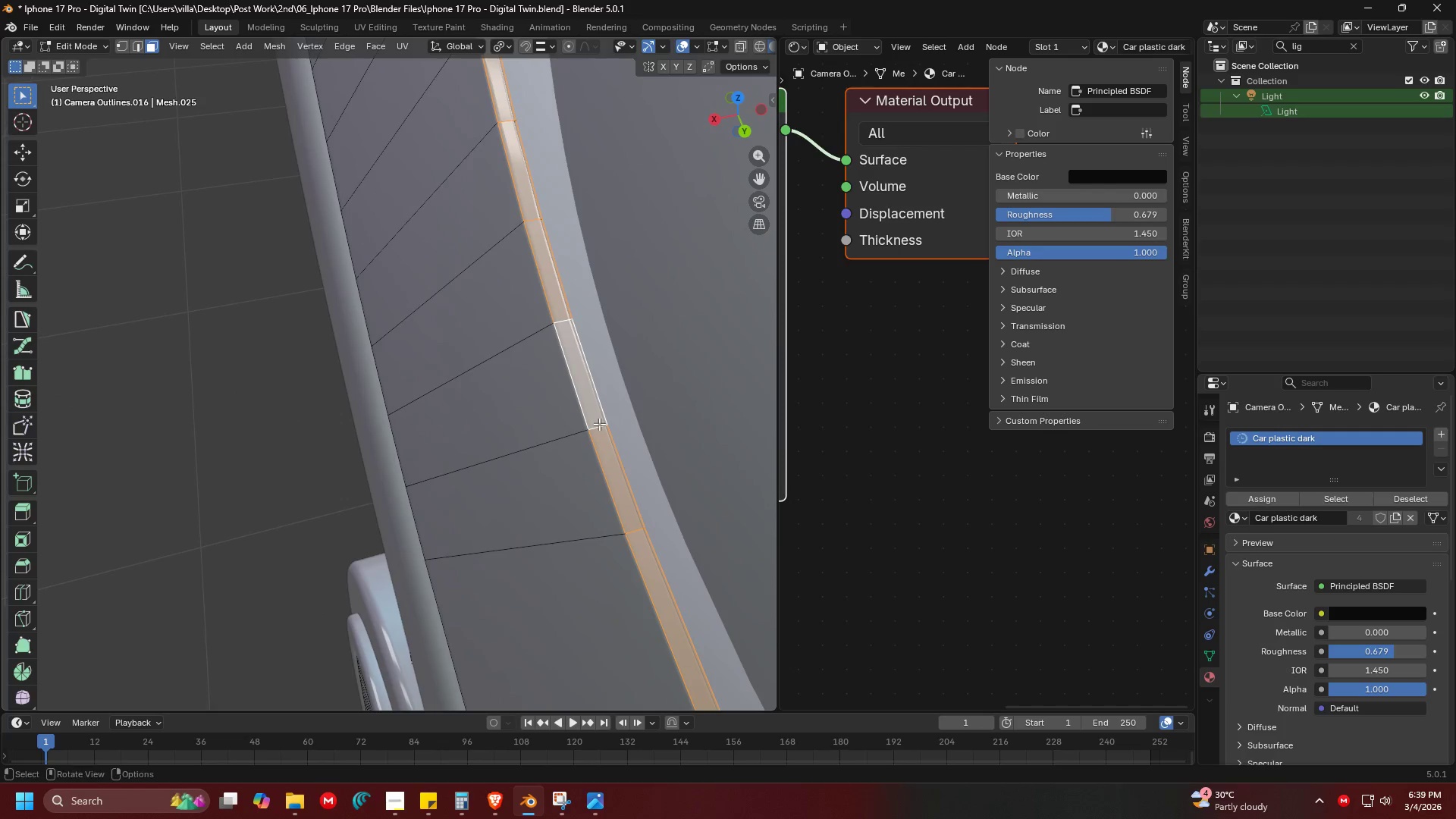 
hold_key(key=ShiftLeft, duration=0.34)
 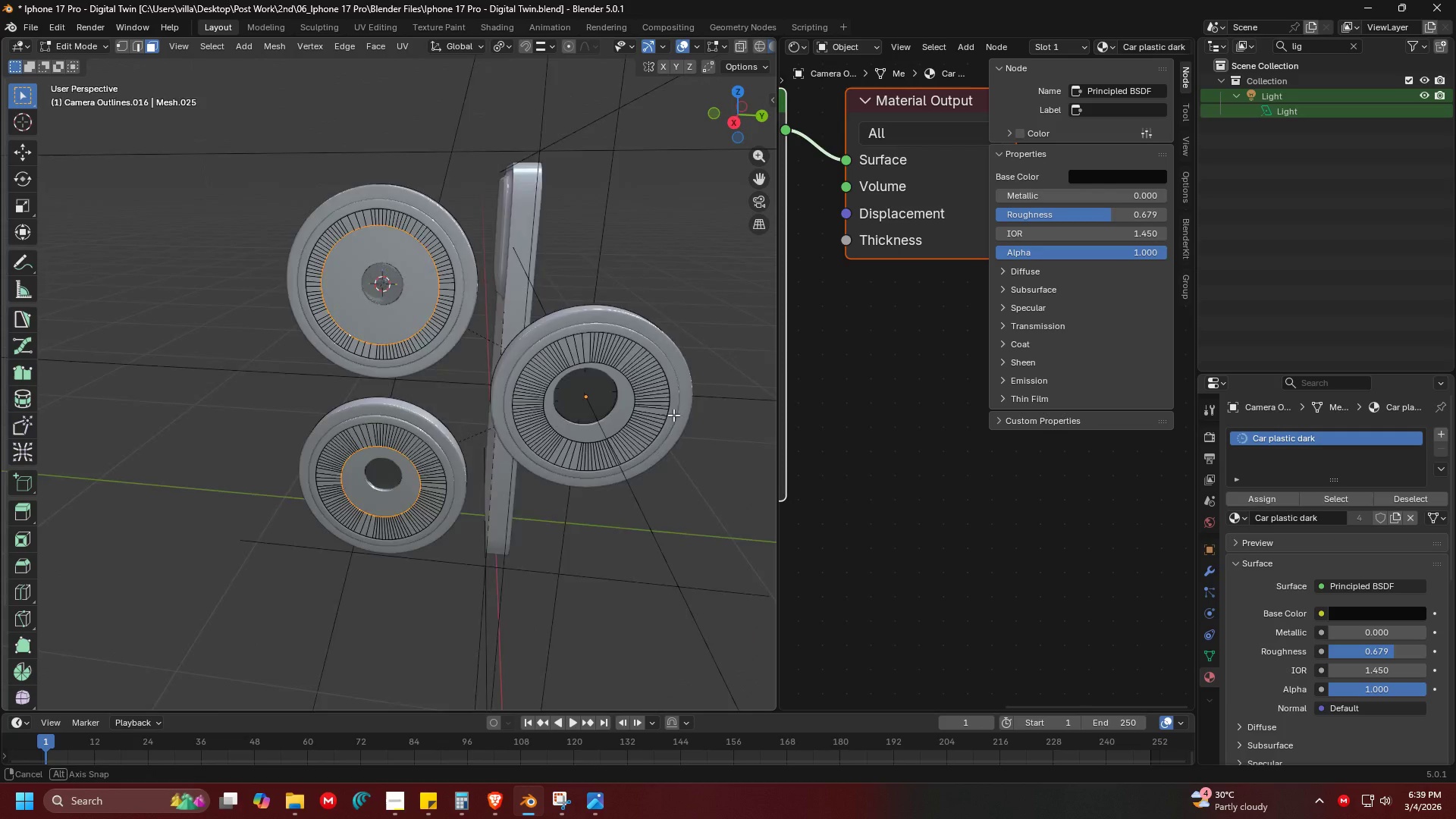 
hold_key(key=ShiftLeft, duration=0.41)
 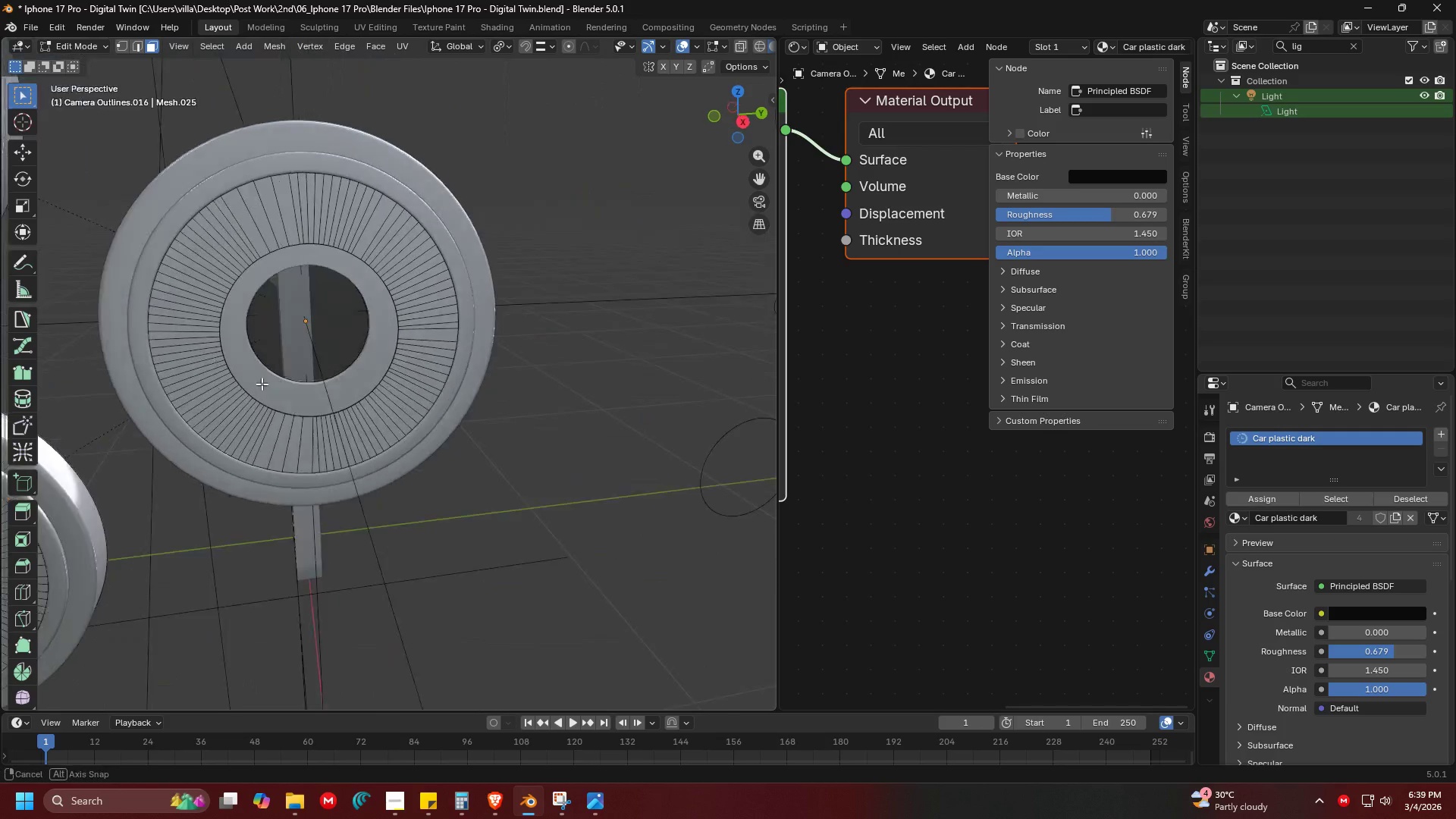 
scroll: coordinate [686, 404], scroll_direction: down, amount: 17.0
 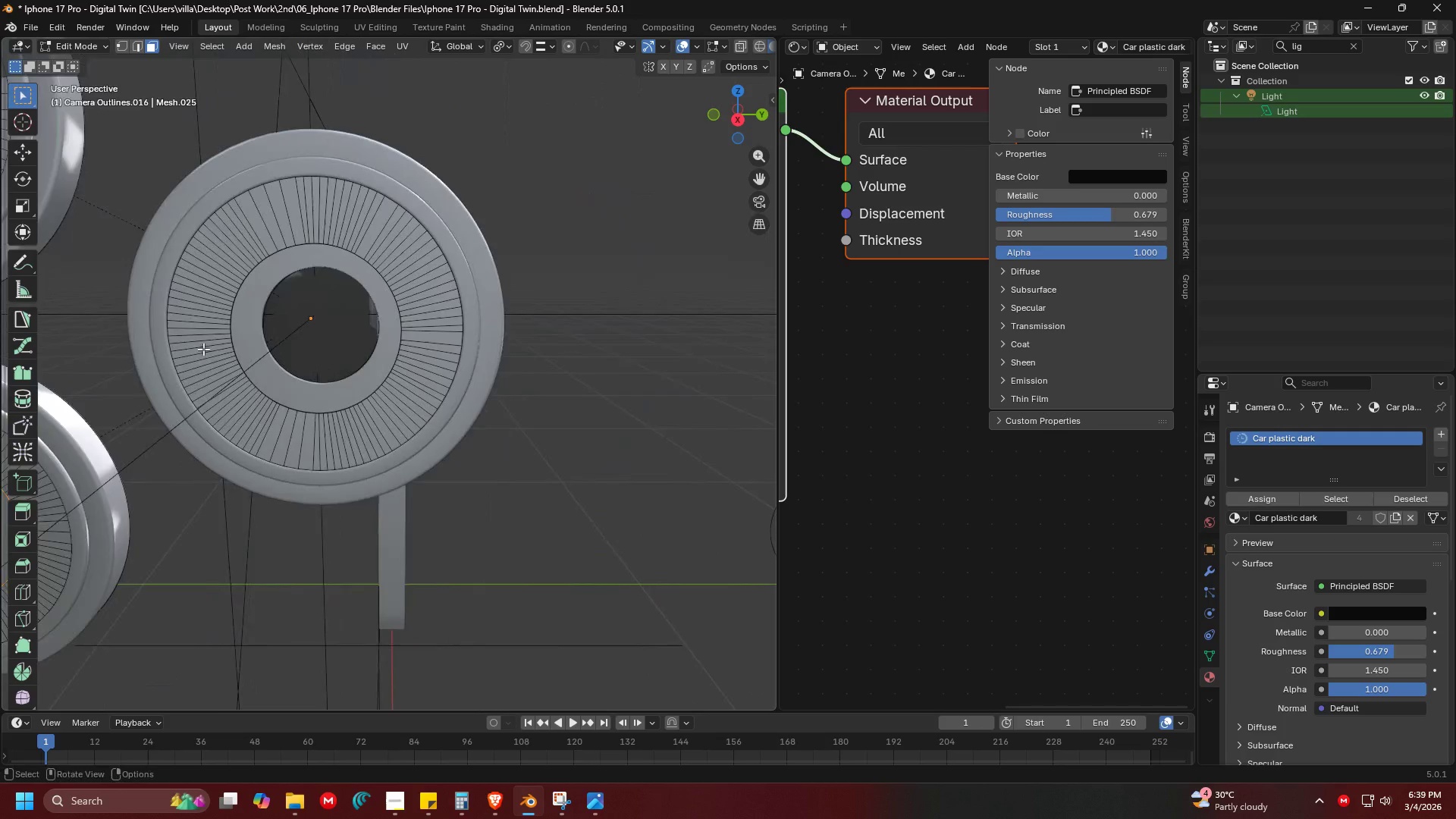 
hold_key(key=ShiftLeft, duration=0.44)
 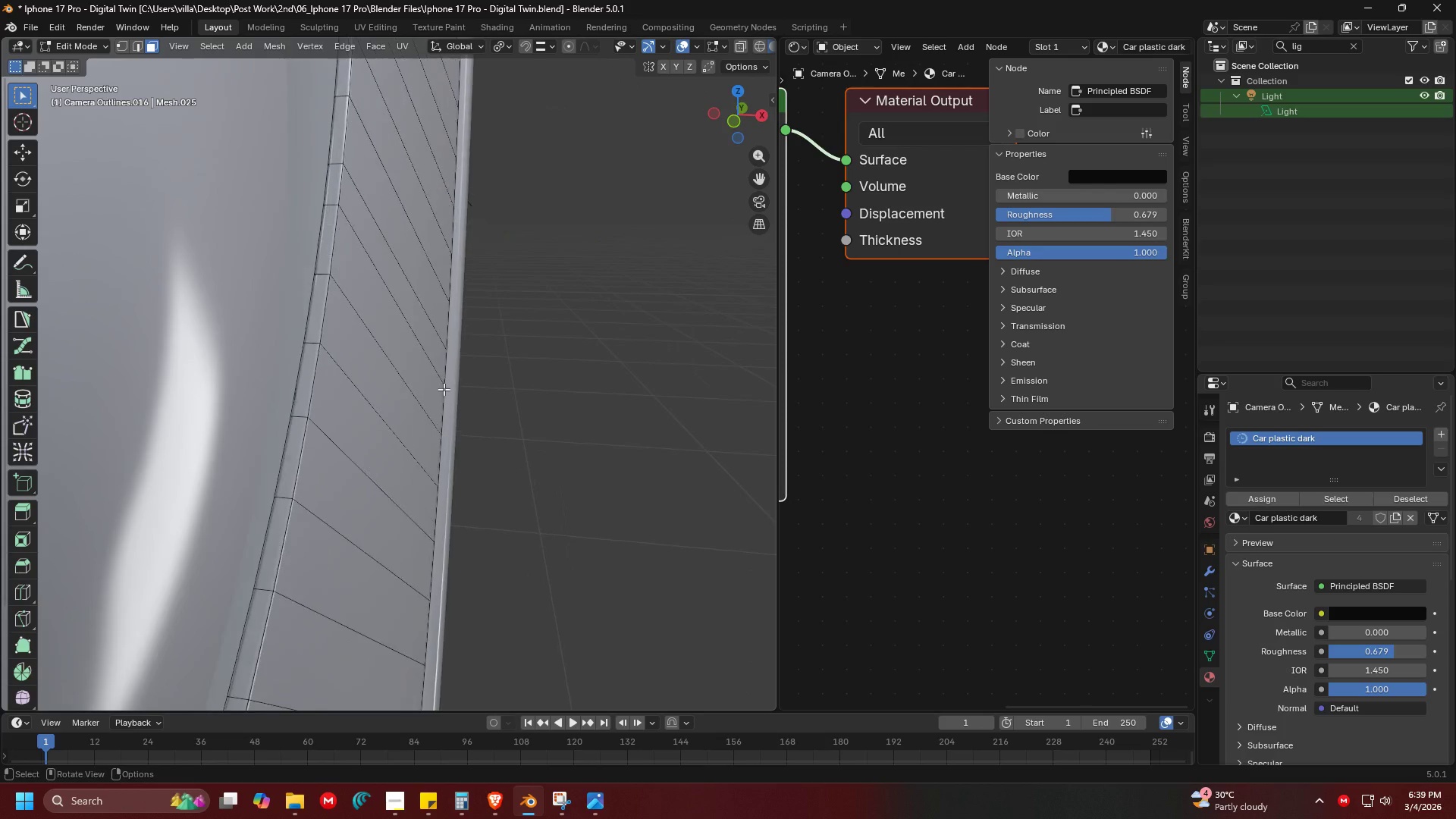 
hold_key(key=ShiftLeft, duration=0.95)
 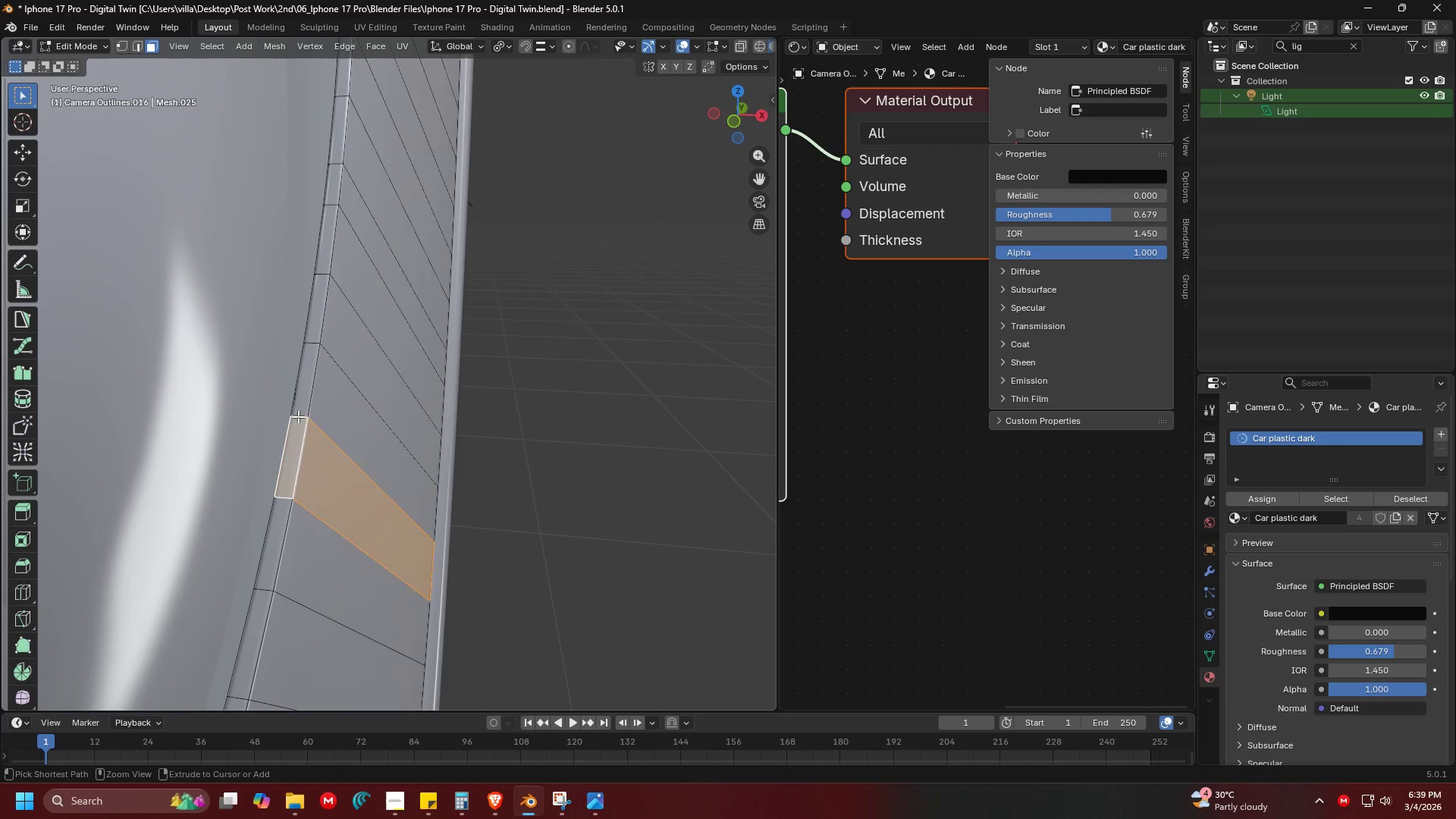 
hold_key(key=AltLeft, duration=0.86)
 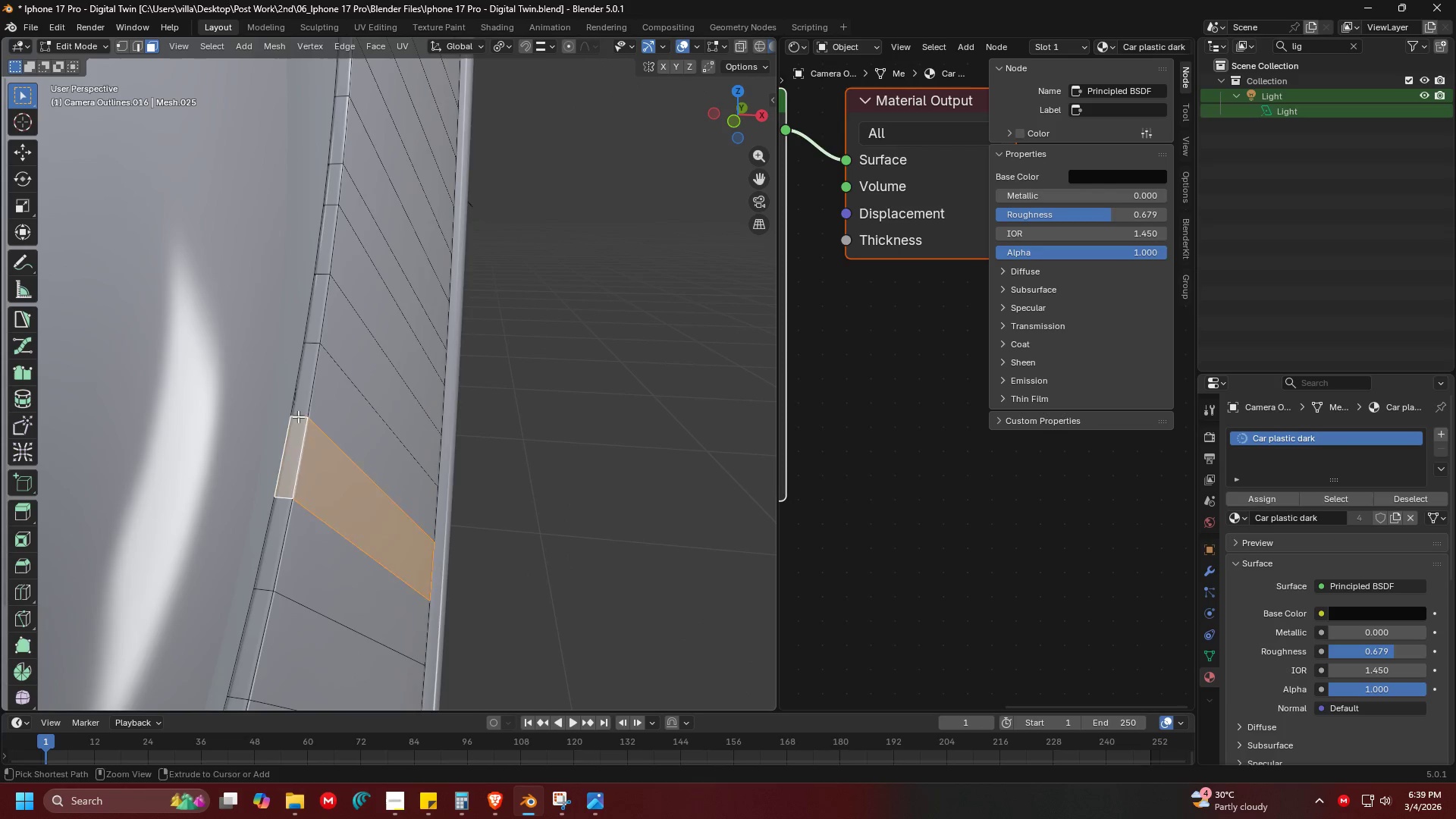 
scroll: coordinate [460, 362], scroll_direction: up, amount: 21.0
 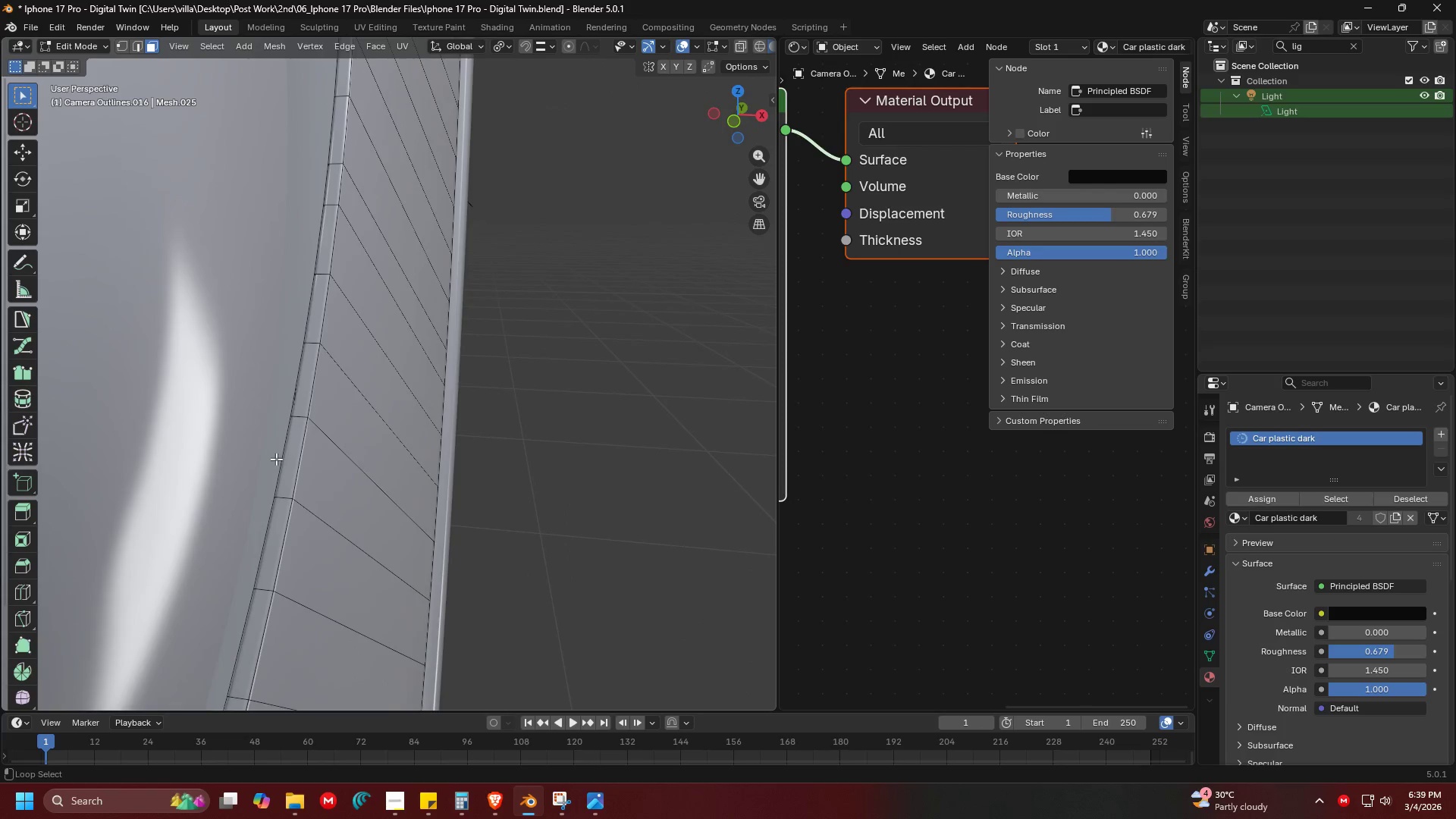 
left_click([287, 448])
 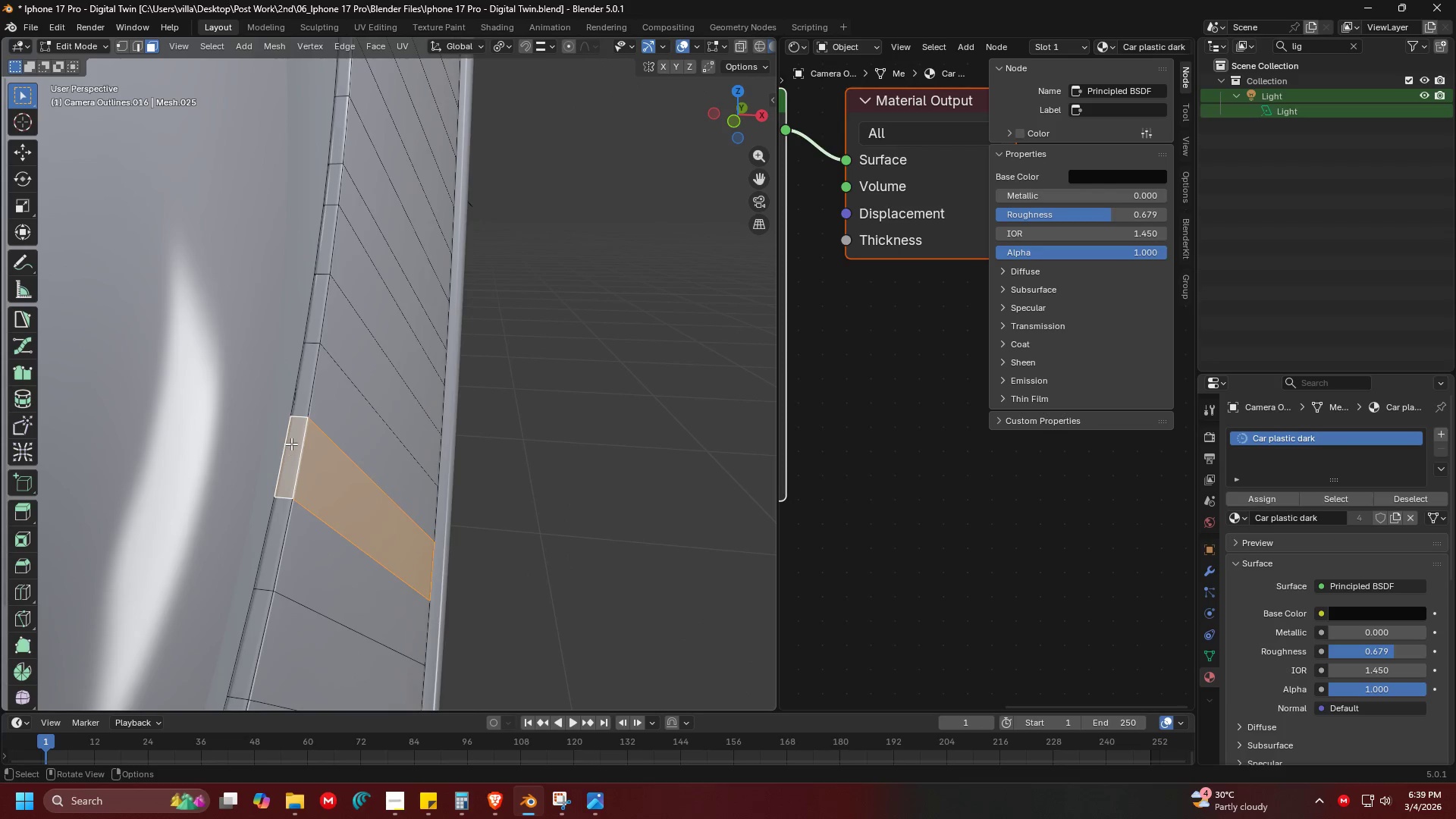 
key(Control+ControlLeft)
 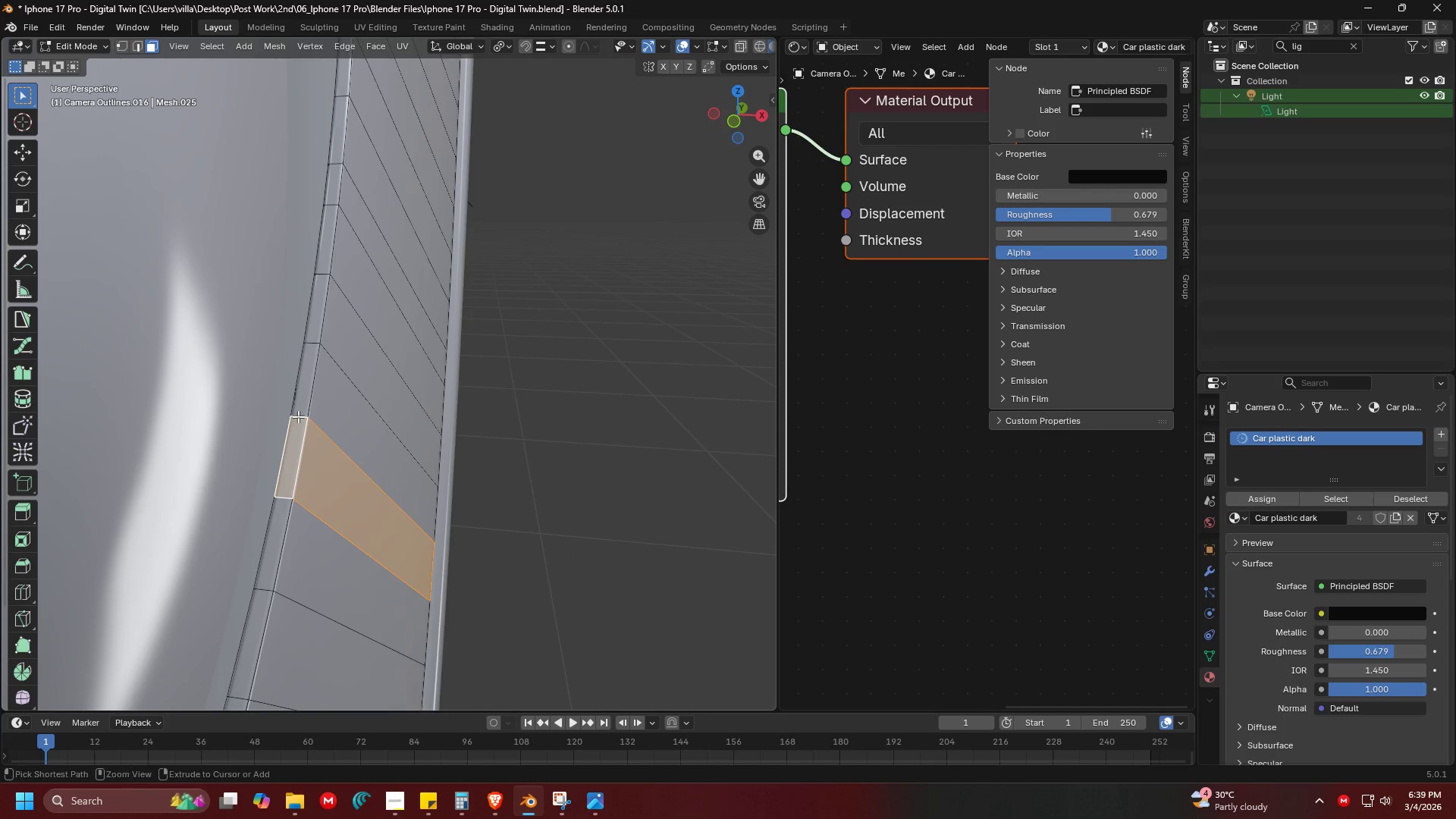 
key(Control+Z)
 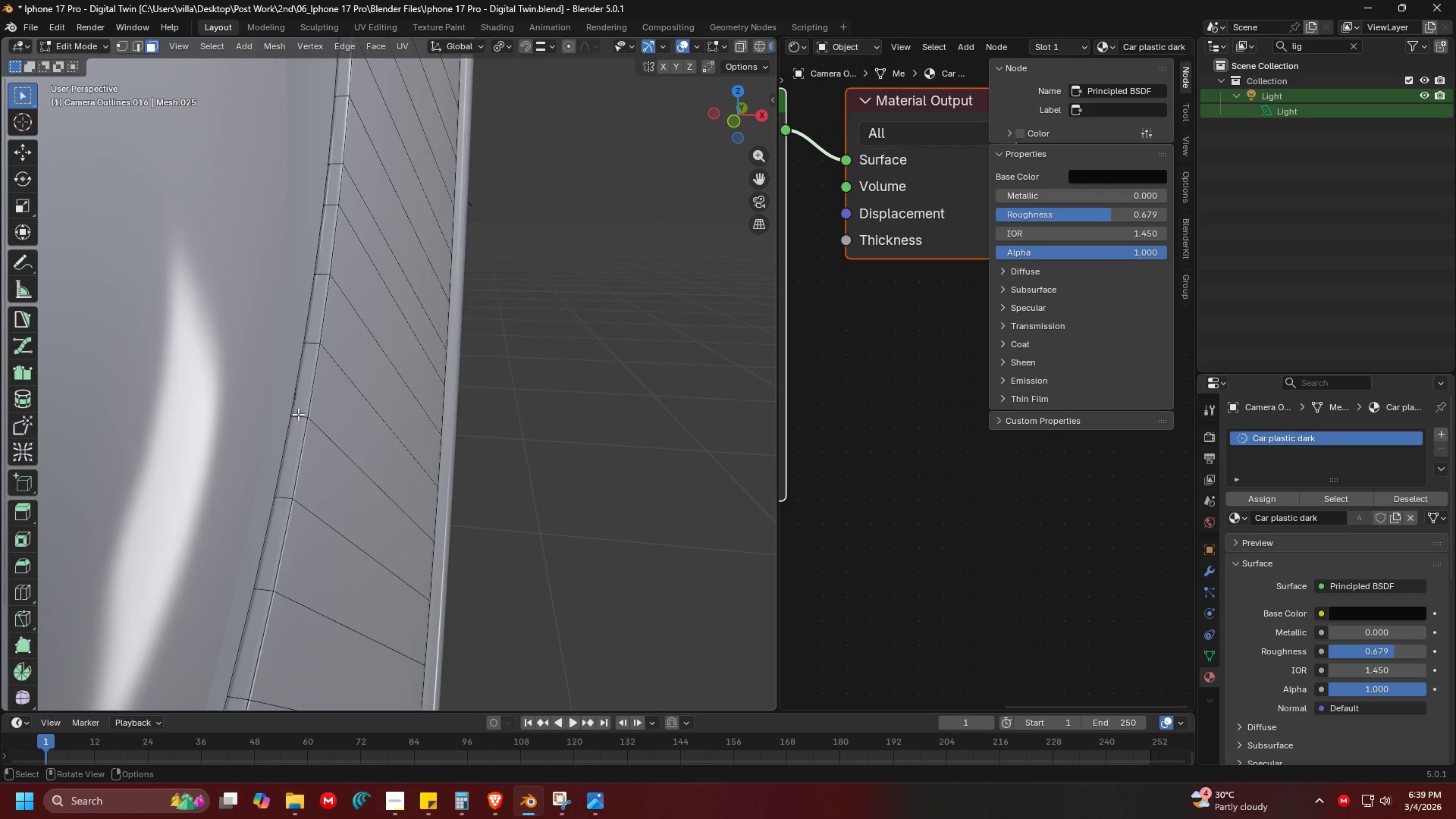 
hold_key(key=AltLeft, duration=0.66)
hold_key(key=ShiftLeft, duration=0.62)
left_click([298, 419])
 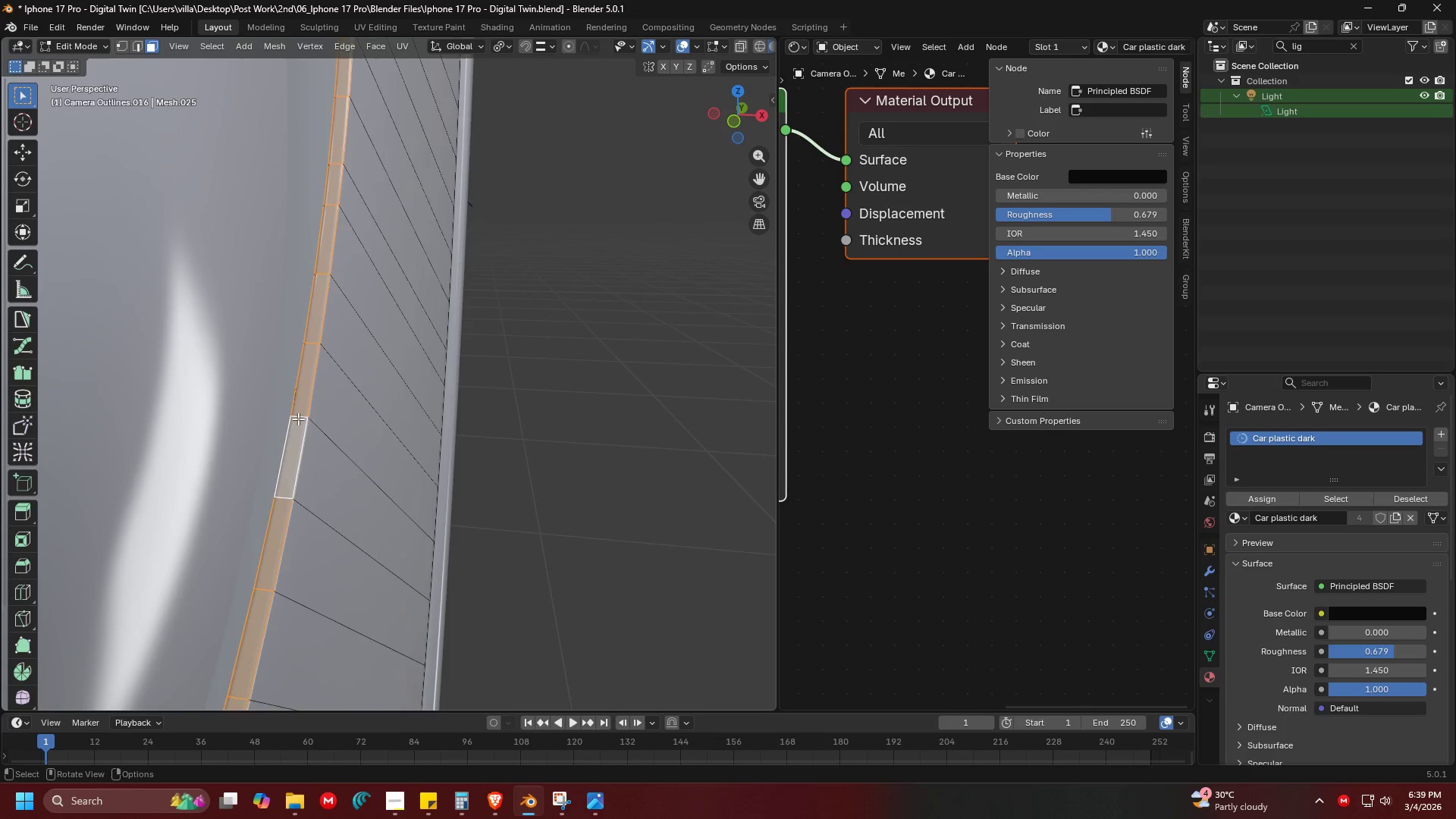 
key(Shift+ShiftLeft)
 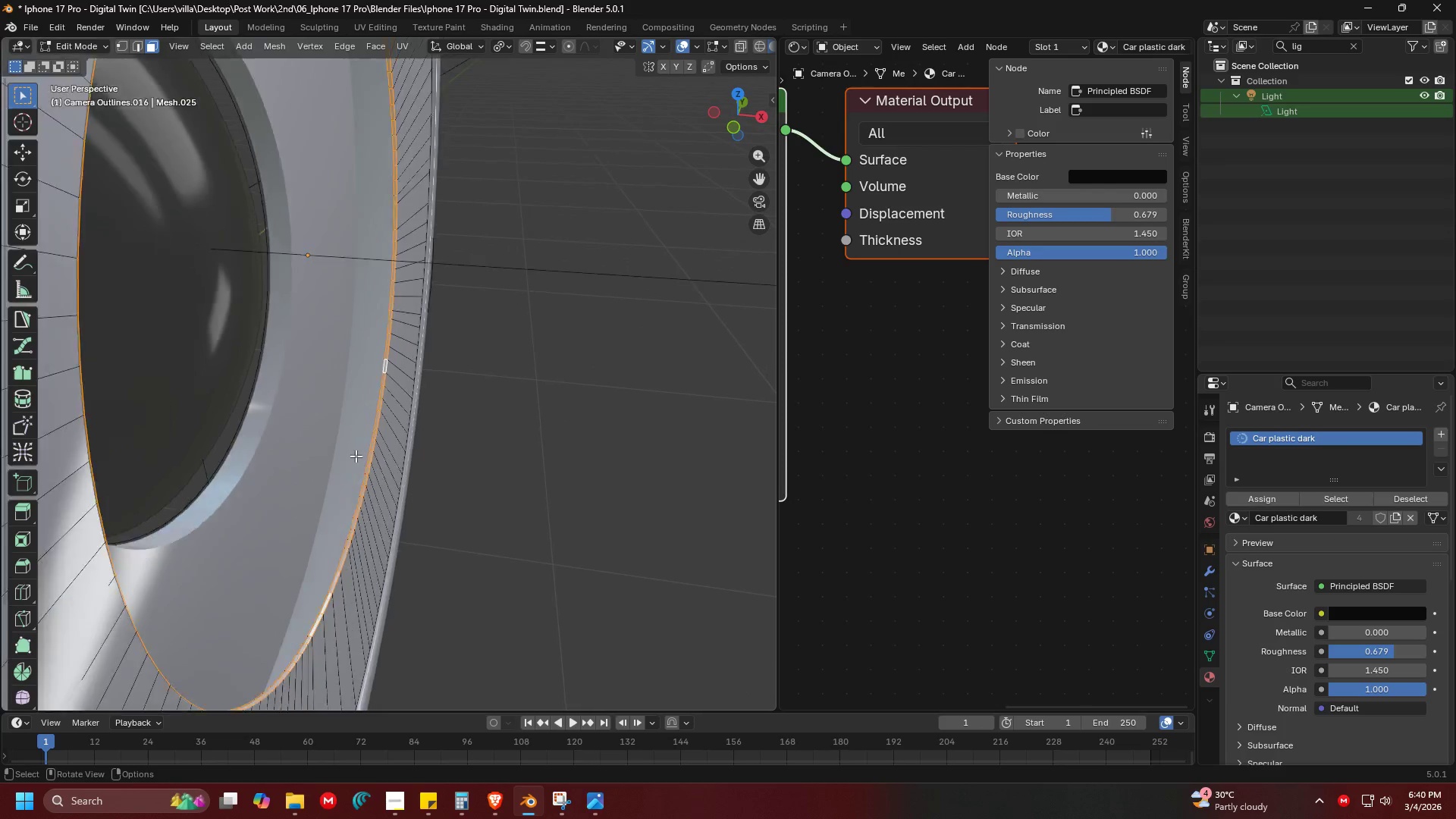 
hold_key(key=ShiftLeft, duration=0.33)
 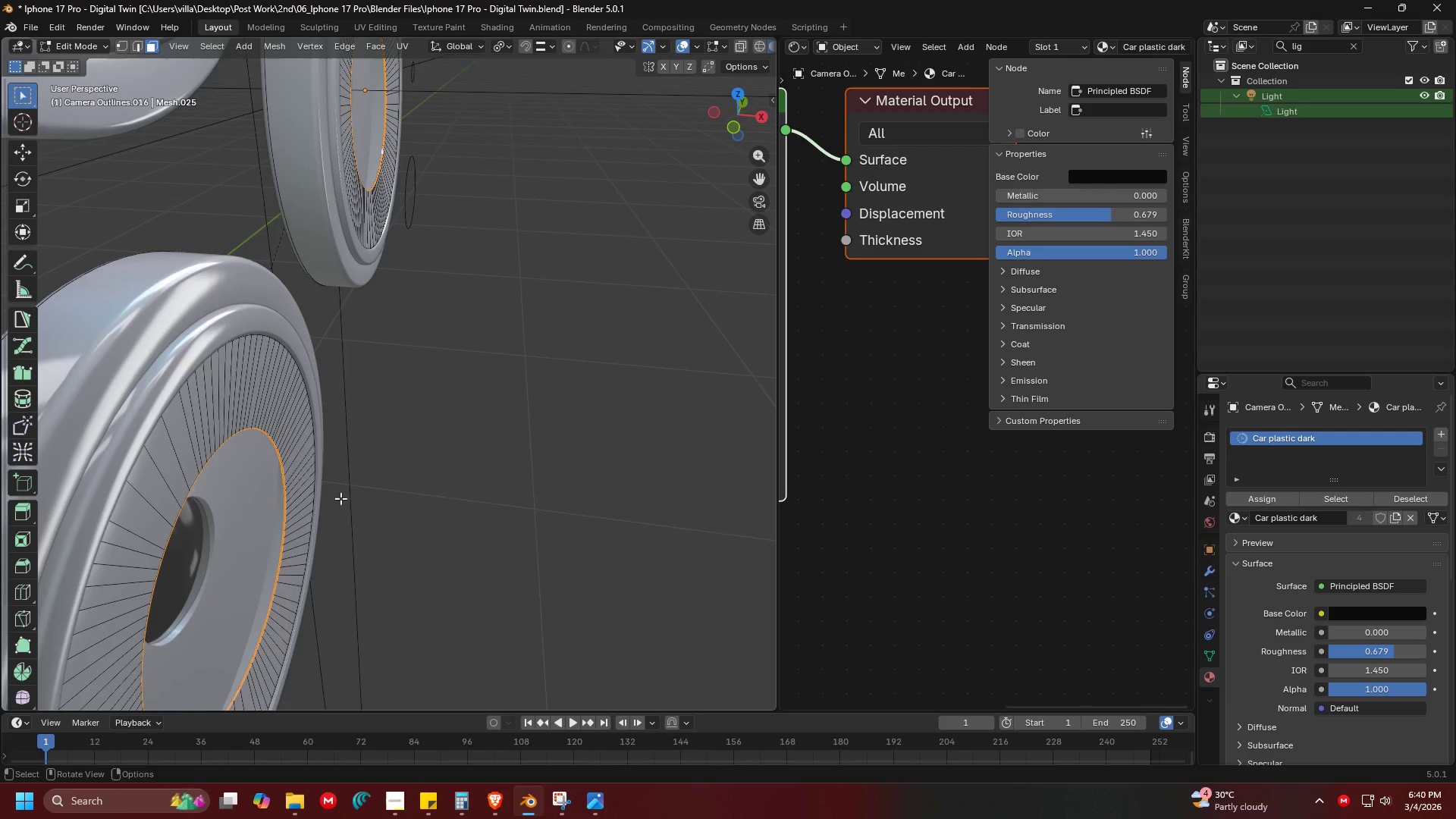 
key(Shift+ShiftLeft)
 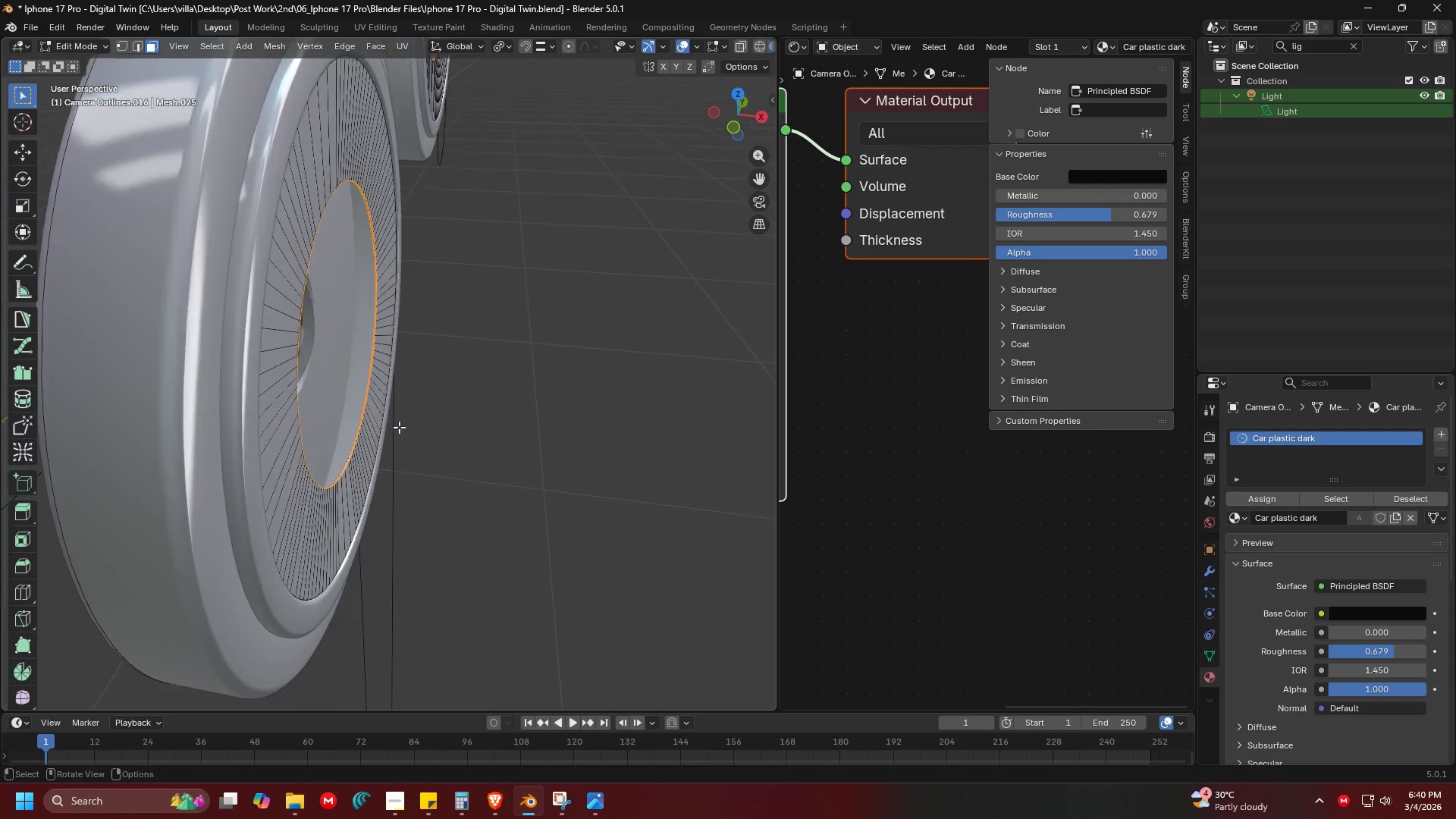 
scroll: coordinate [377, 546], scroll_direction: down, amount: 21.0
 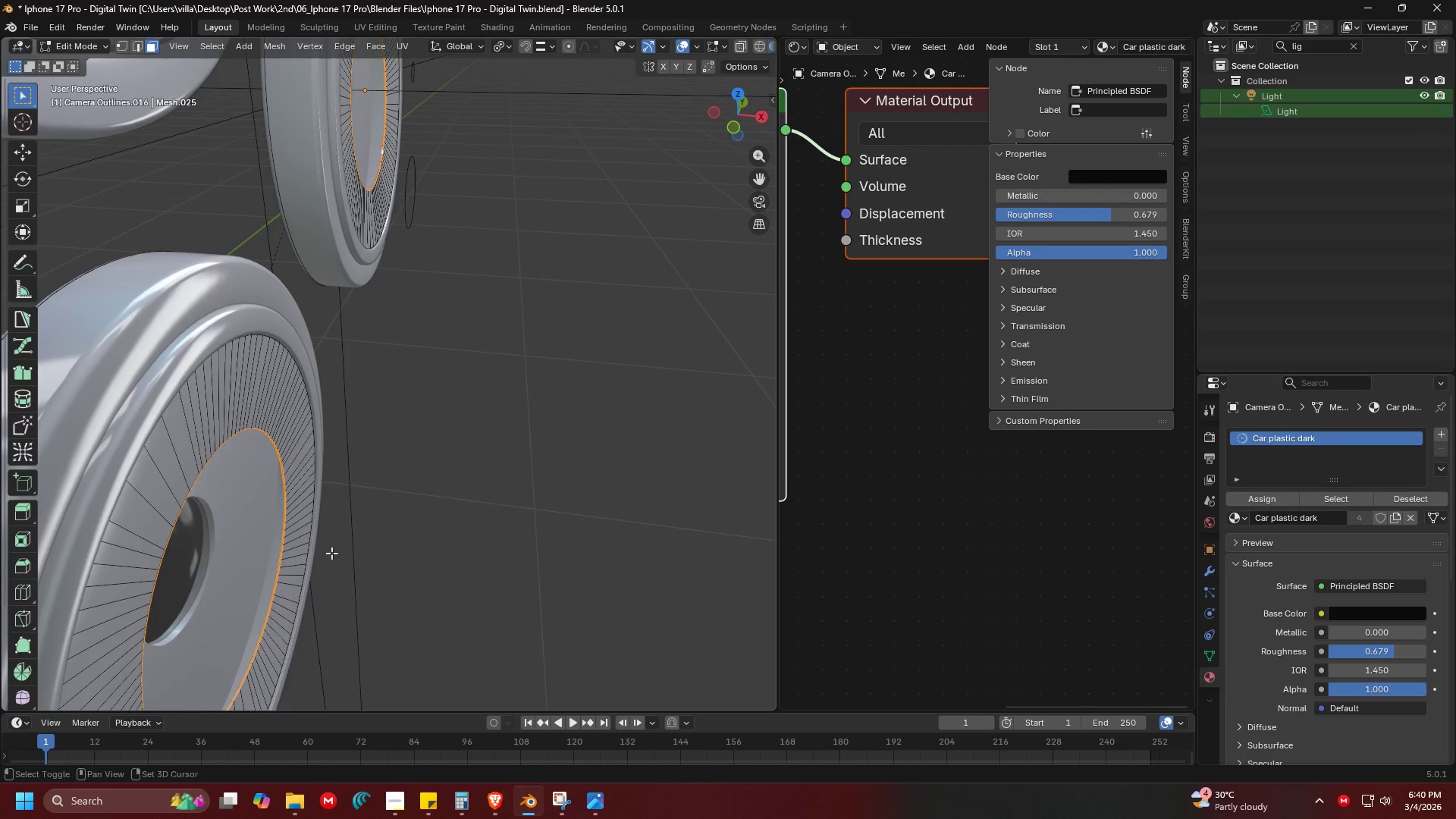 
key(G)
 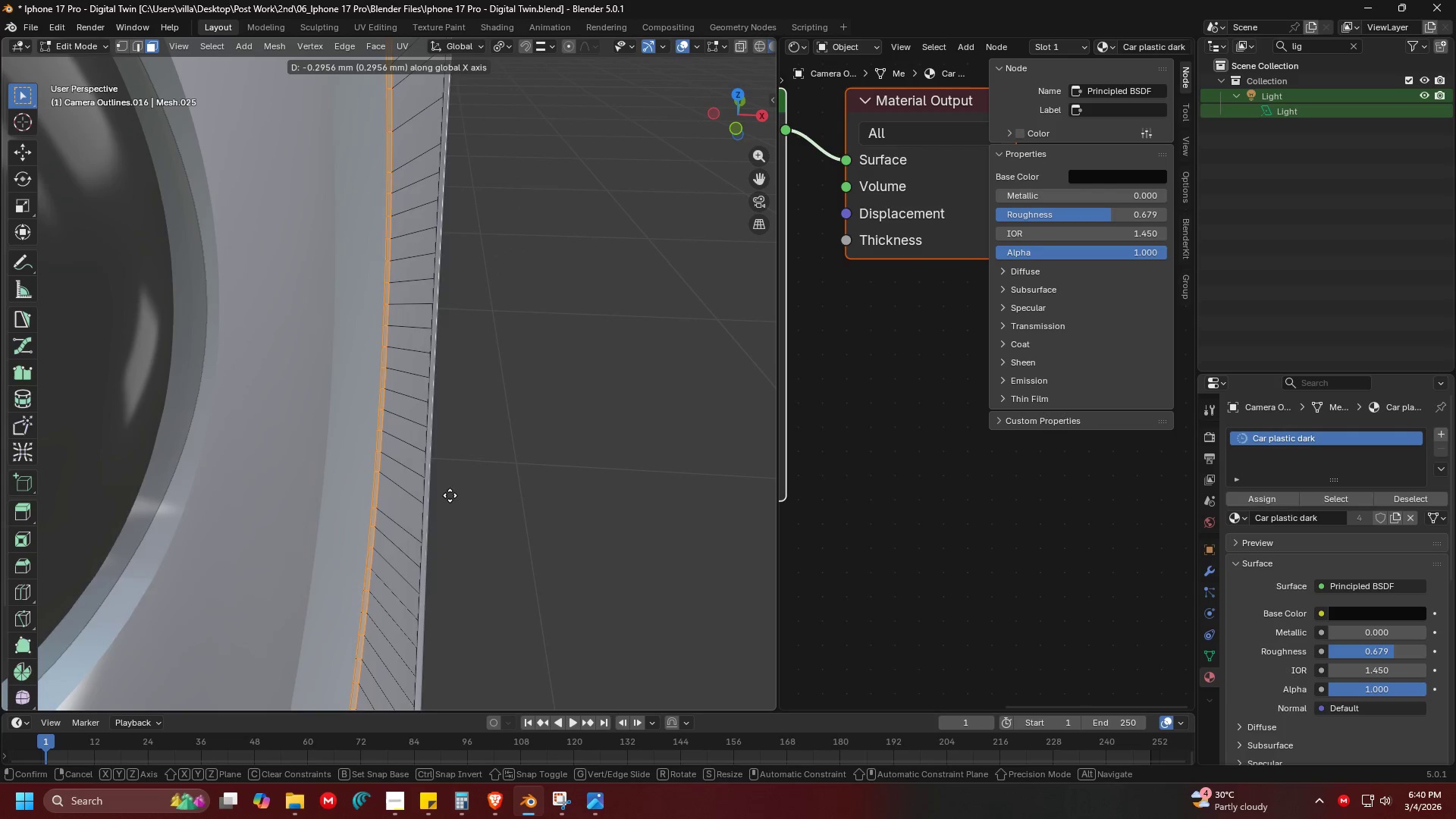 
scroll: coordinate [420, 437], scroll_direction: up, amount: 4.0
 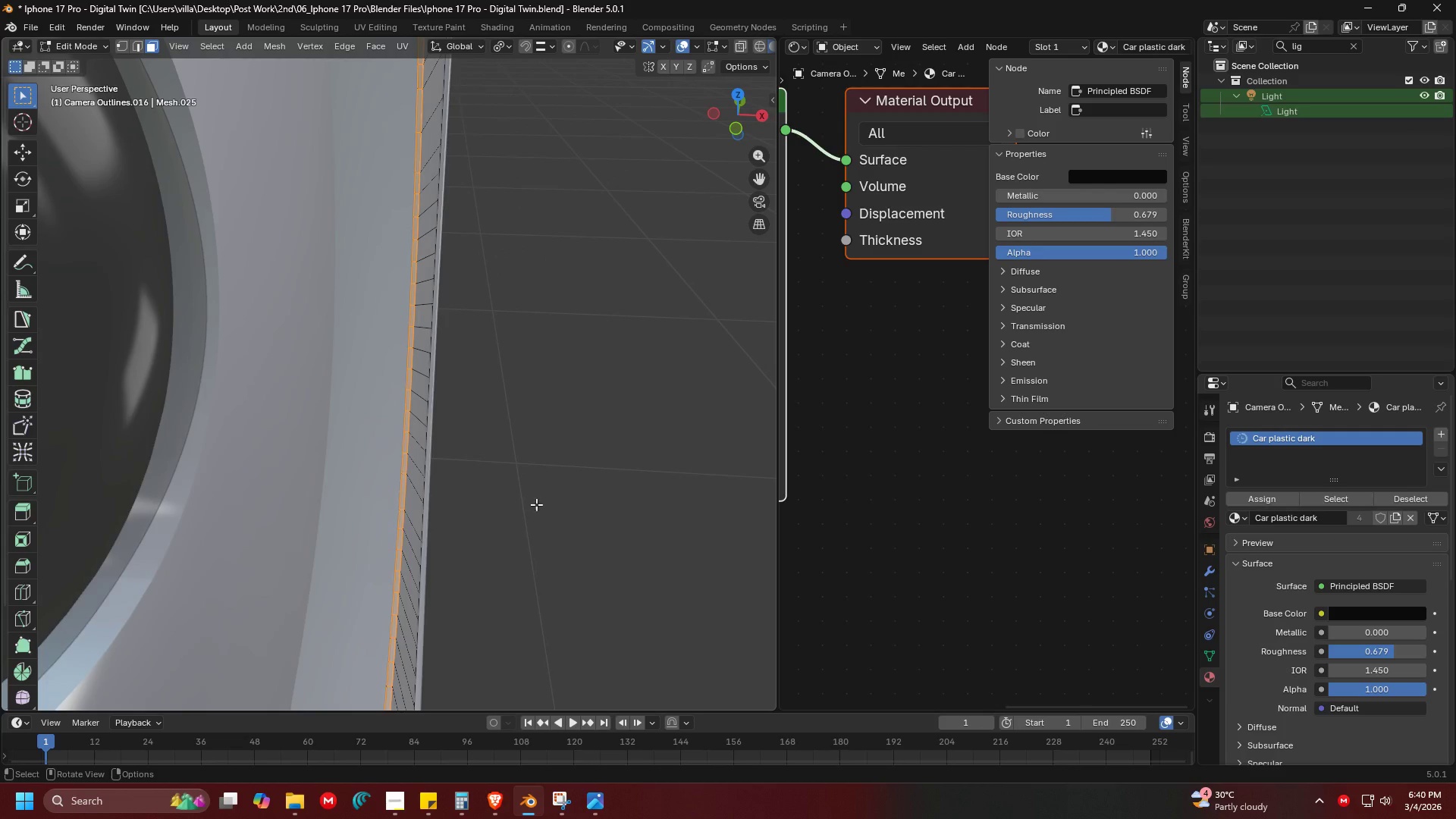 
left_click([419, 487])
 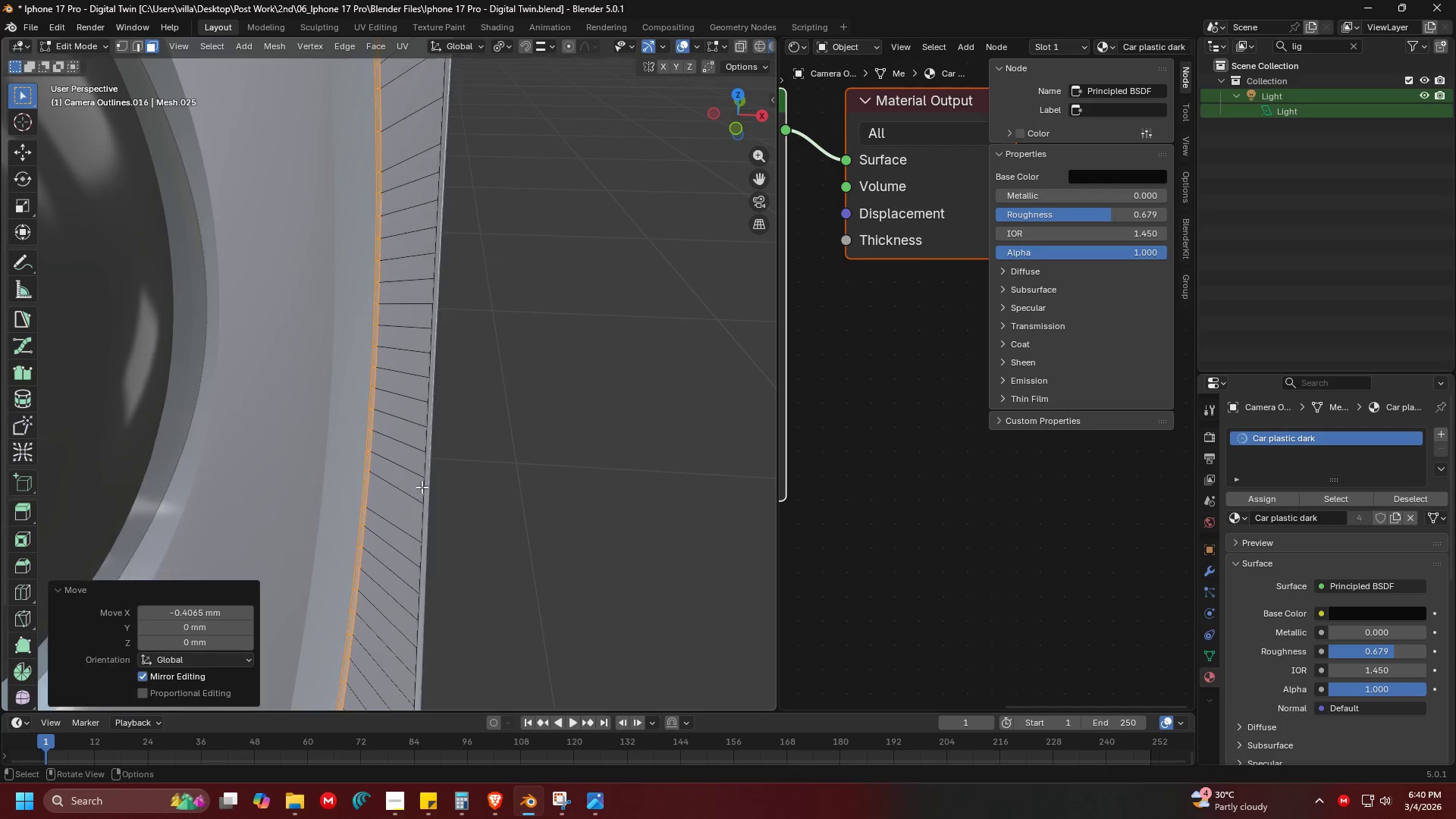 
scroll: coordinate [427, 487], scroll_direction: down, amount: 4.0
 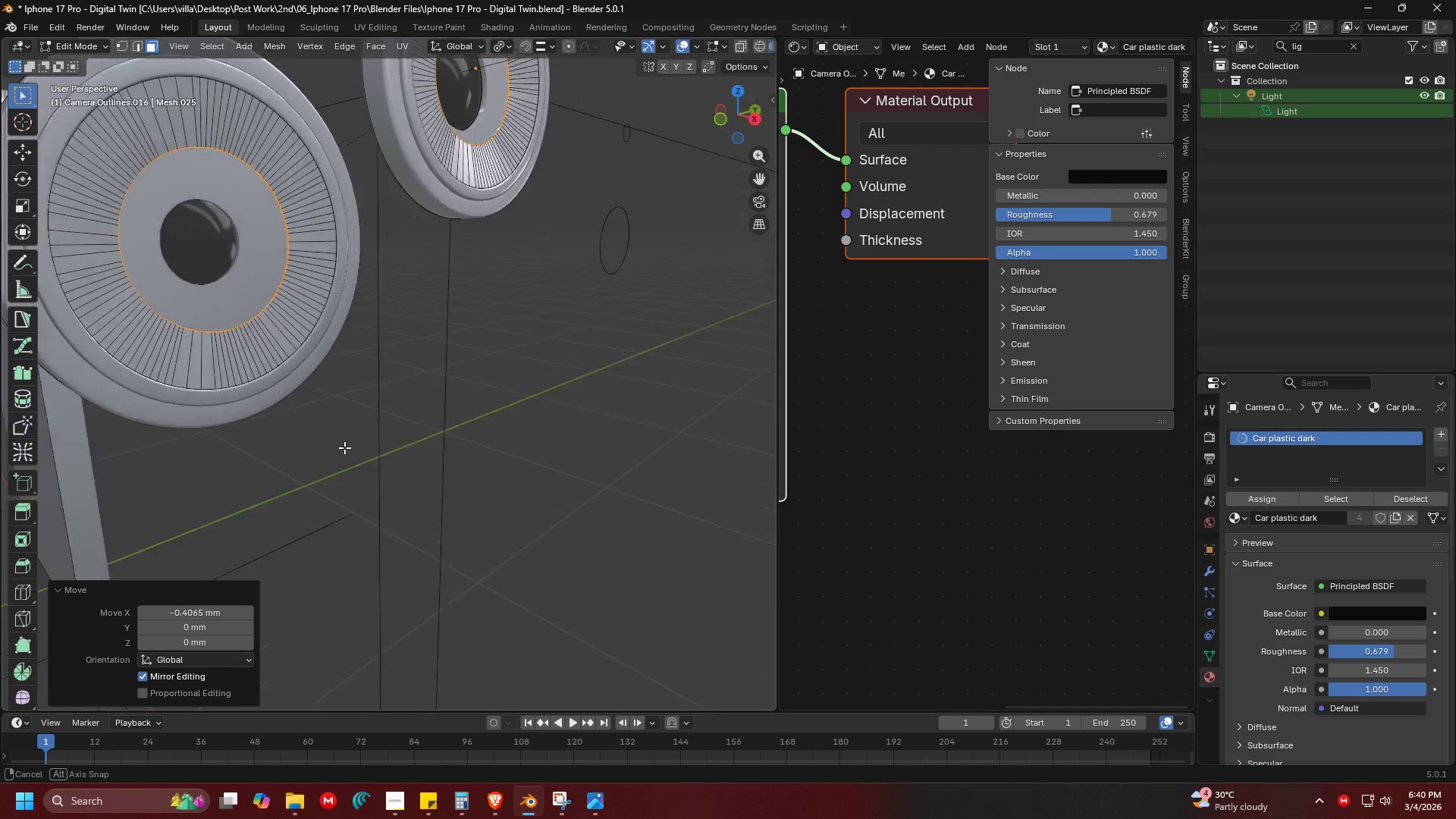 
key(Shift+ShiftLeft)
 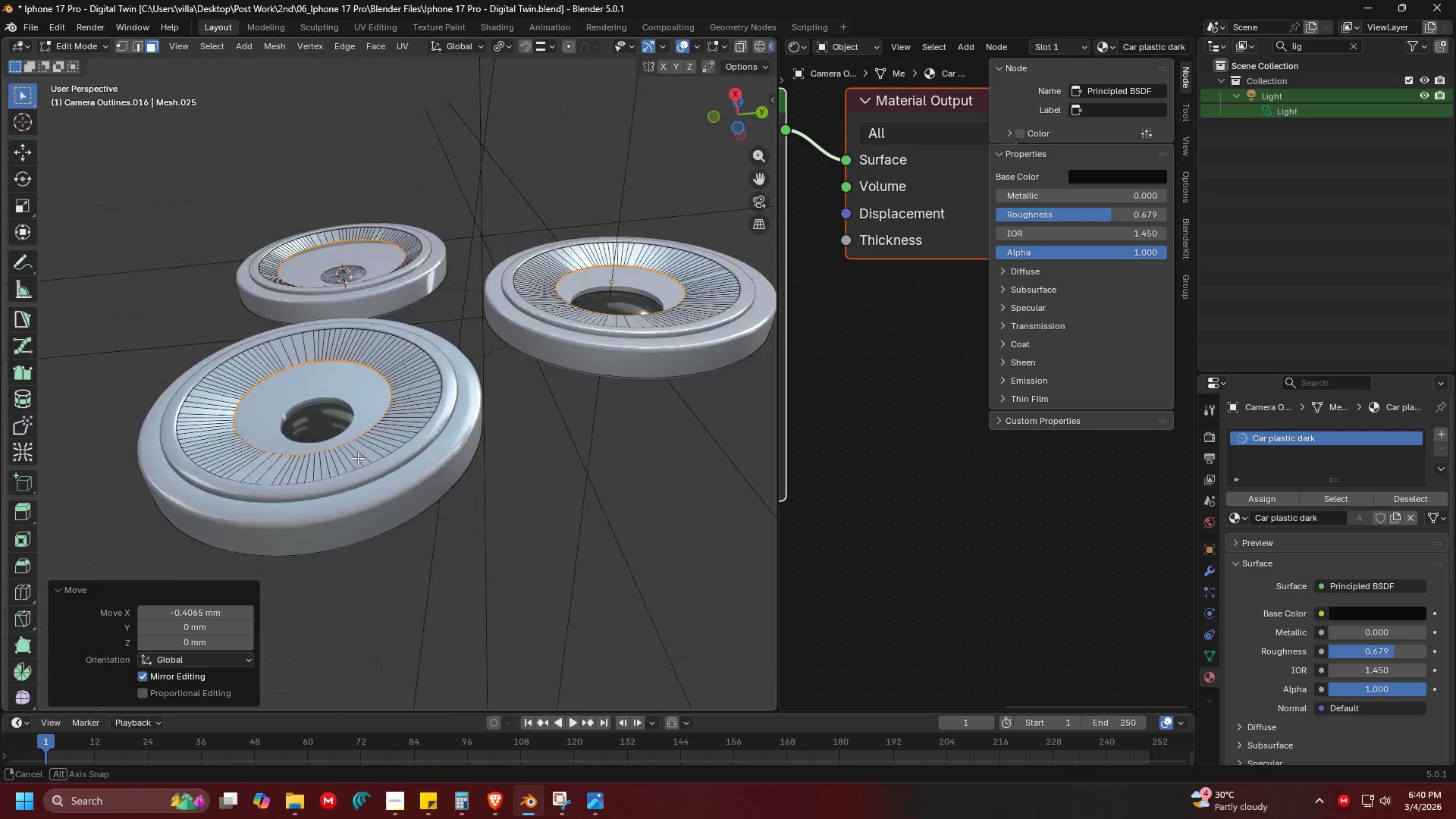 
scroll: coordinate [266, 373], scroll_direction: up, amount: 1.0
 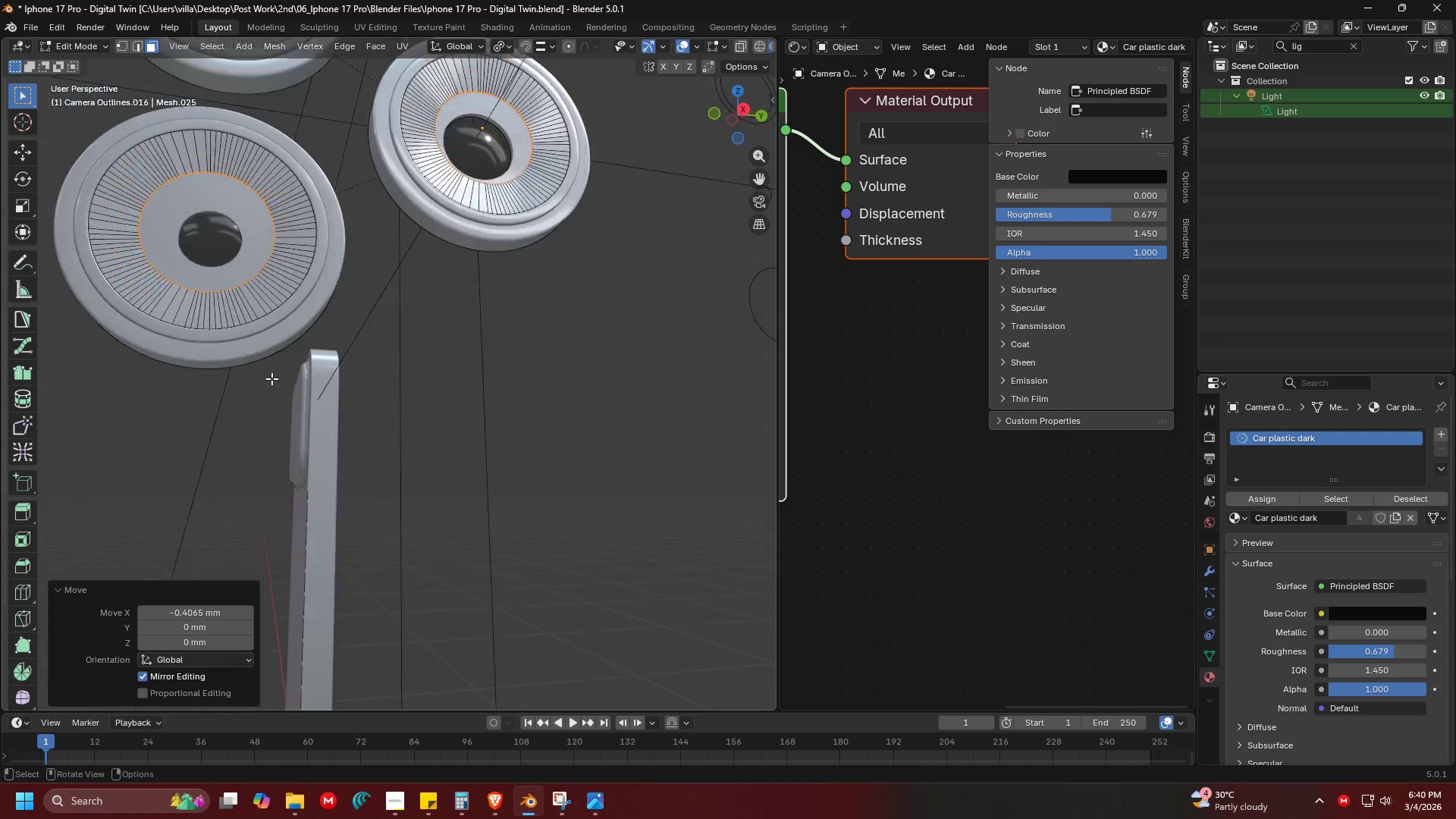 
key(Shift+ShiftLeft)
 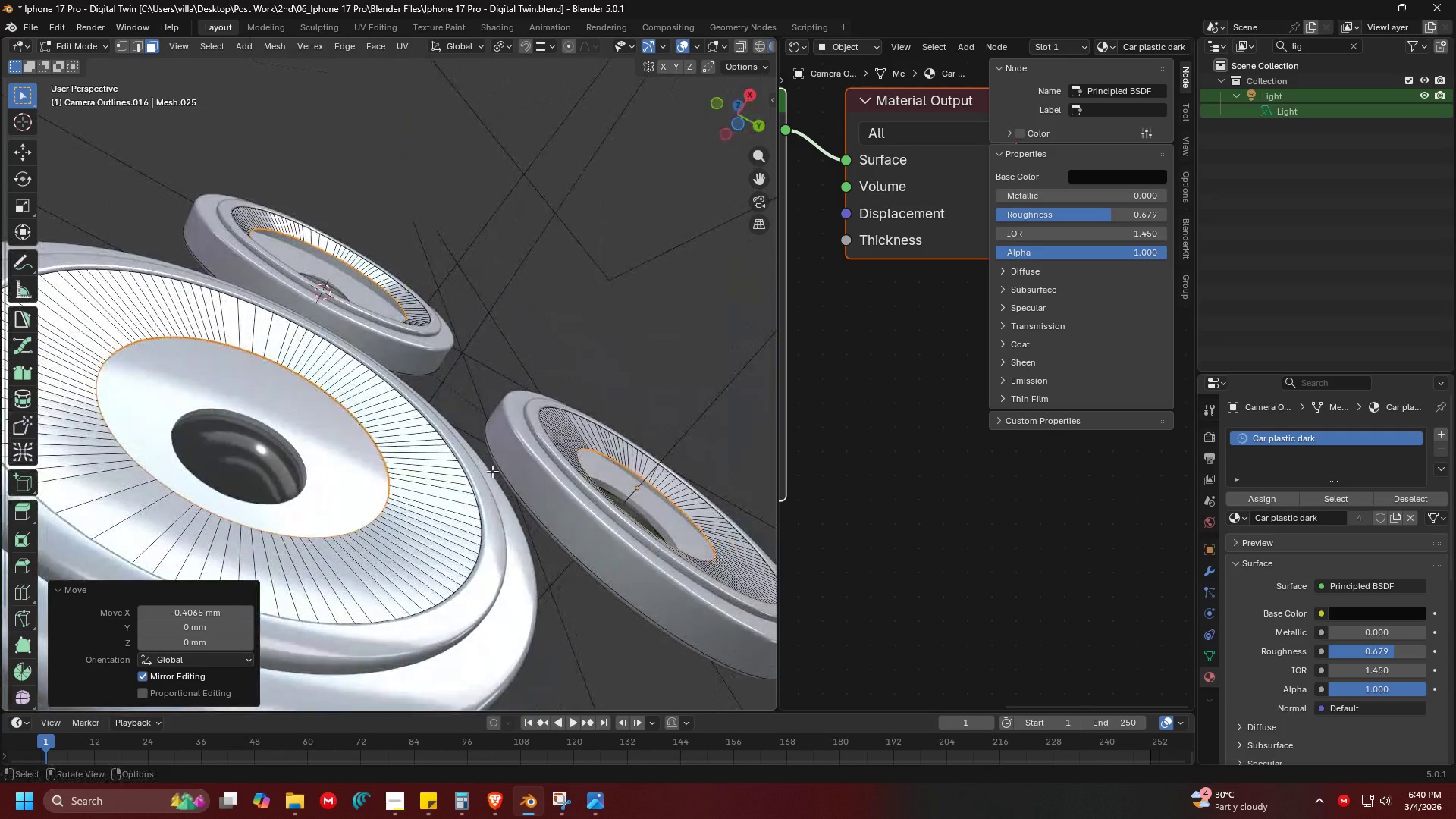 
scroll: coordinate [353, 441], scroll_direction: up, amount: 4.0
 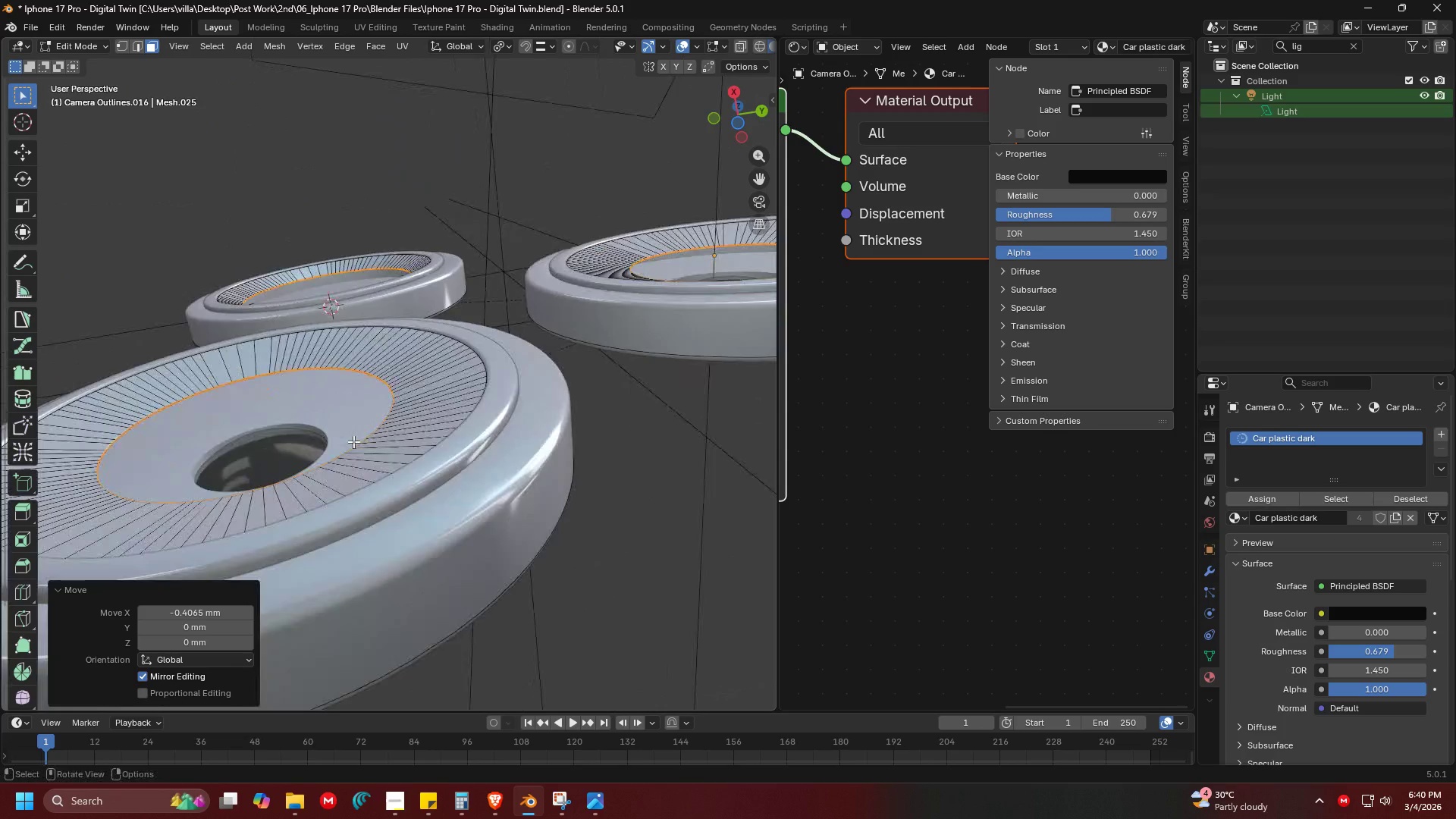 
key(Tab)
 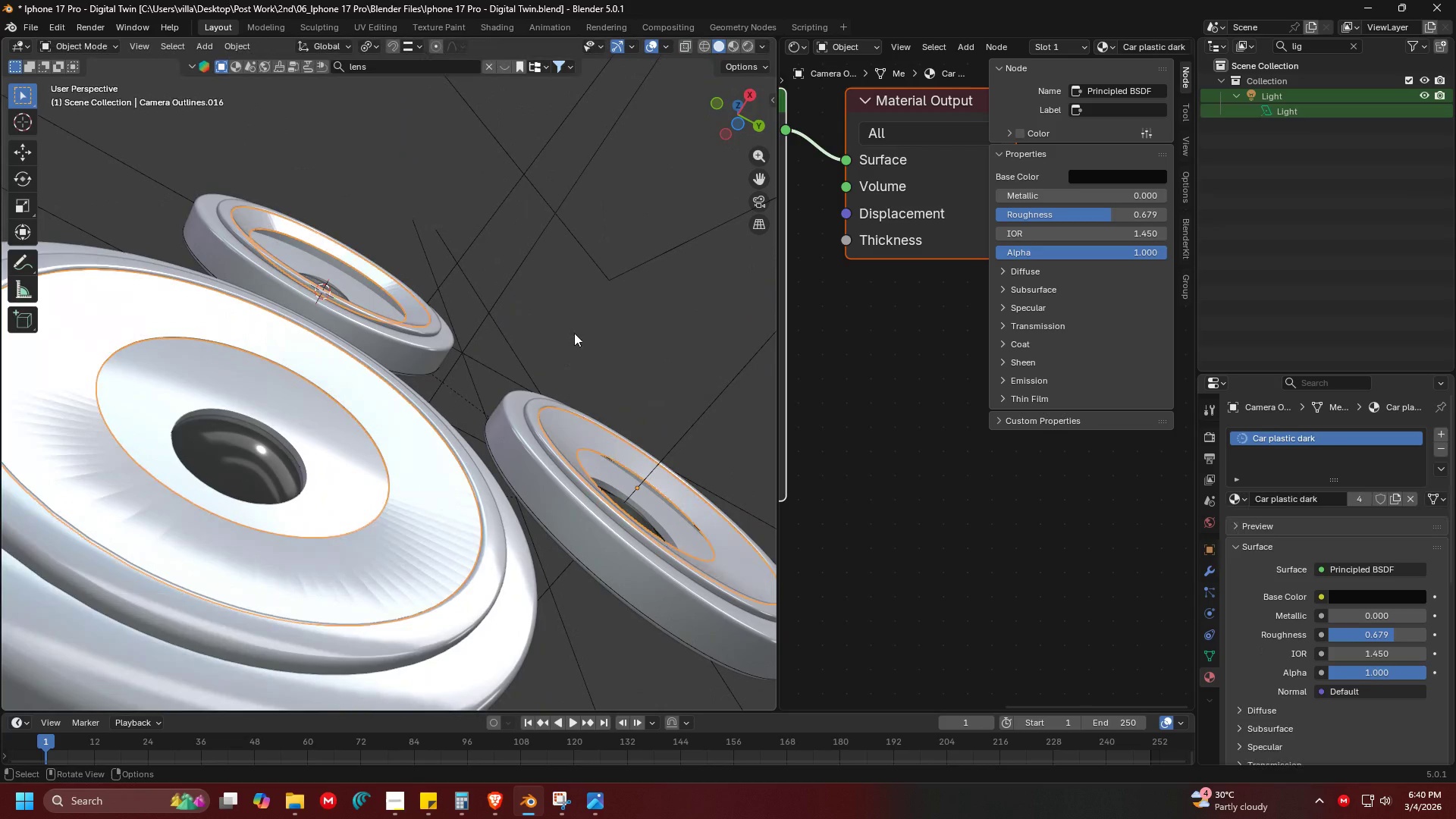 
left_click([577, 331])
 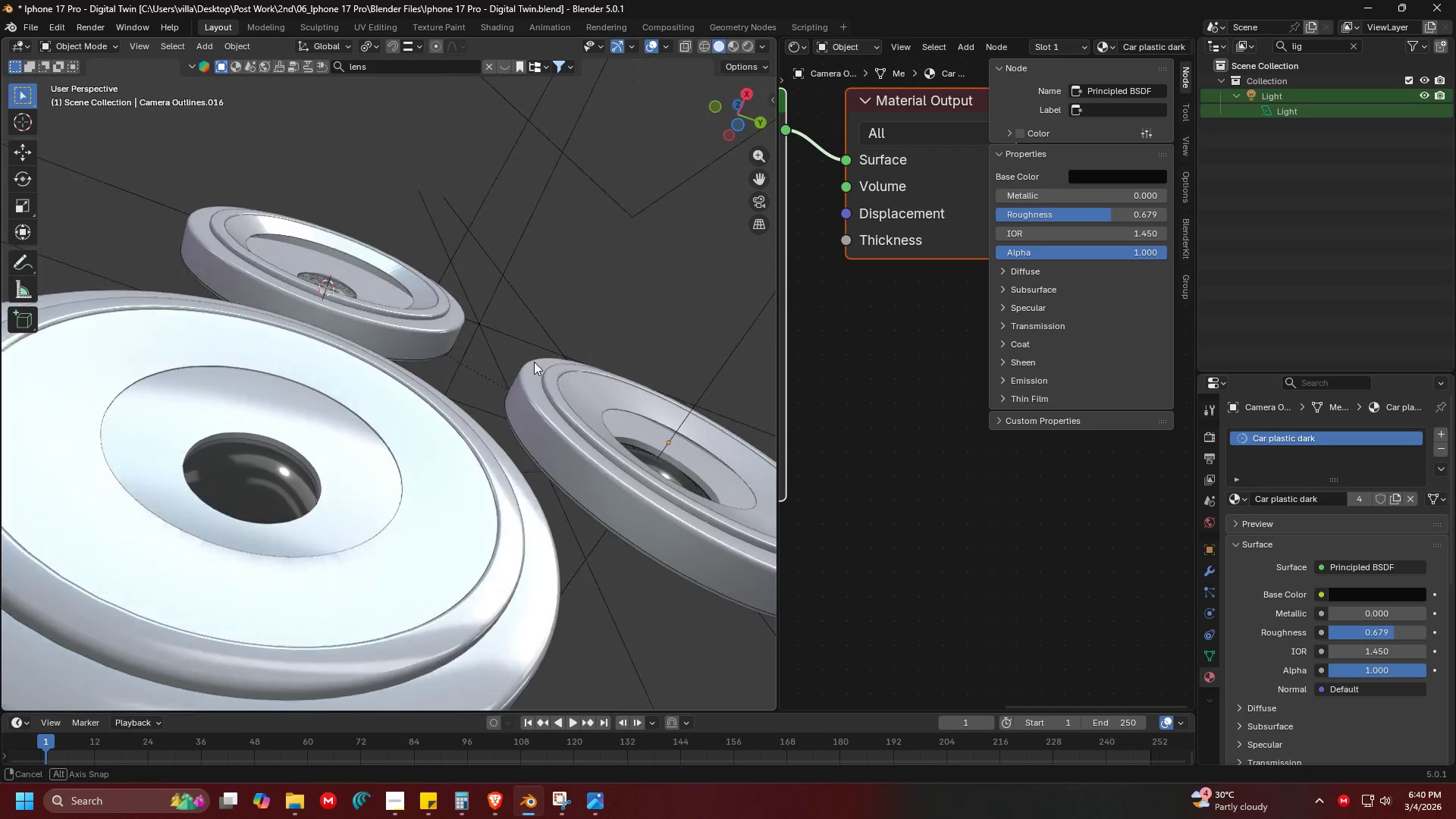 
key(Alt+H)
 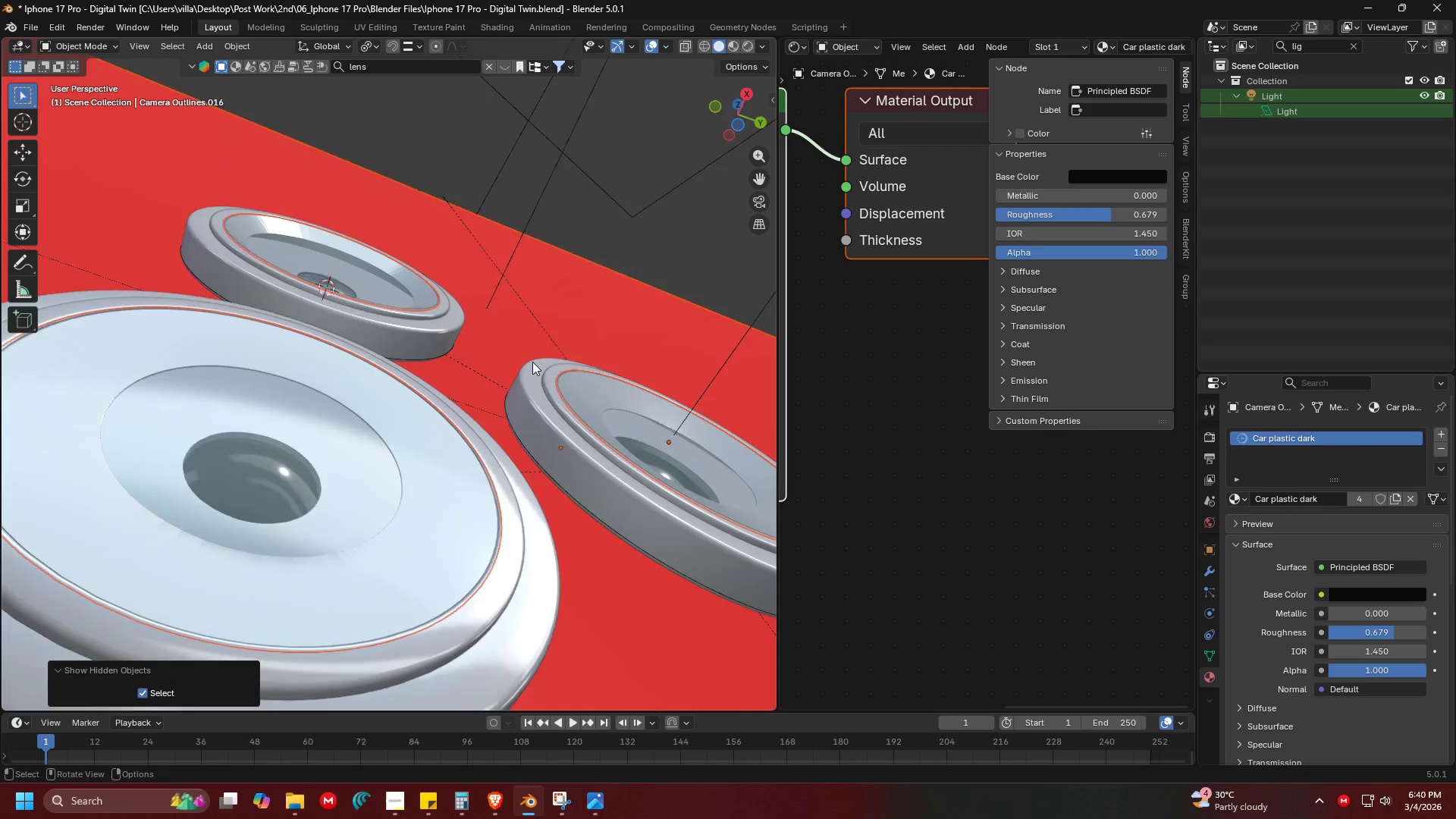 
key(Z)
 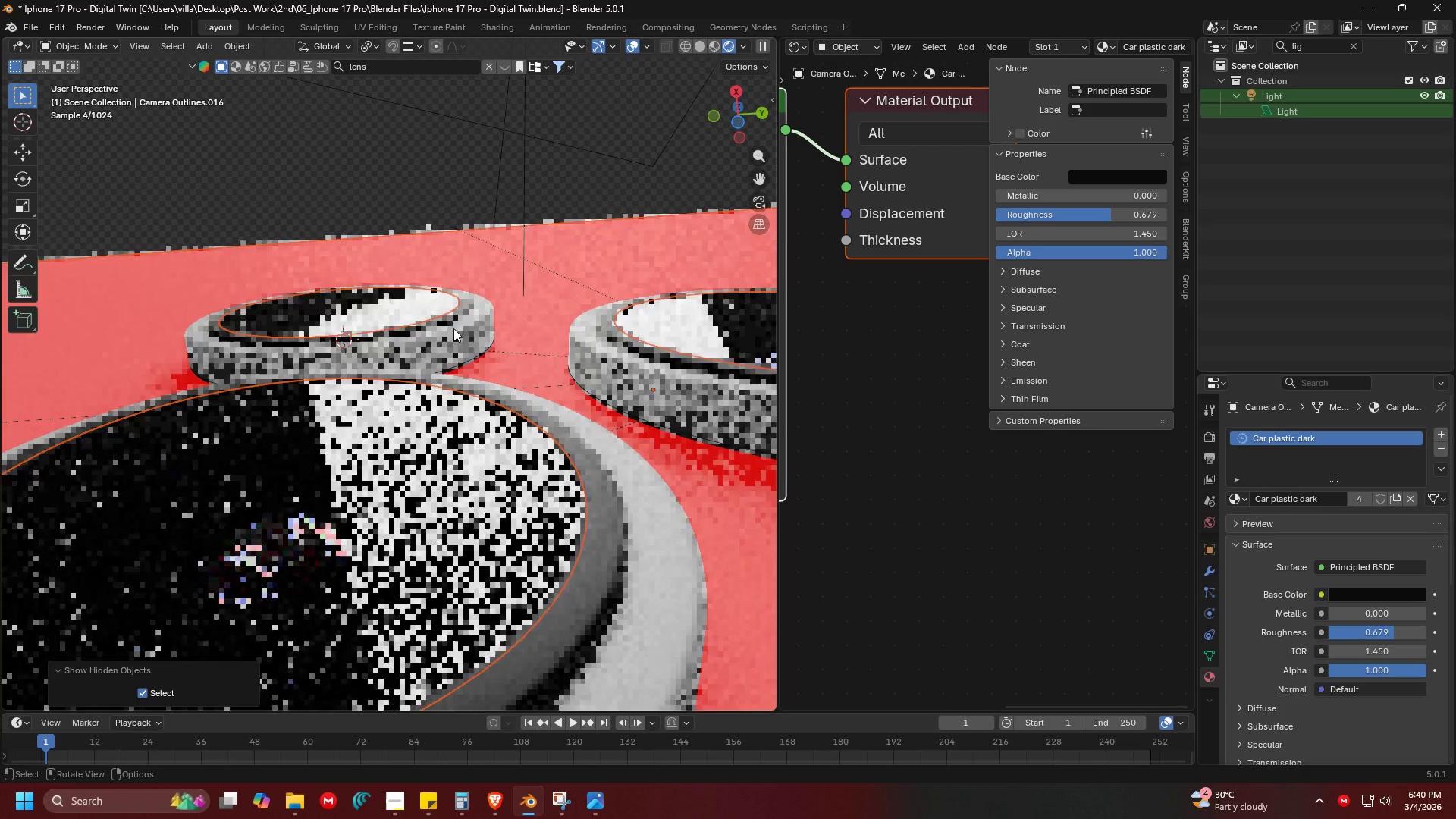 
scroll: coordinate [447, 382], scroll_direction: up, amount: 1.0
 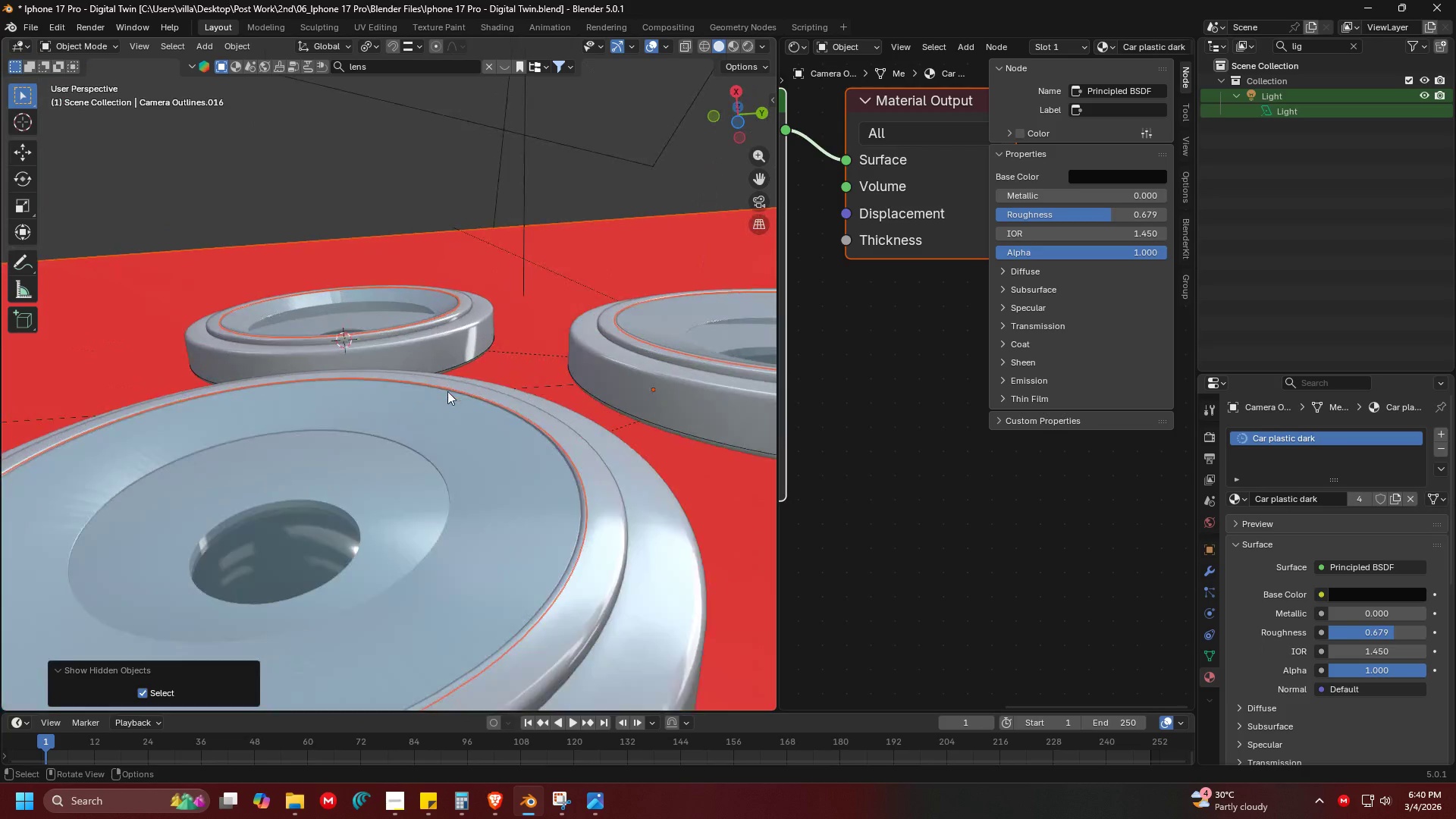 
hold_key(key=ShiftLeft, duration=0.89)
 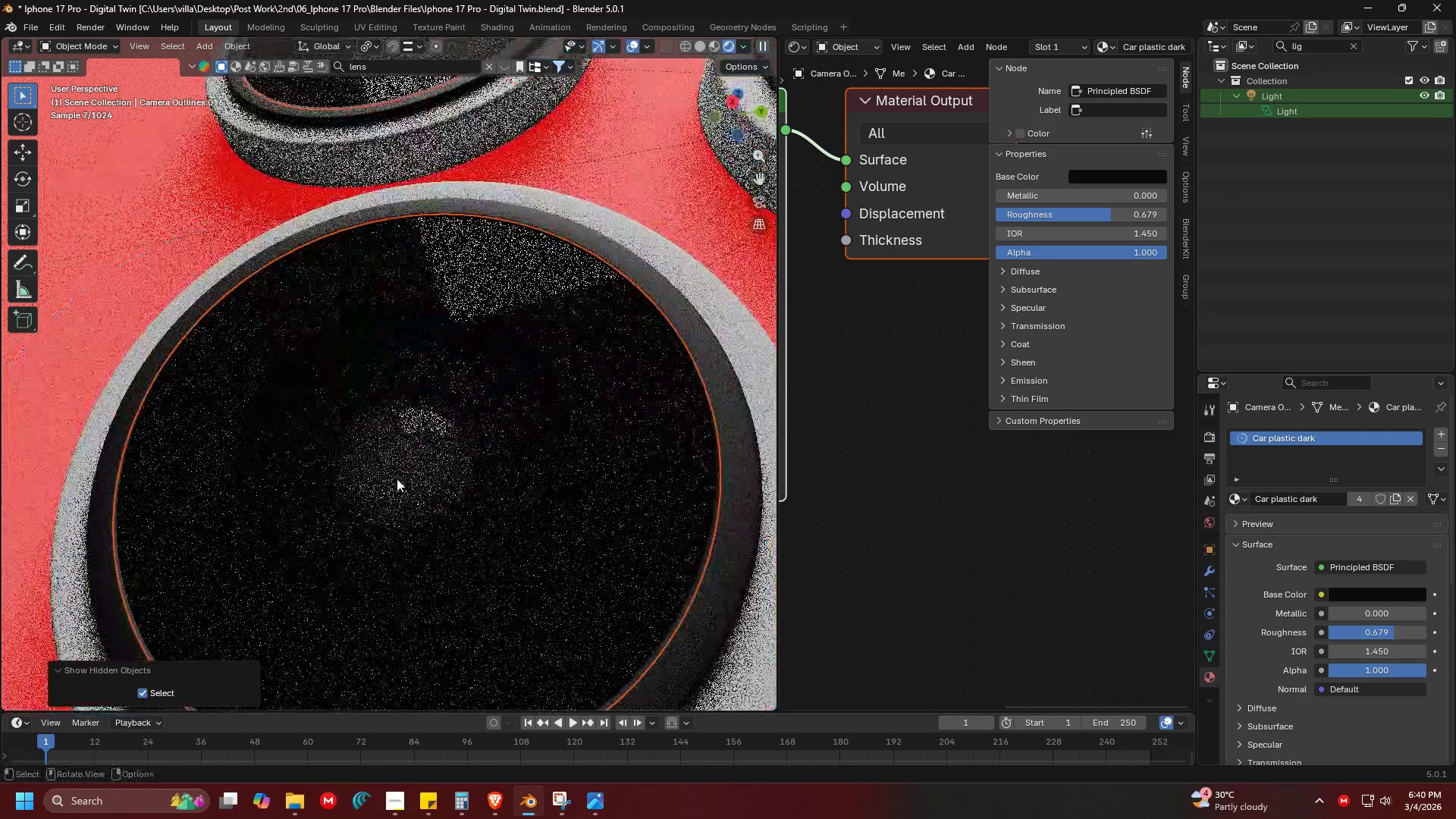 
scroll: coordinate [472, 403], scroll_direction: down, amount: 2.0
 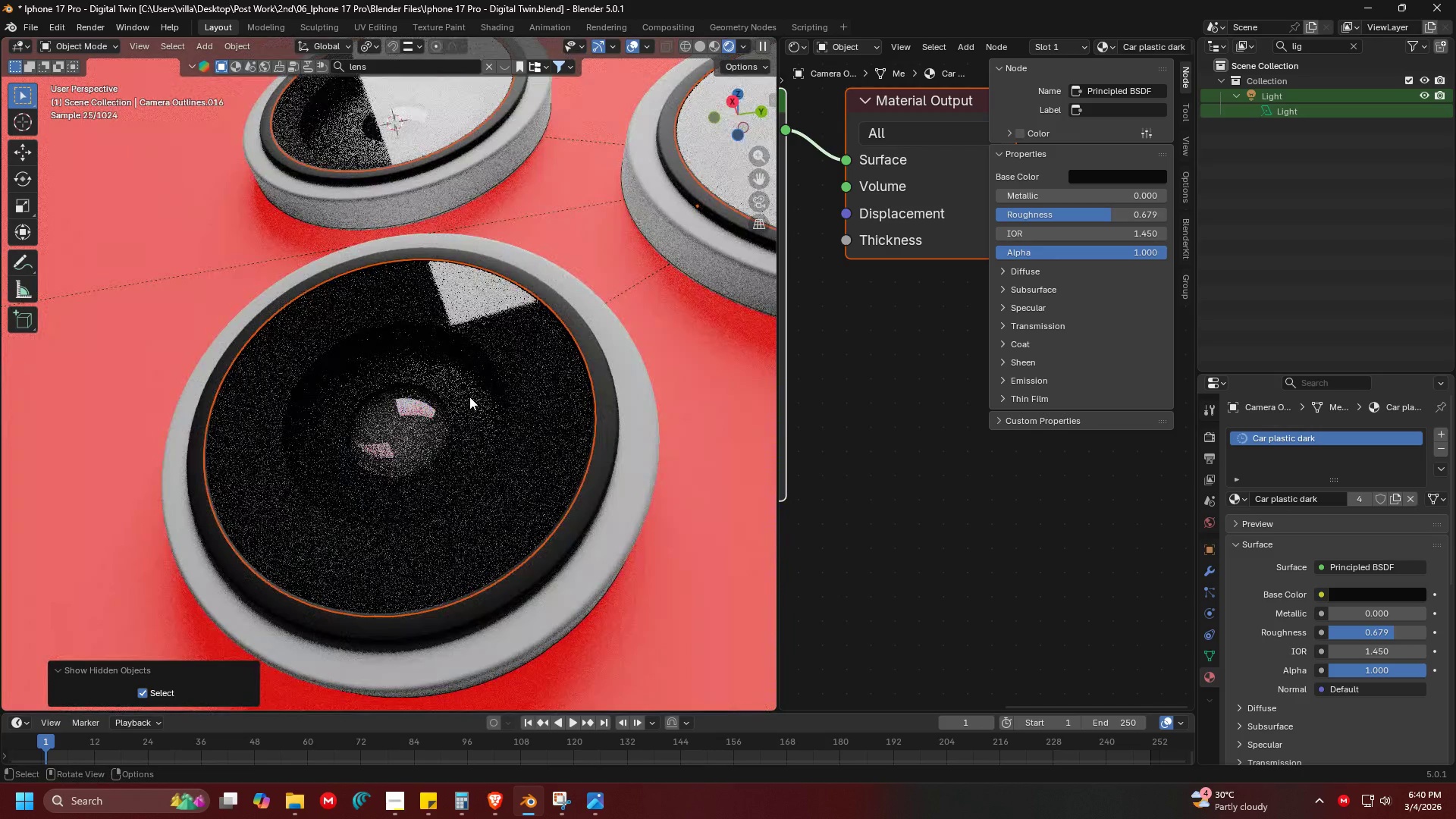 
key(Alt+AltLeft)
 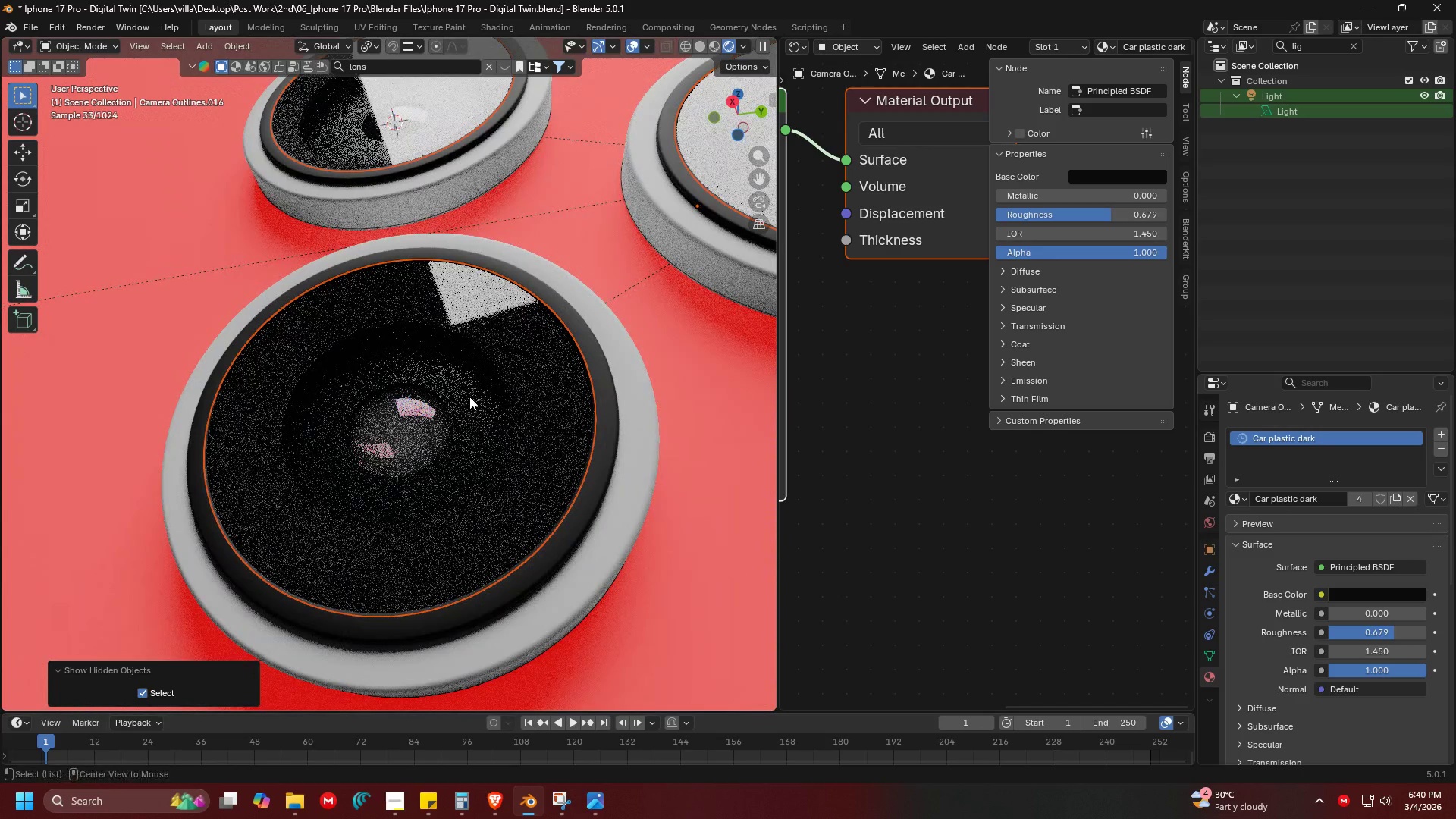 
key(Alt+Tab)
 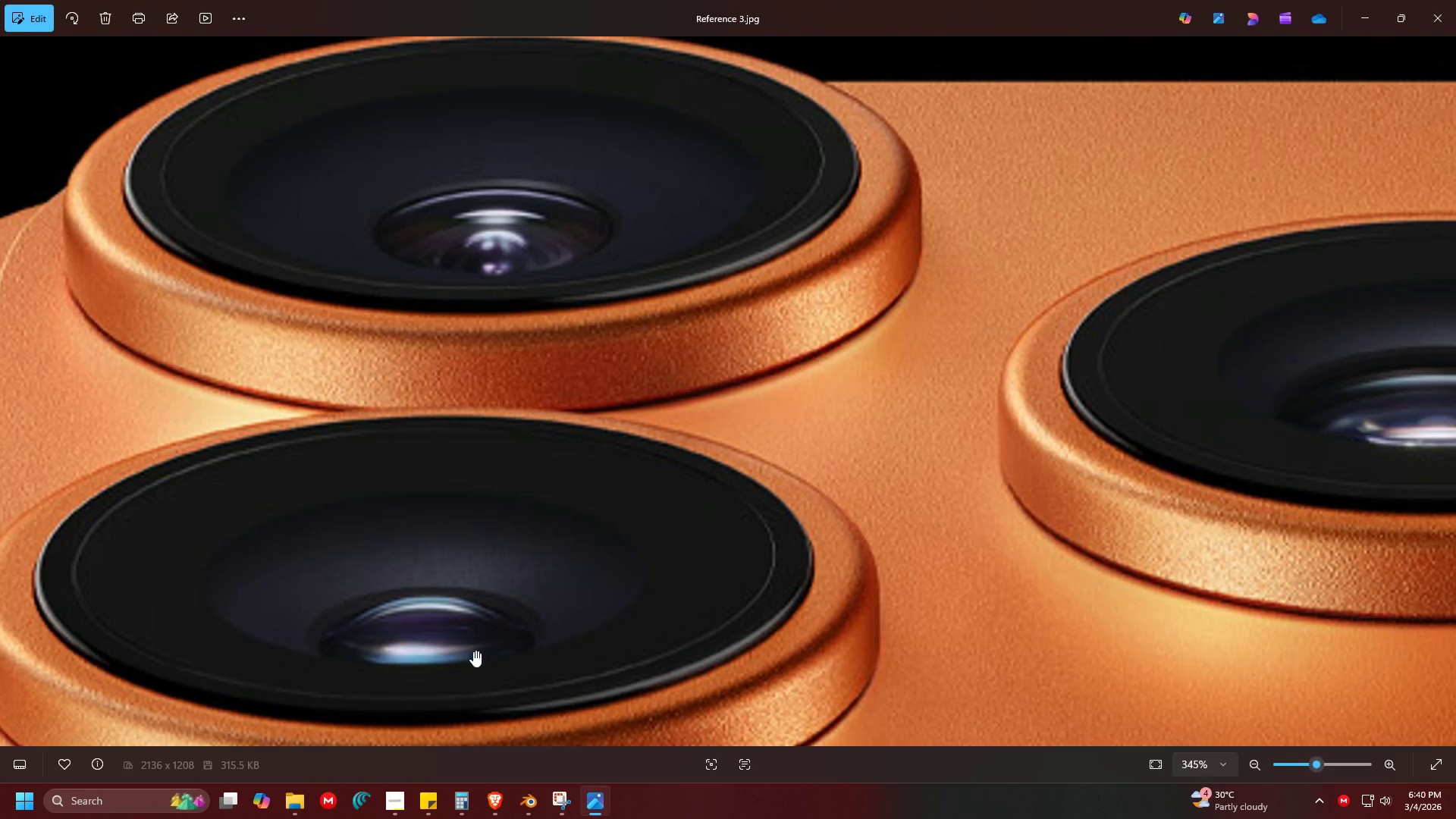 
key(Alt+AltLeft)
 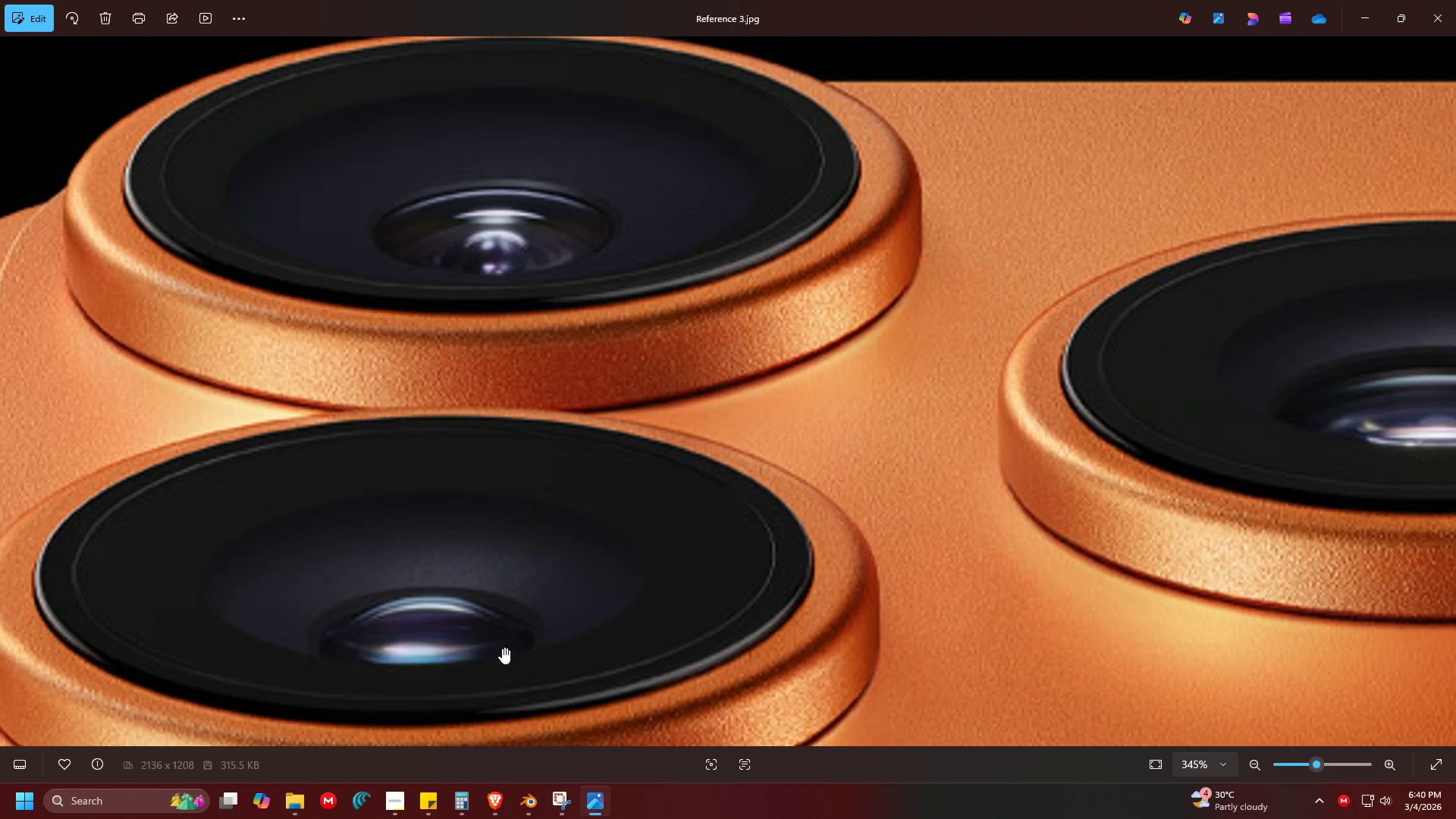 
key(Alt+Tab)
 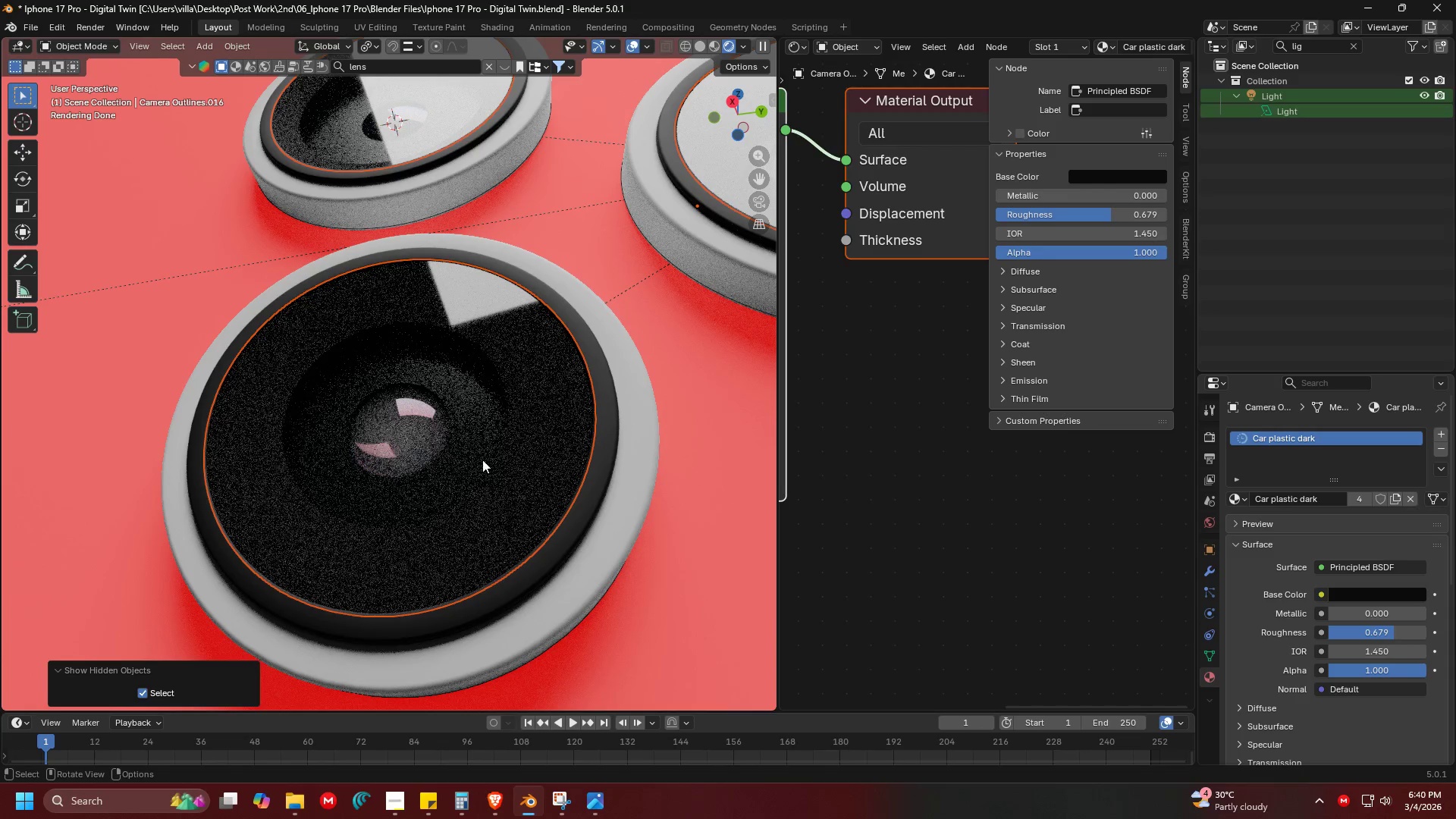 
hold_key(key=ShiftLeft, duration=0.36)
 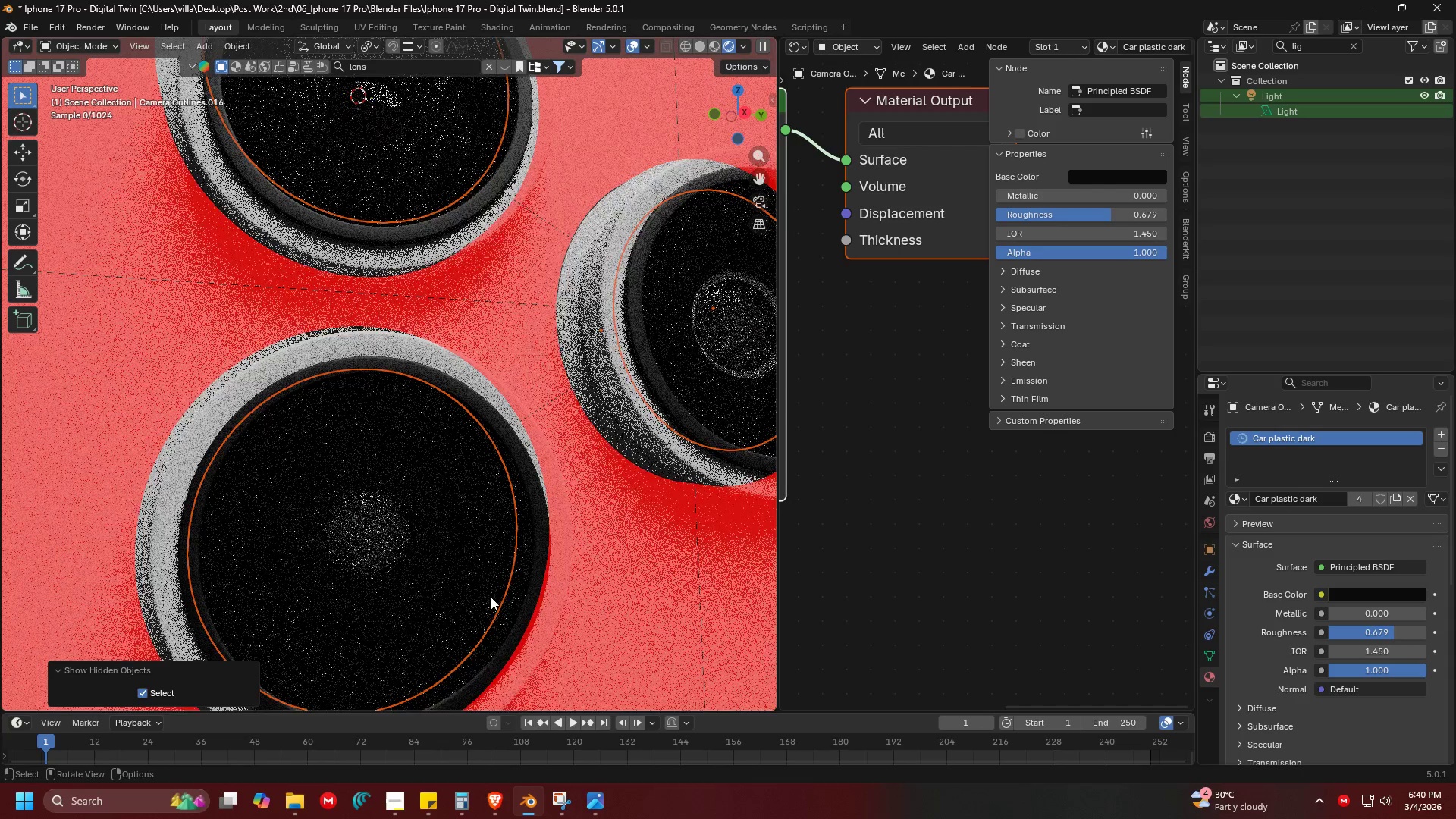 
hold_key(key=ShiftLeft, duration=0.48)
 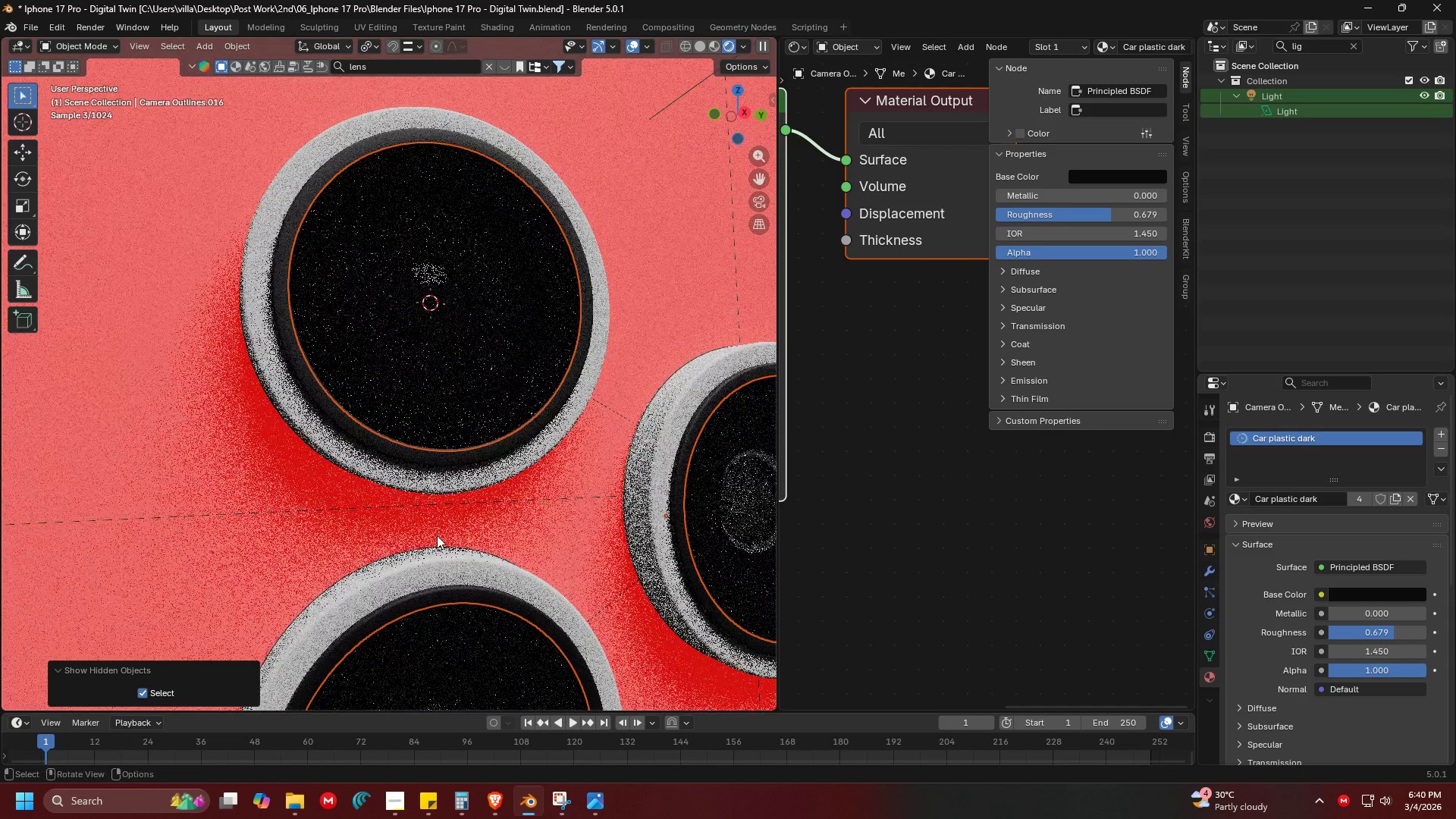 
scroll: coordinate [443, 458], scroll_direction: down, amount: 1.0
 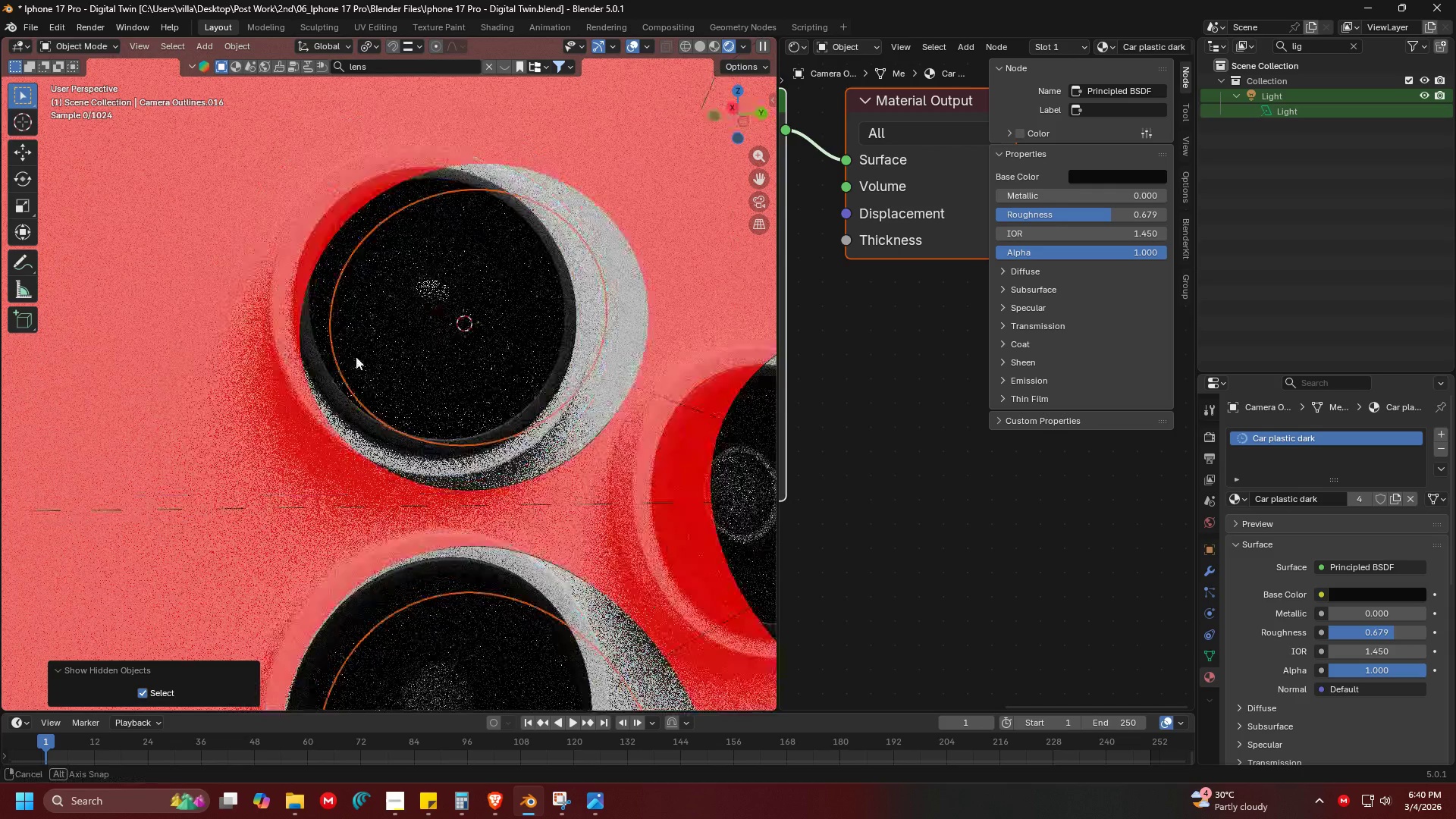 
hold_key(key=ShiftLeft, duration=0.31)
 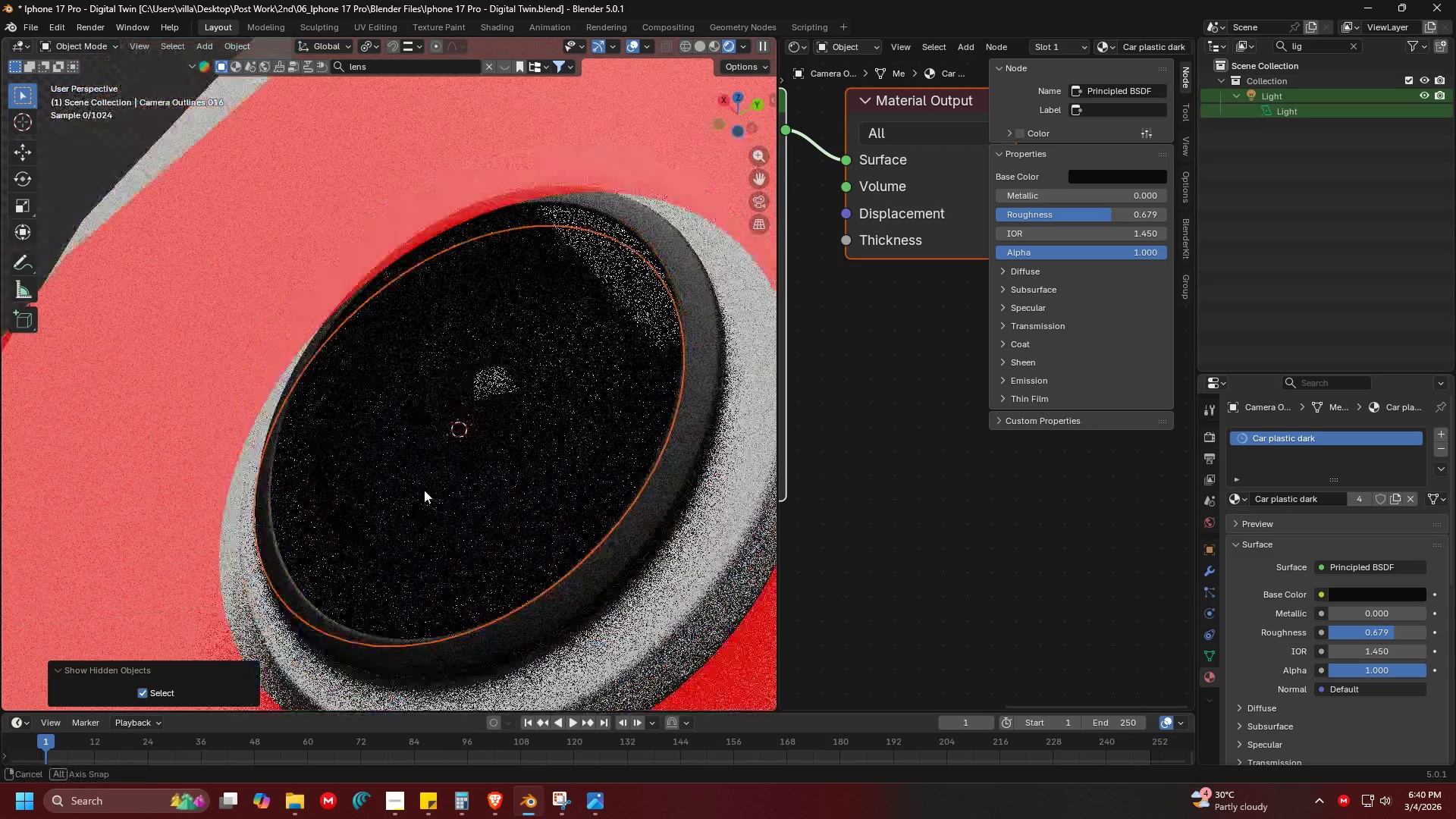 
scroll: coordinate [310, 329], scroll_direction: up, amount: 3.0
 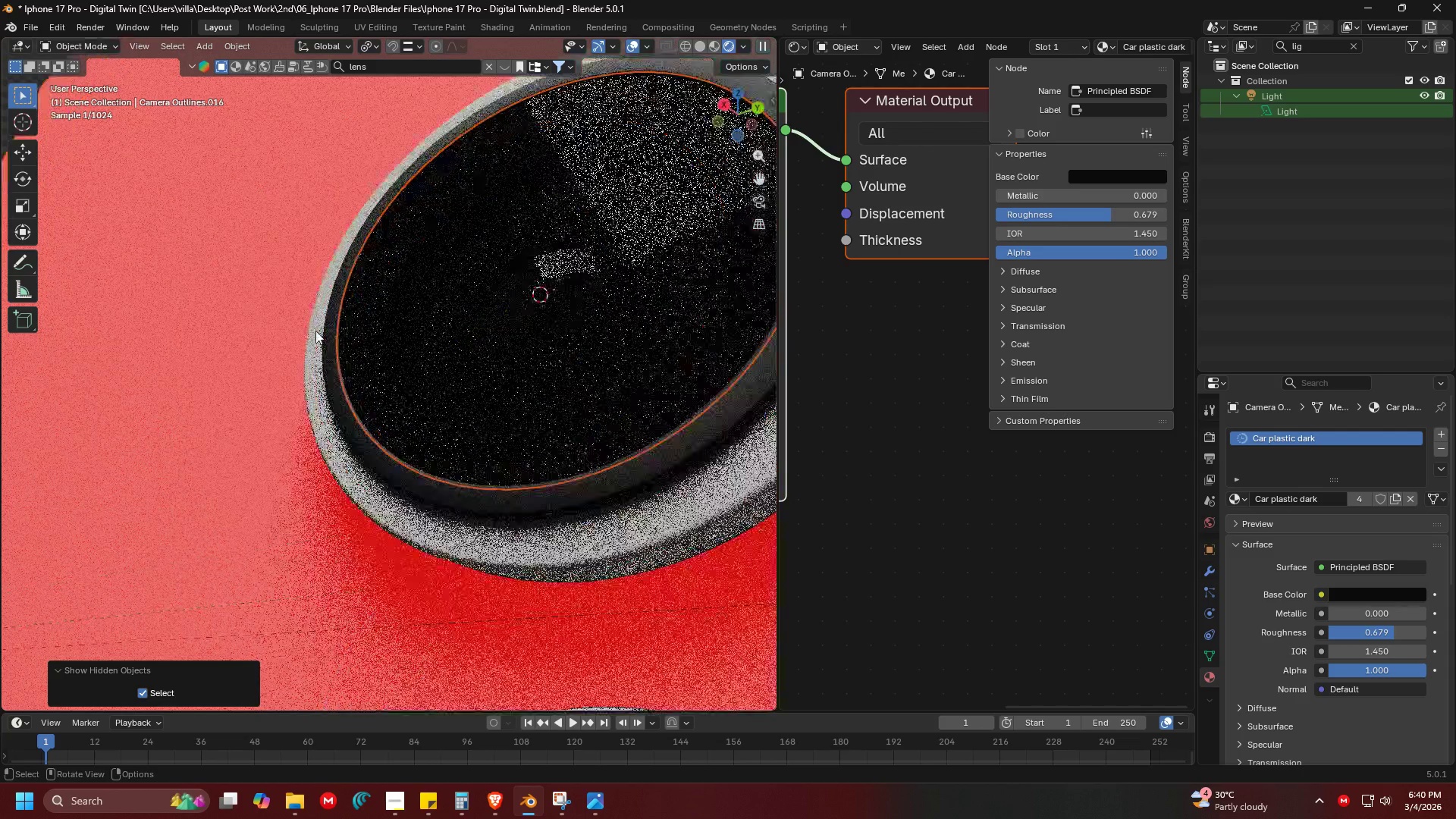 
hold_key(key=ShiftLeft, duration=0.89)
 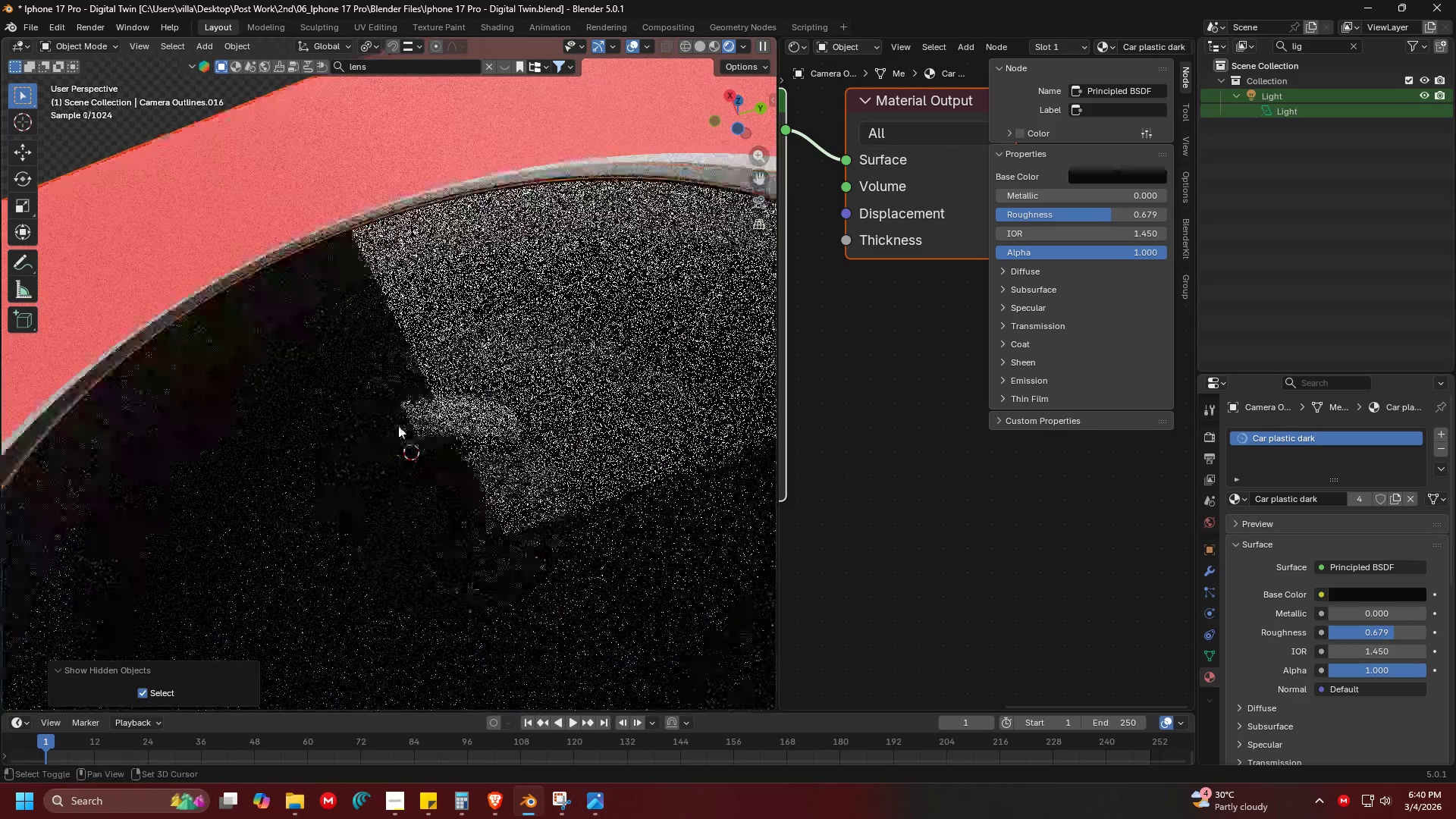 
scroll: coordinate [481, 469], scroll_direction: up, amount: 4.0
 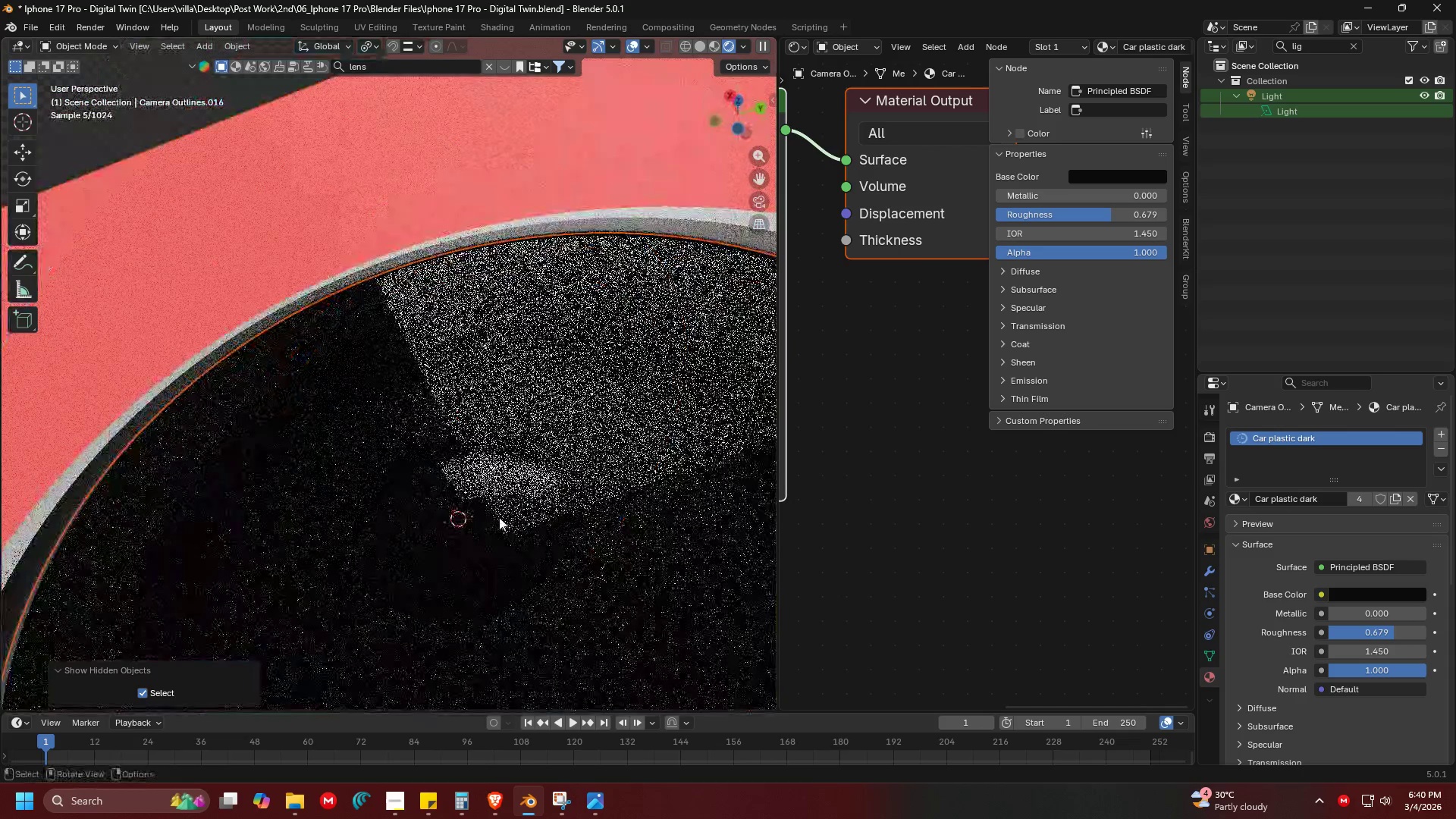 
scroll: coordinate [398, 425], scroll_direction: down, amount: 2.0
 